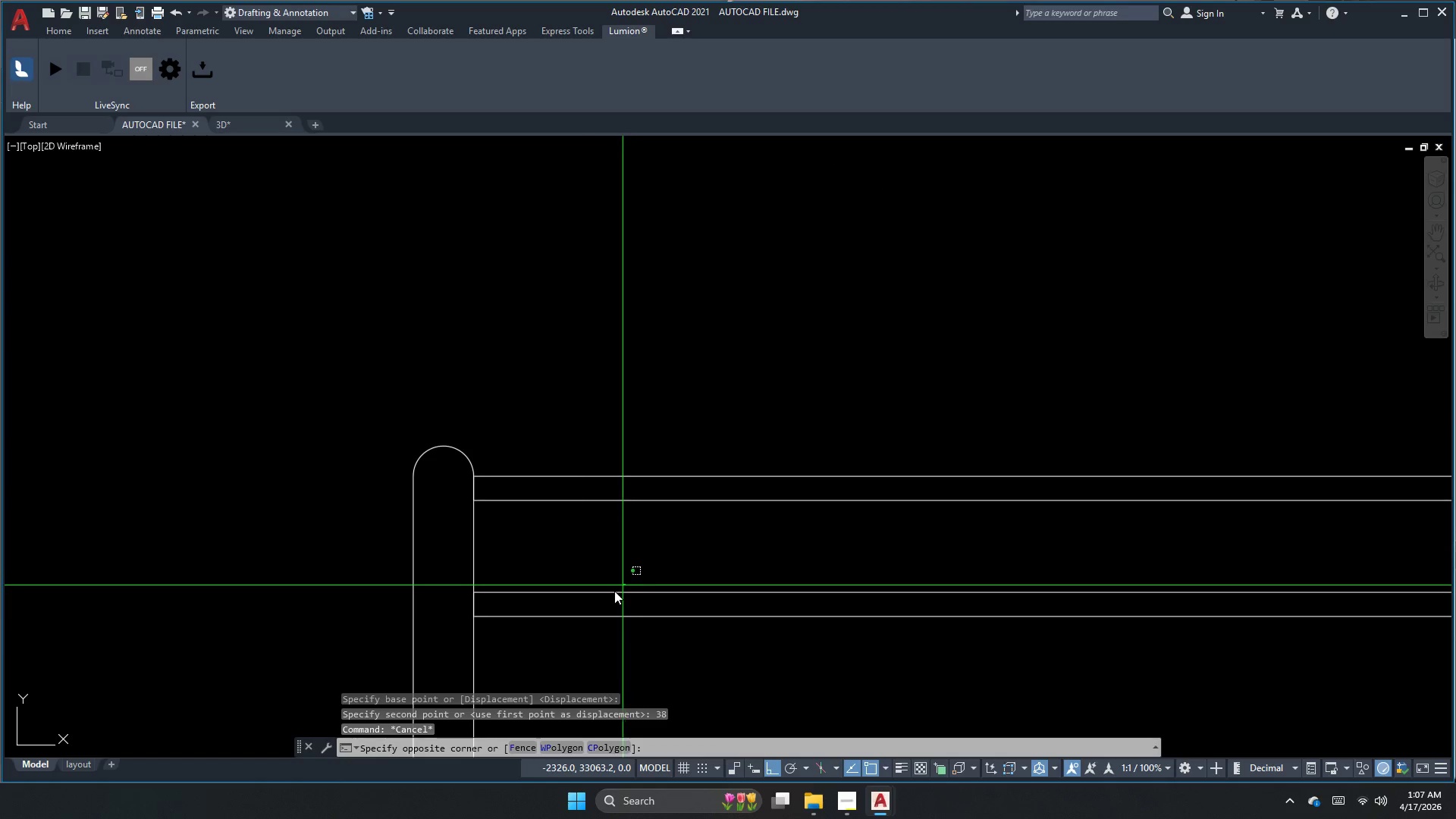 
left_click_drag(start_coordinate=[575, 627], to_coordinate=[570, 632])
 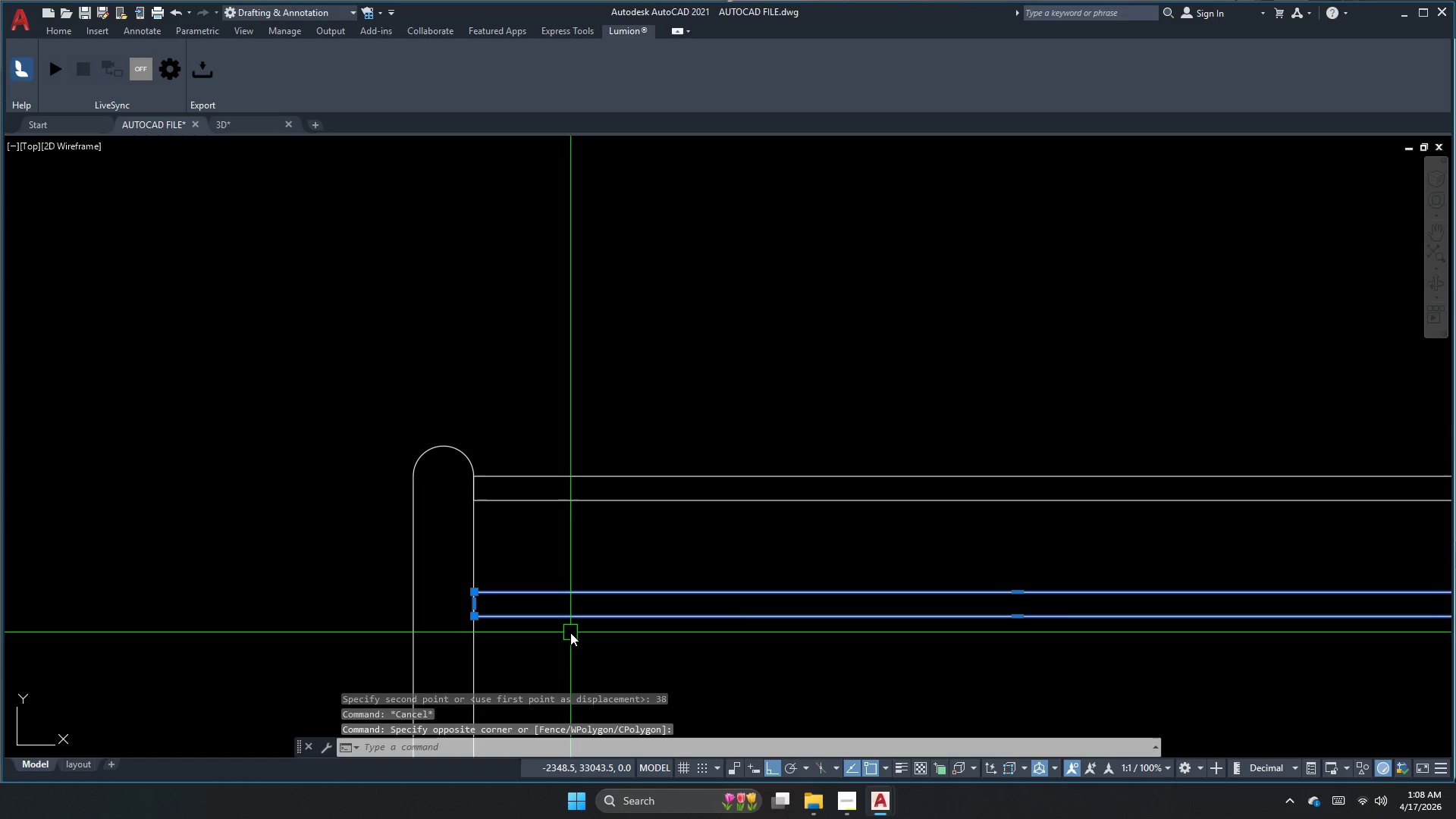 
type(co )
 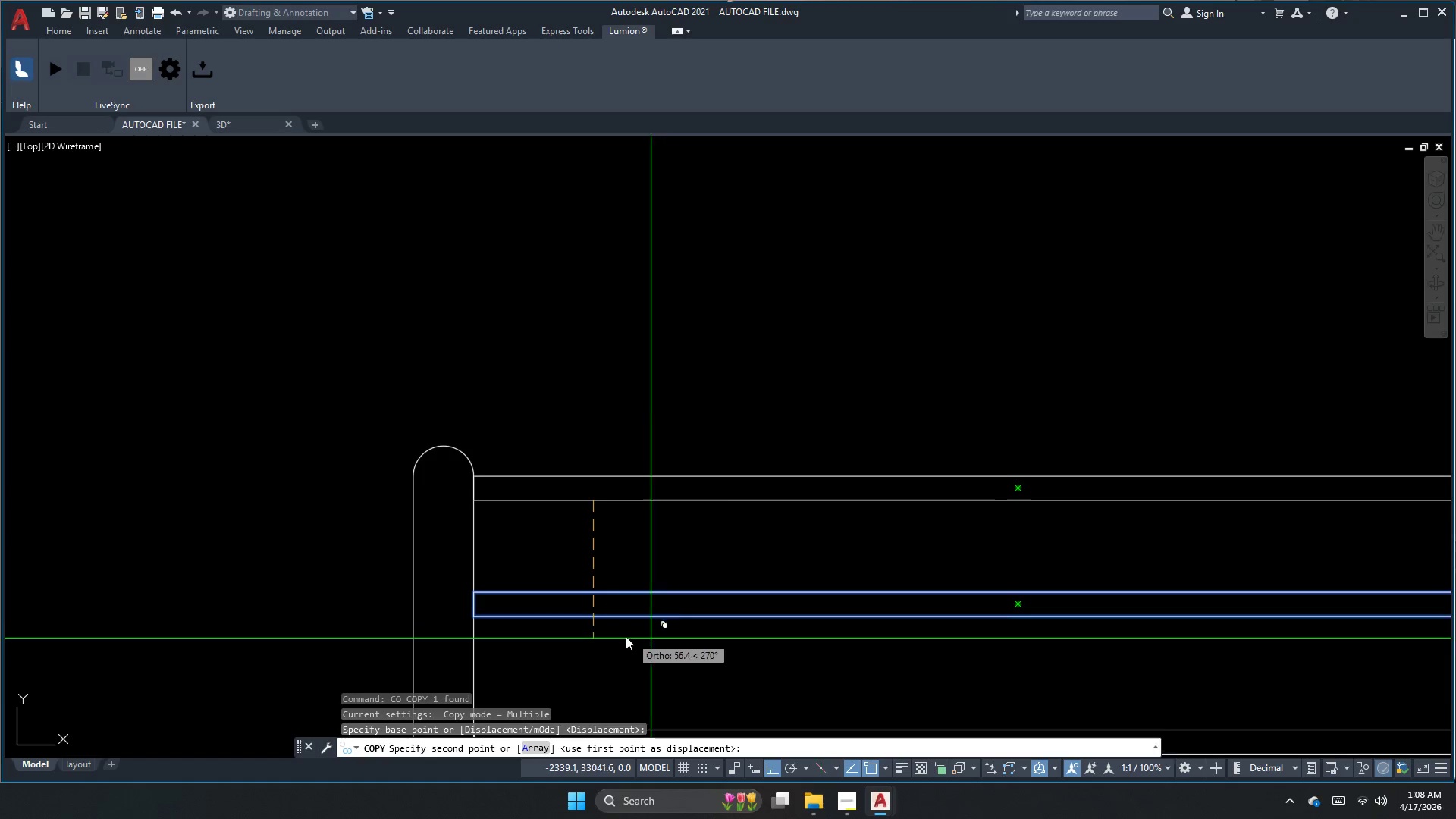 
scroll: coordinate [588, 531], scroll_direction: down, amount: 1.0
 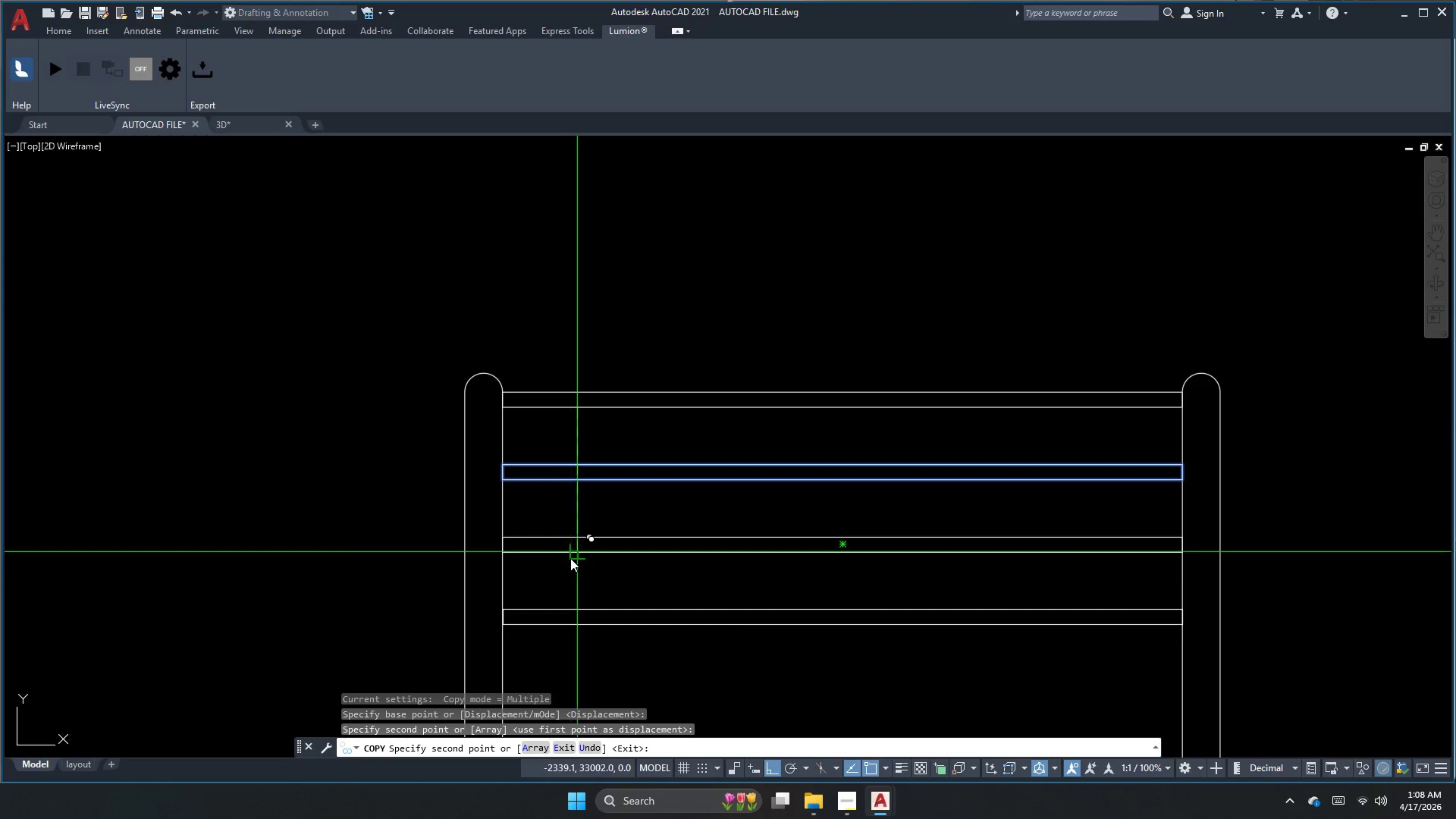 
left_click([572, 556])
 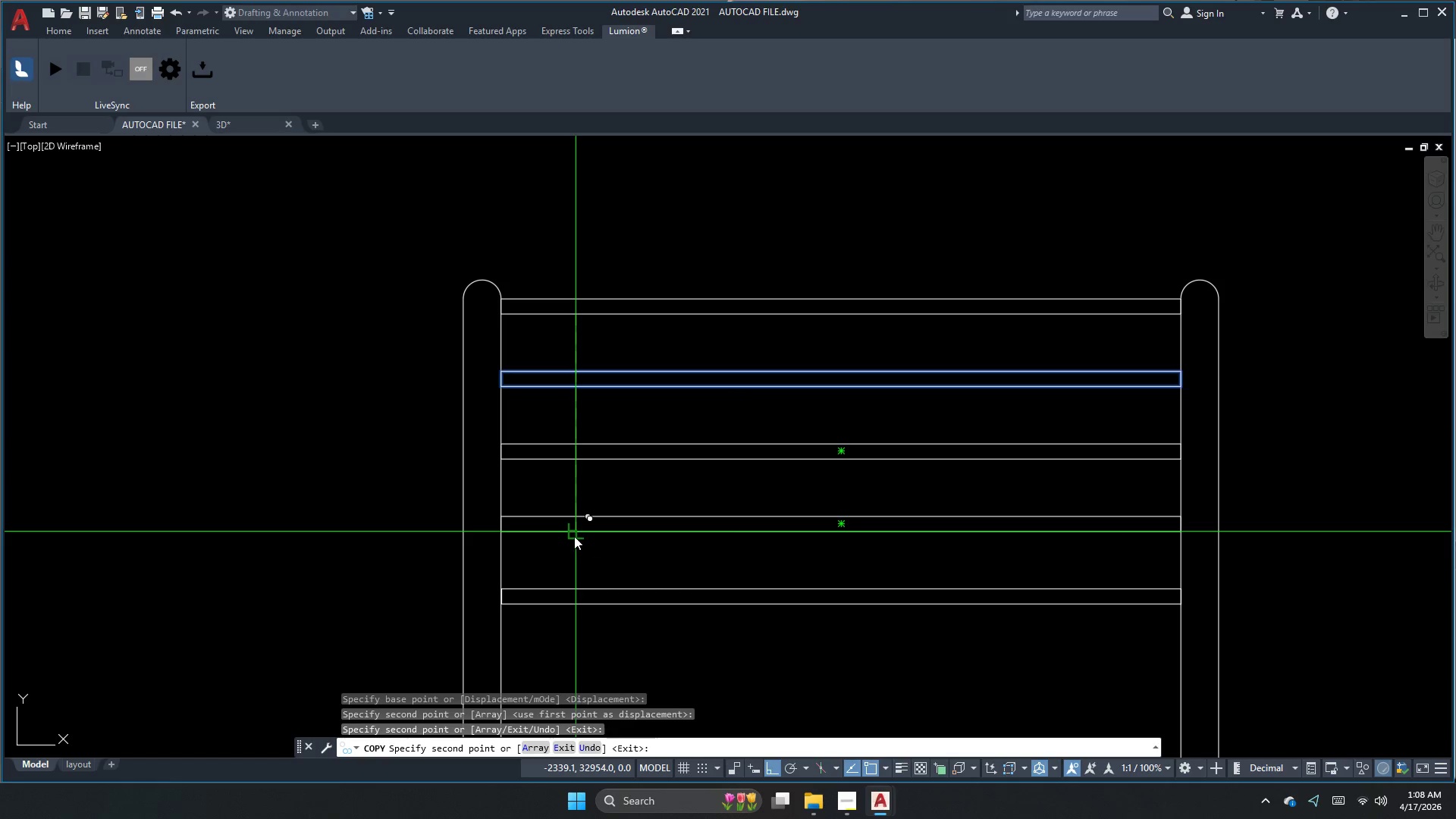 
left_click([574, 535])
 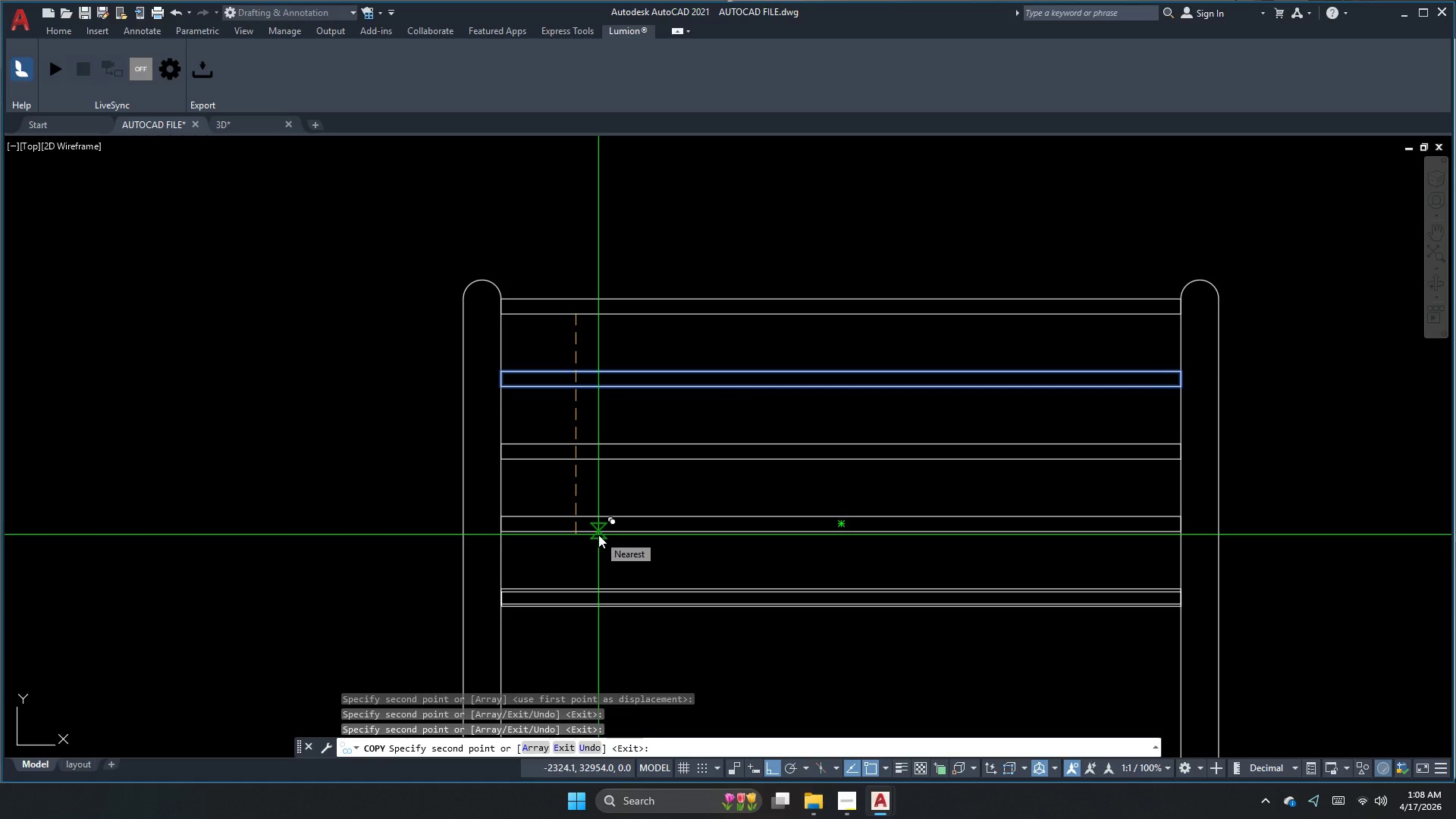 
key(Escape)
 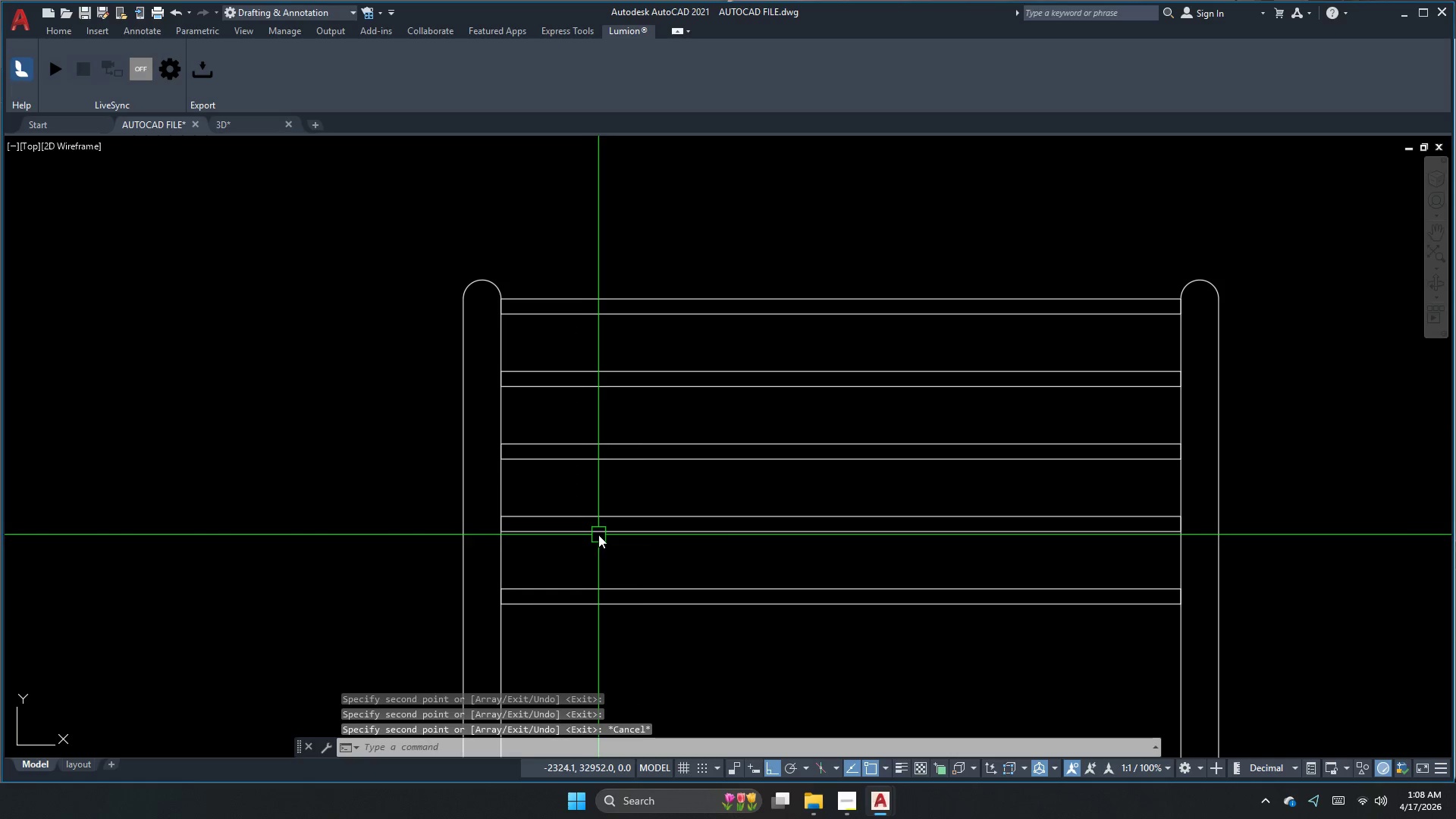 
key(Escape)
 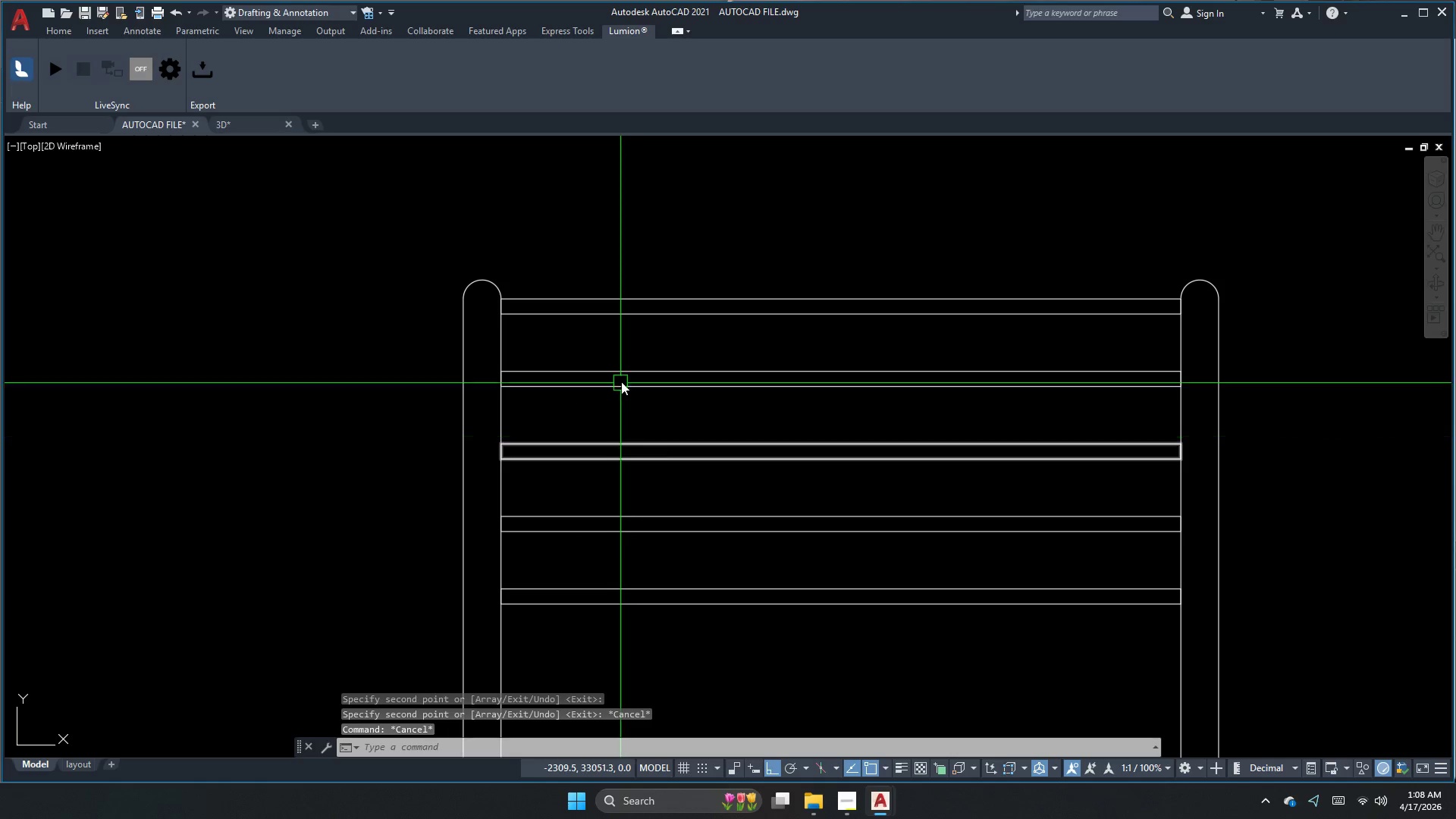 
key(Escape)
 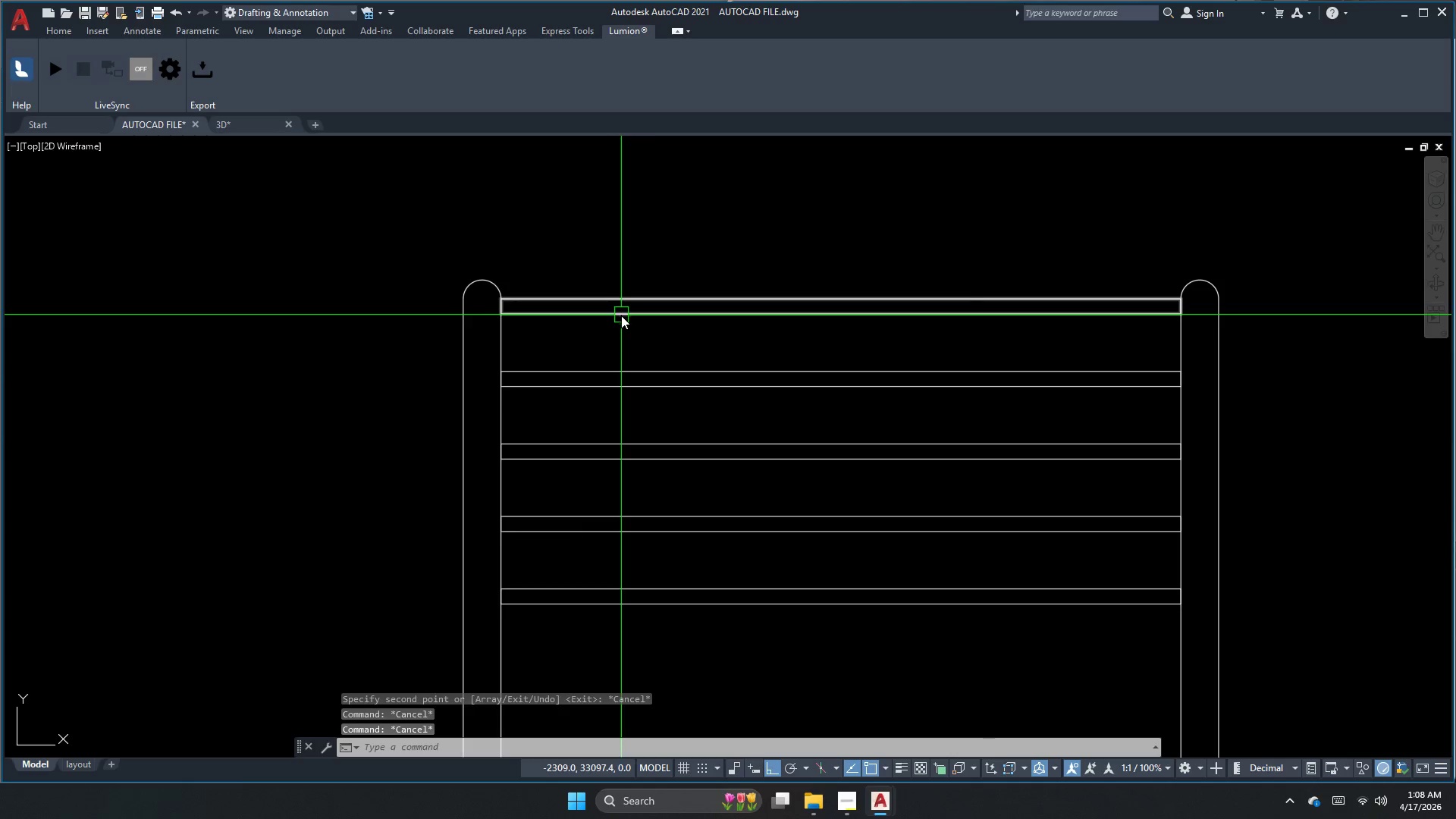 
key(Escape)
 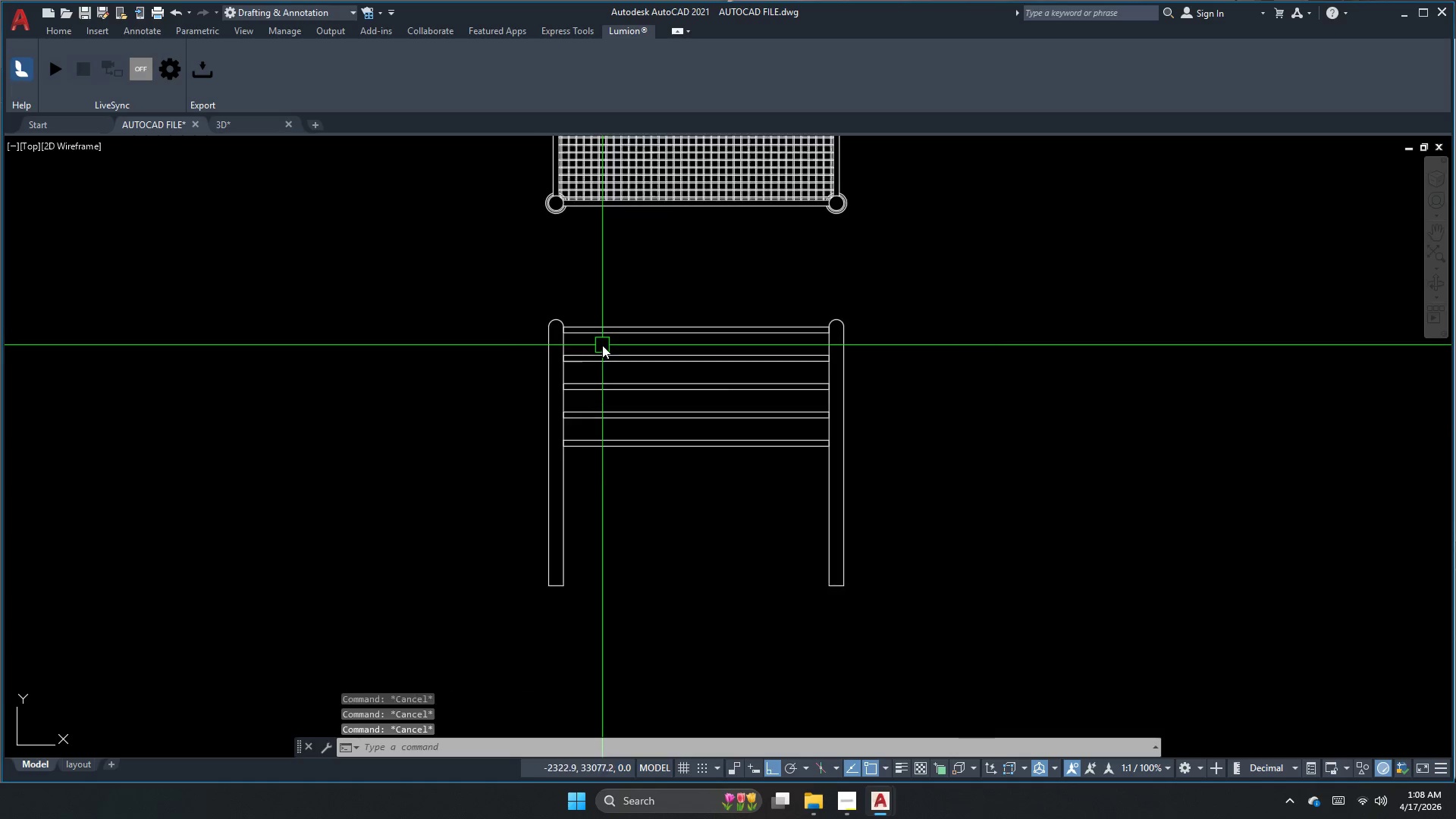 
key(Escape)
 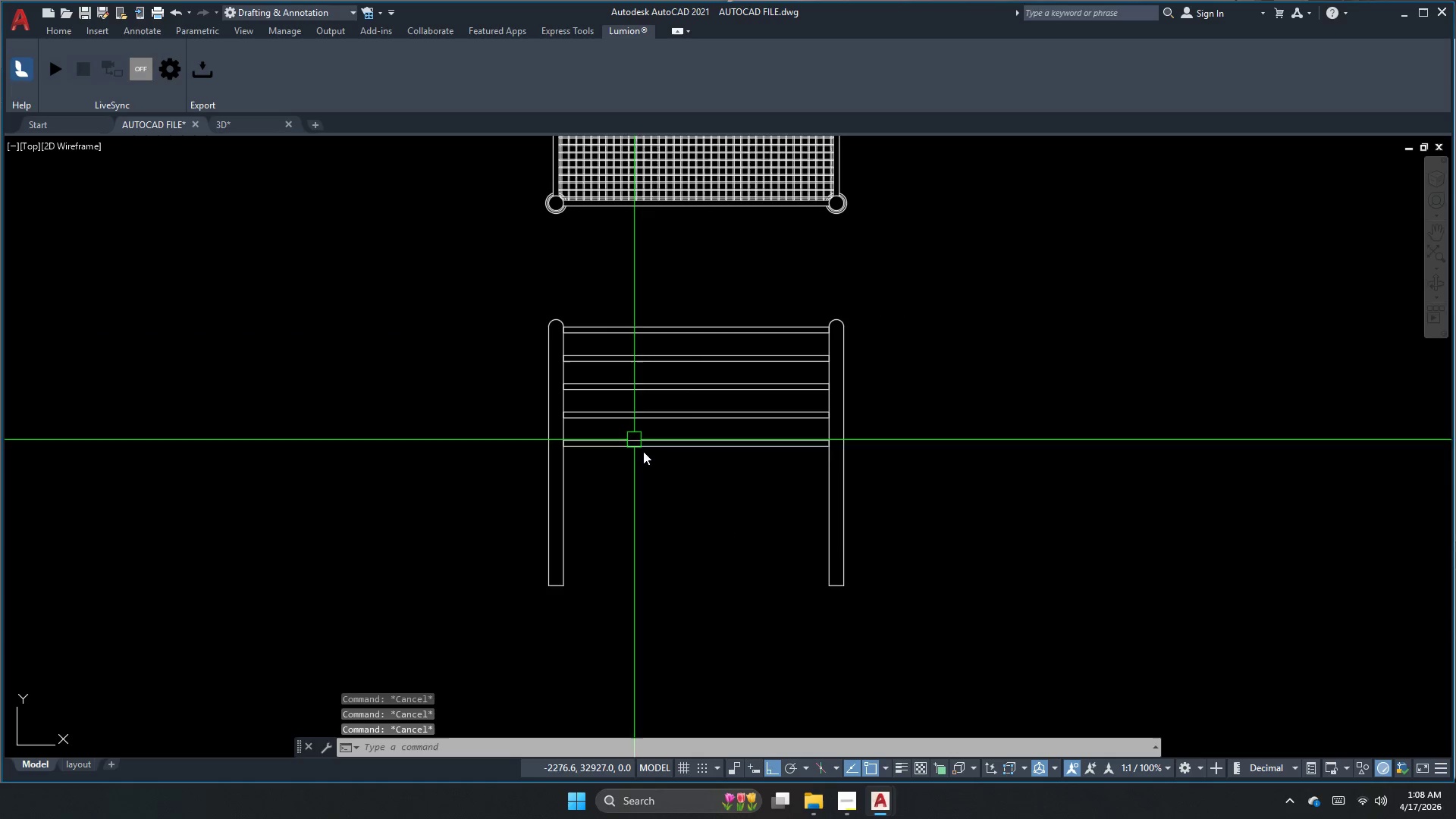 
scroll: coordinate [604, 343], scroll_direction: down, amount: 1.0
 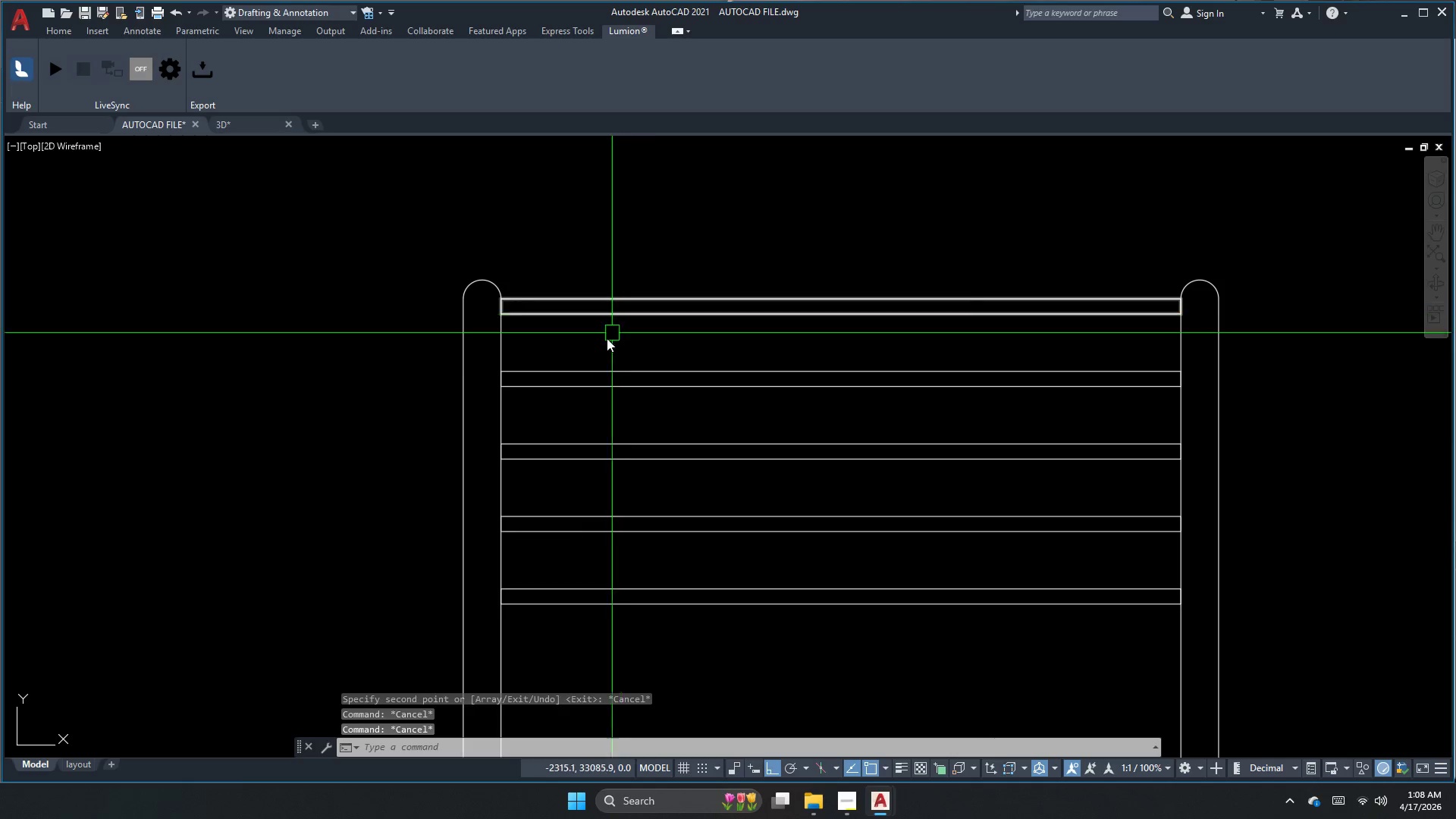 
key(S)
 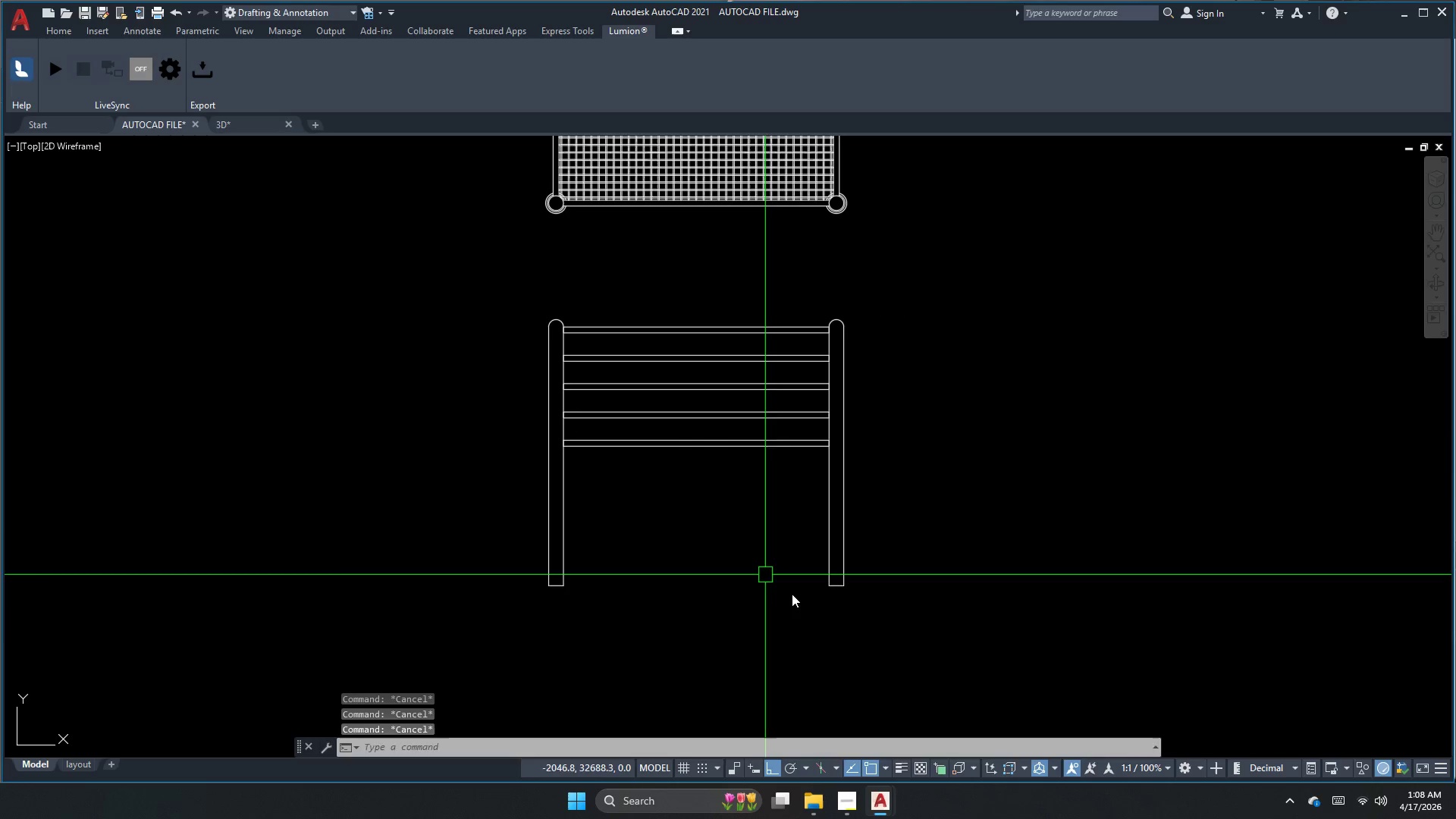 
key(Space)
 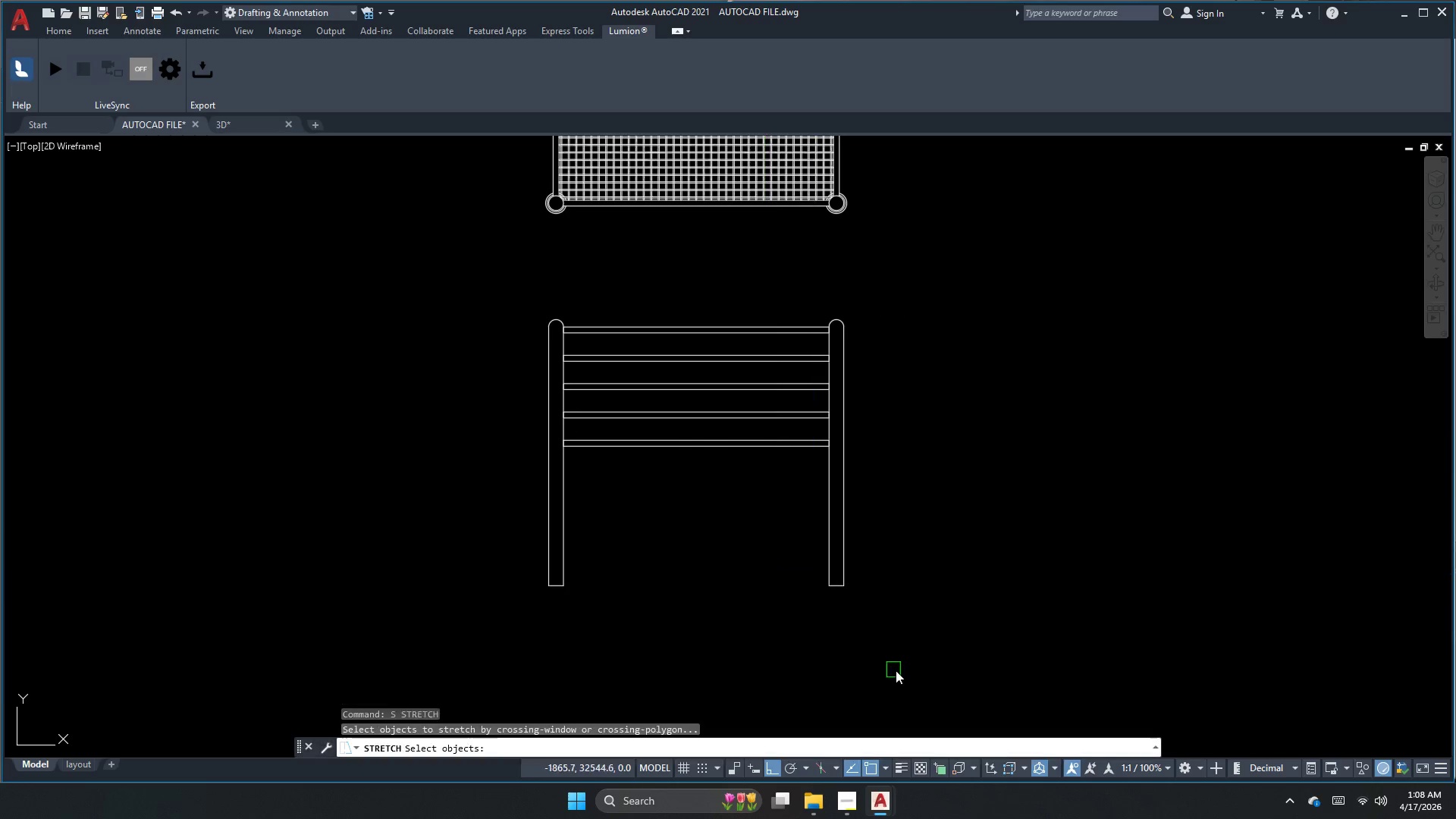 
left_click_drag(start_coordinate=[893, 666], to_coordinate=[839, 636])
 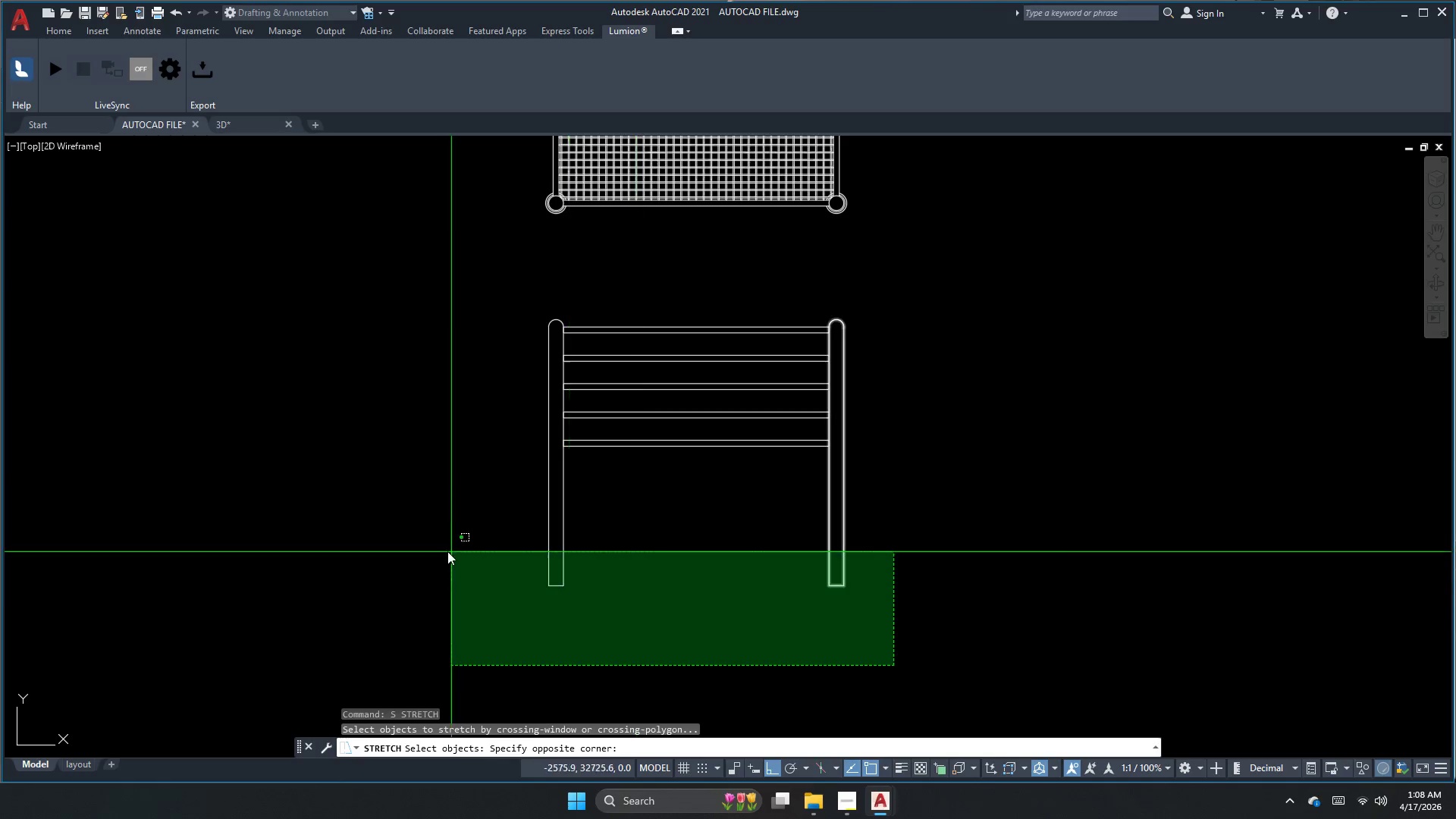 
double_click([447, 550])
 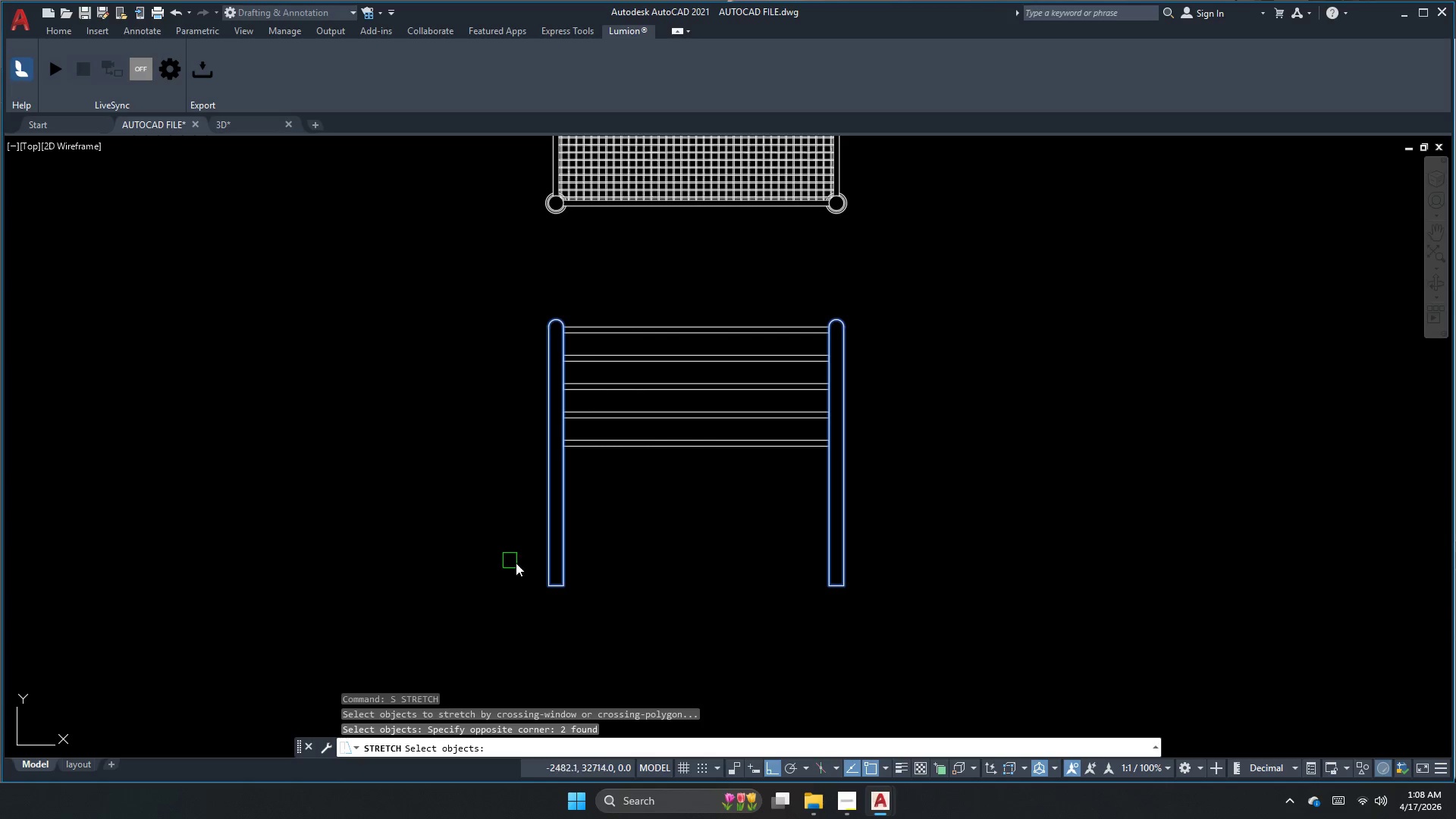 
key(Space)
 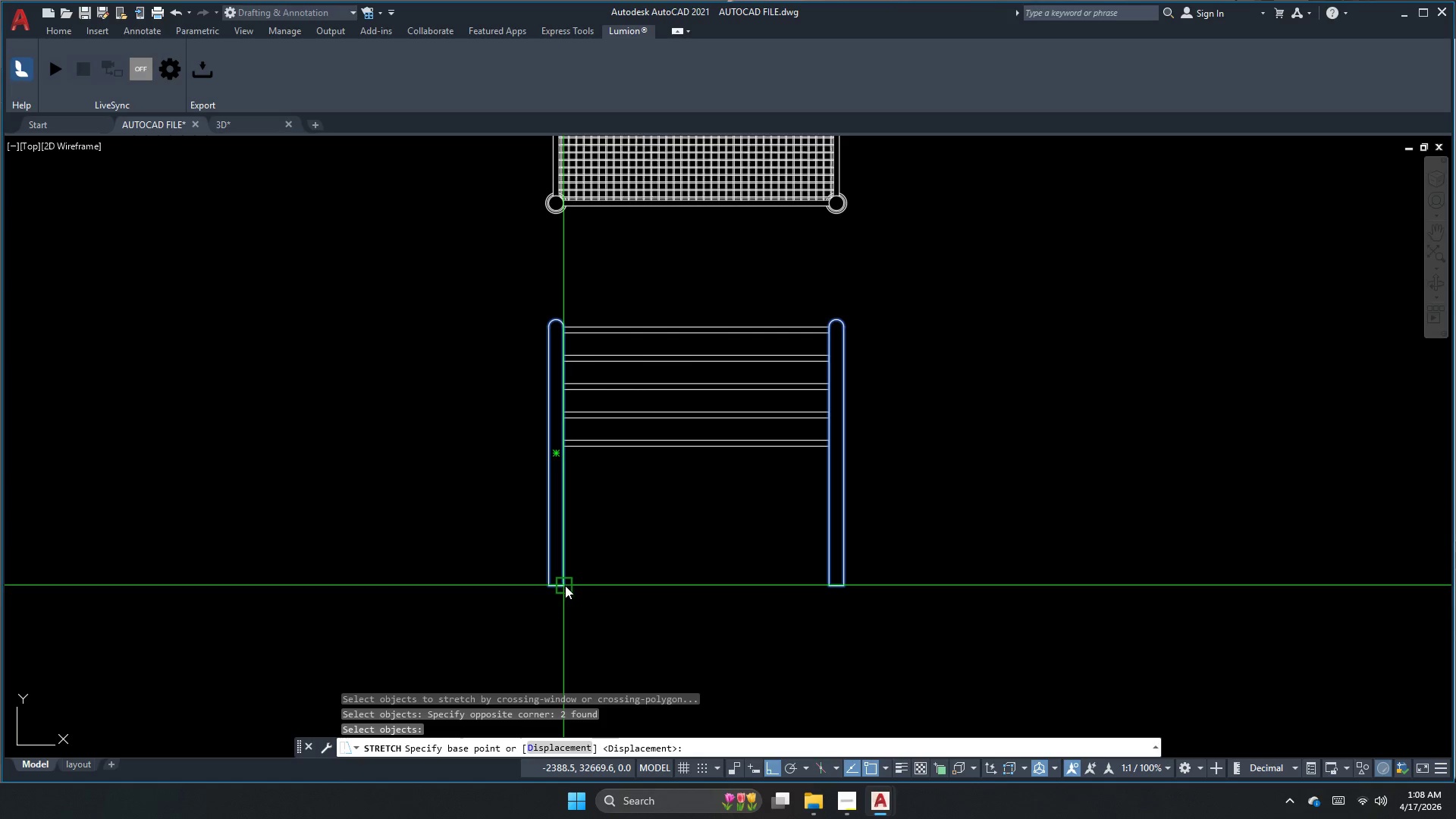 
left_click_drag(start_coordinate=[565, 586], to_coordinate=[566, 579])
 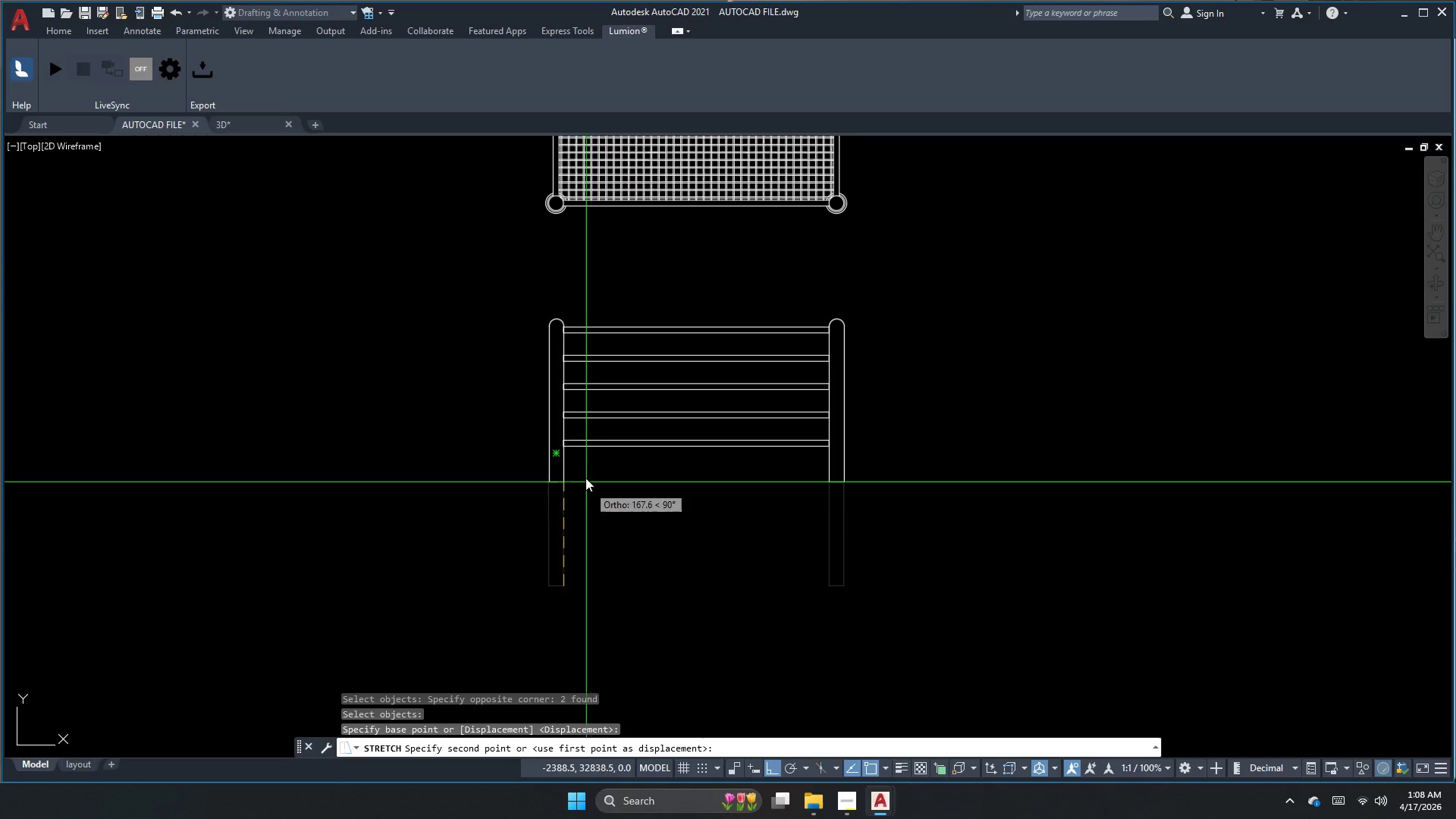 
scroll: coordinate [581, 465], scroll_direction: up, amount: 2.0
 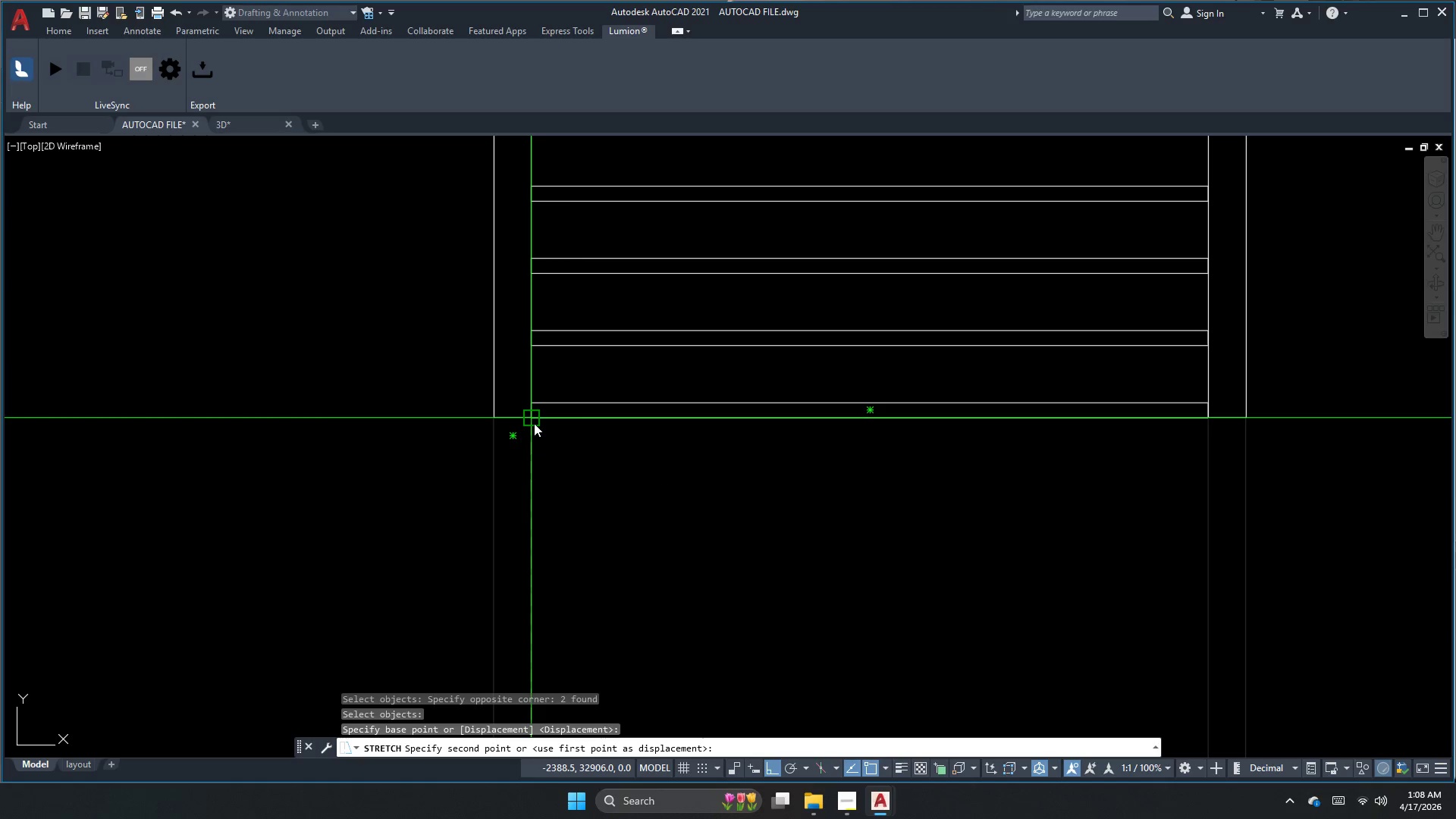 
left_click([532, 423])
 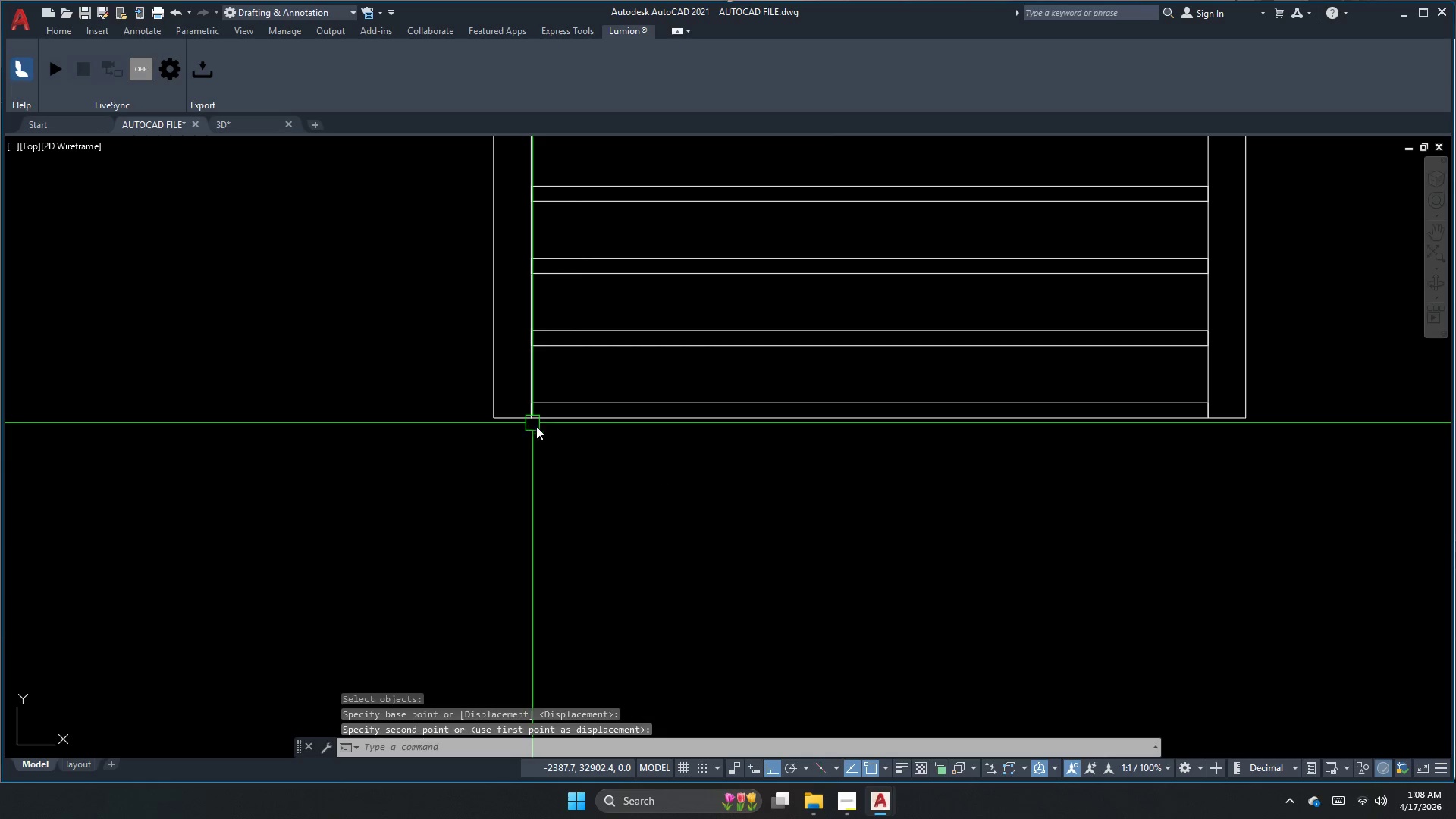 
key(Escape)
 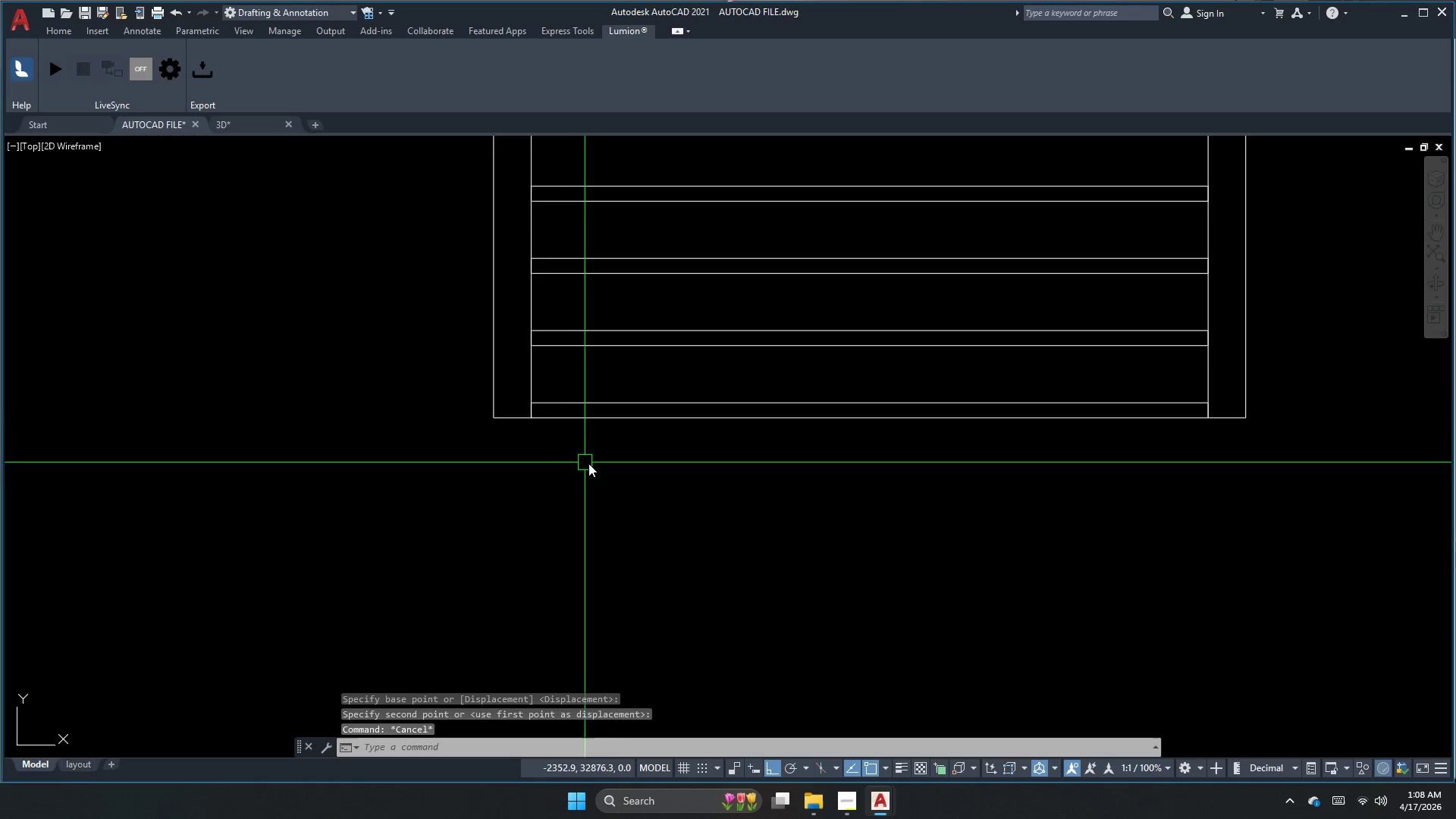 
key(S)
 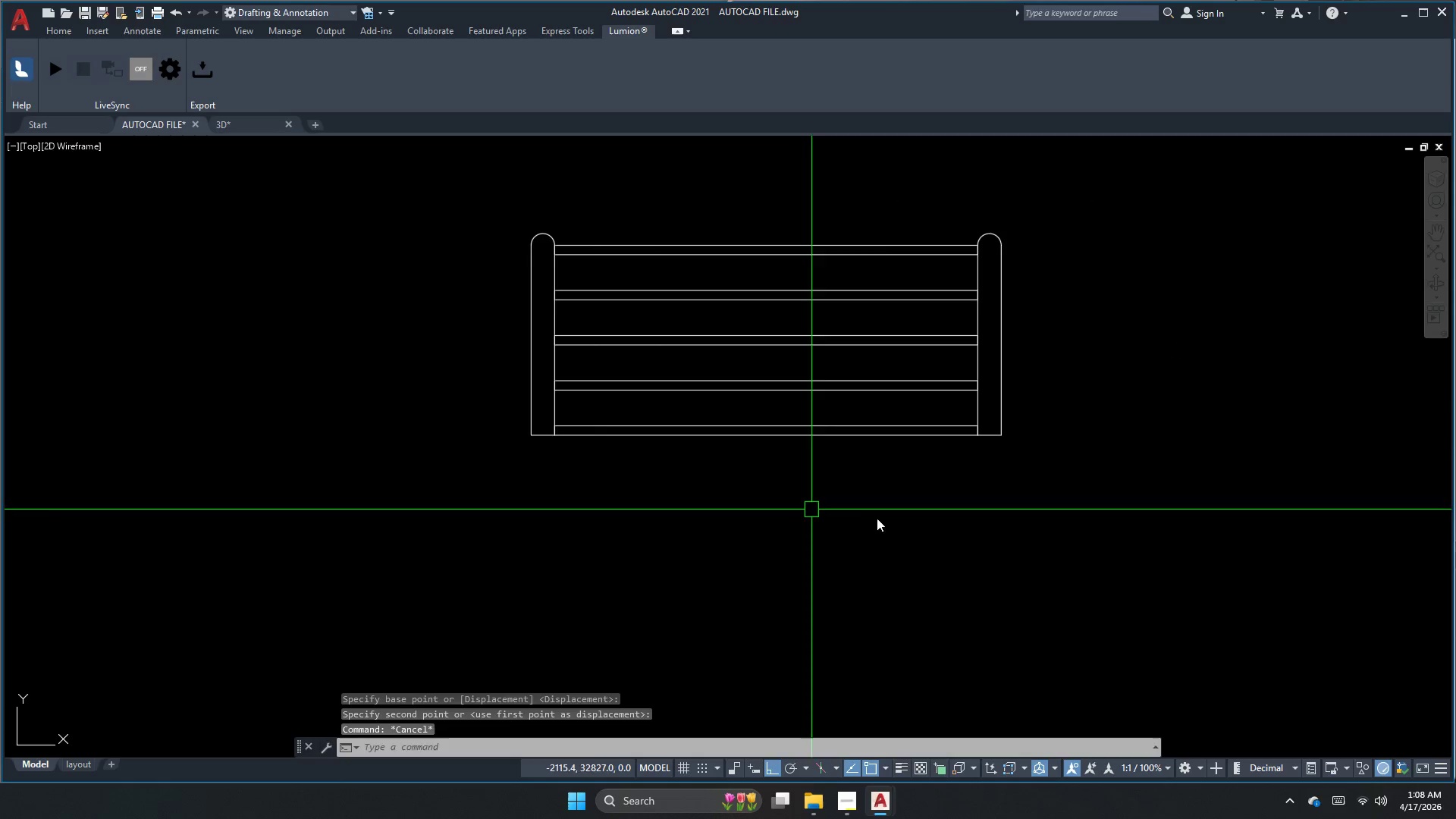 
key(Space)
 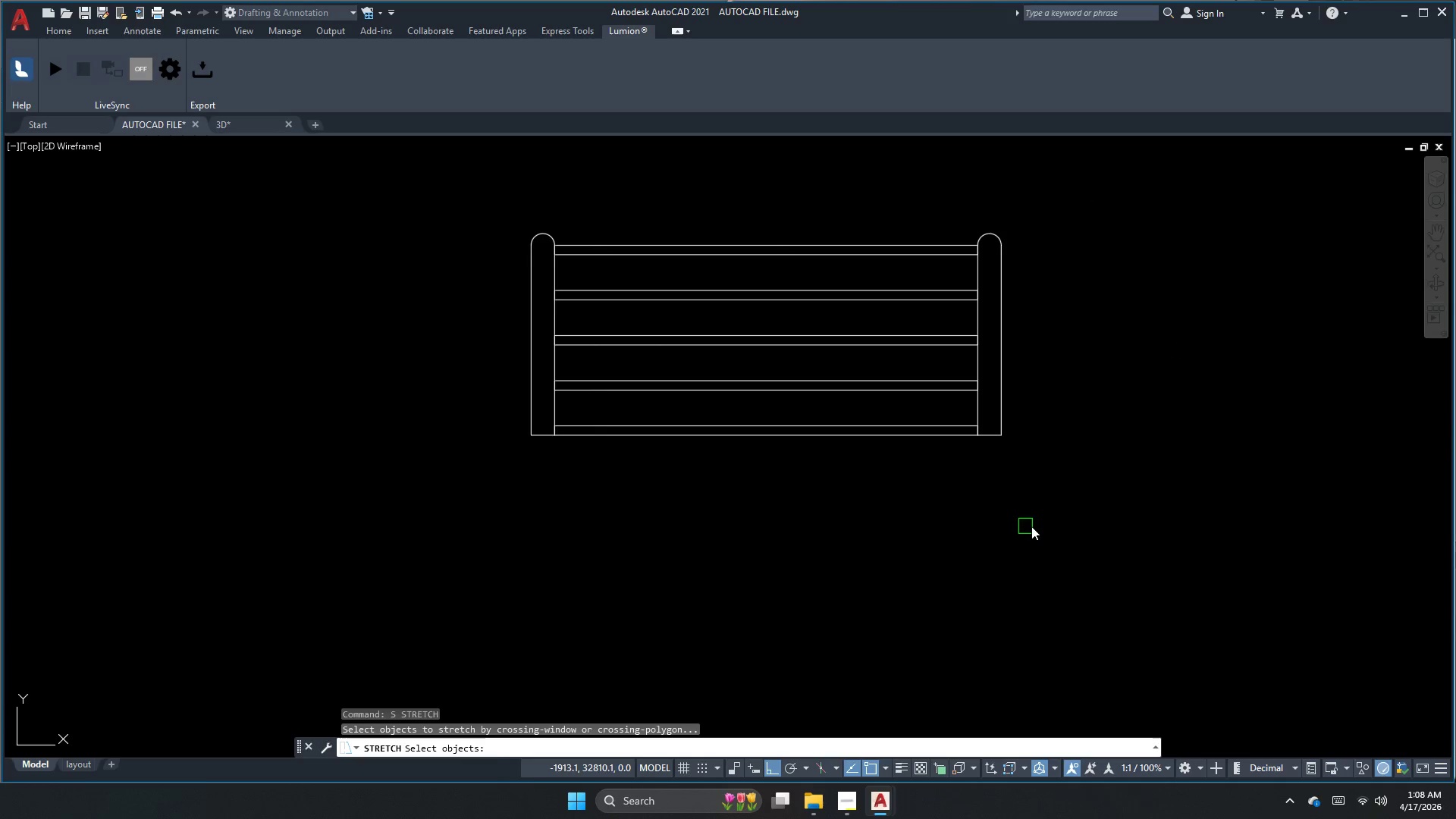 
scroll: coordinate [592, 464], scroll_direction: down, amount: 1.0
 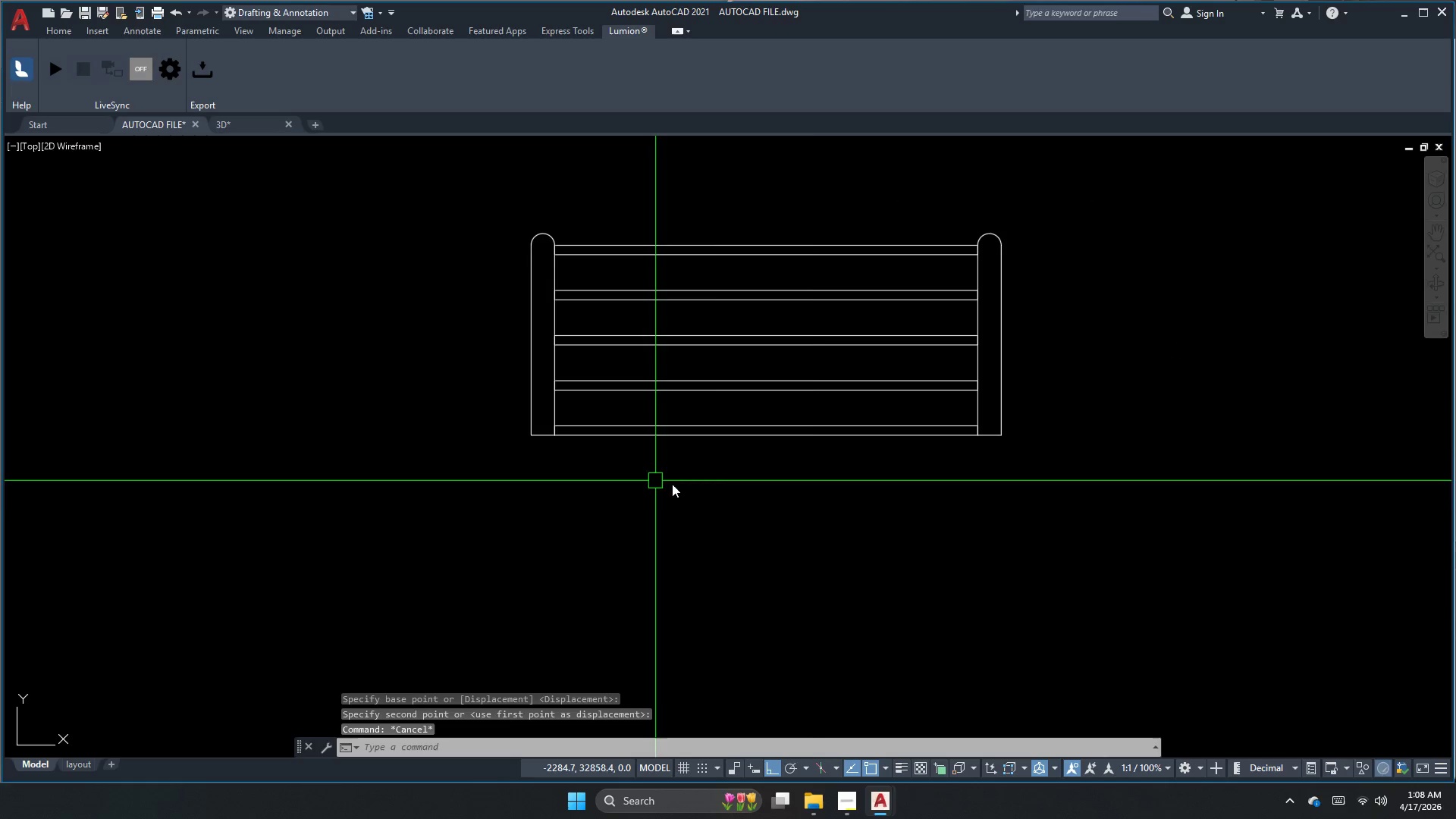 
left_click_drag(start_coordinate=[1112, 536], to_coordinate=[1109, 532])
 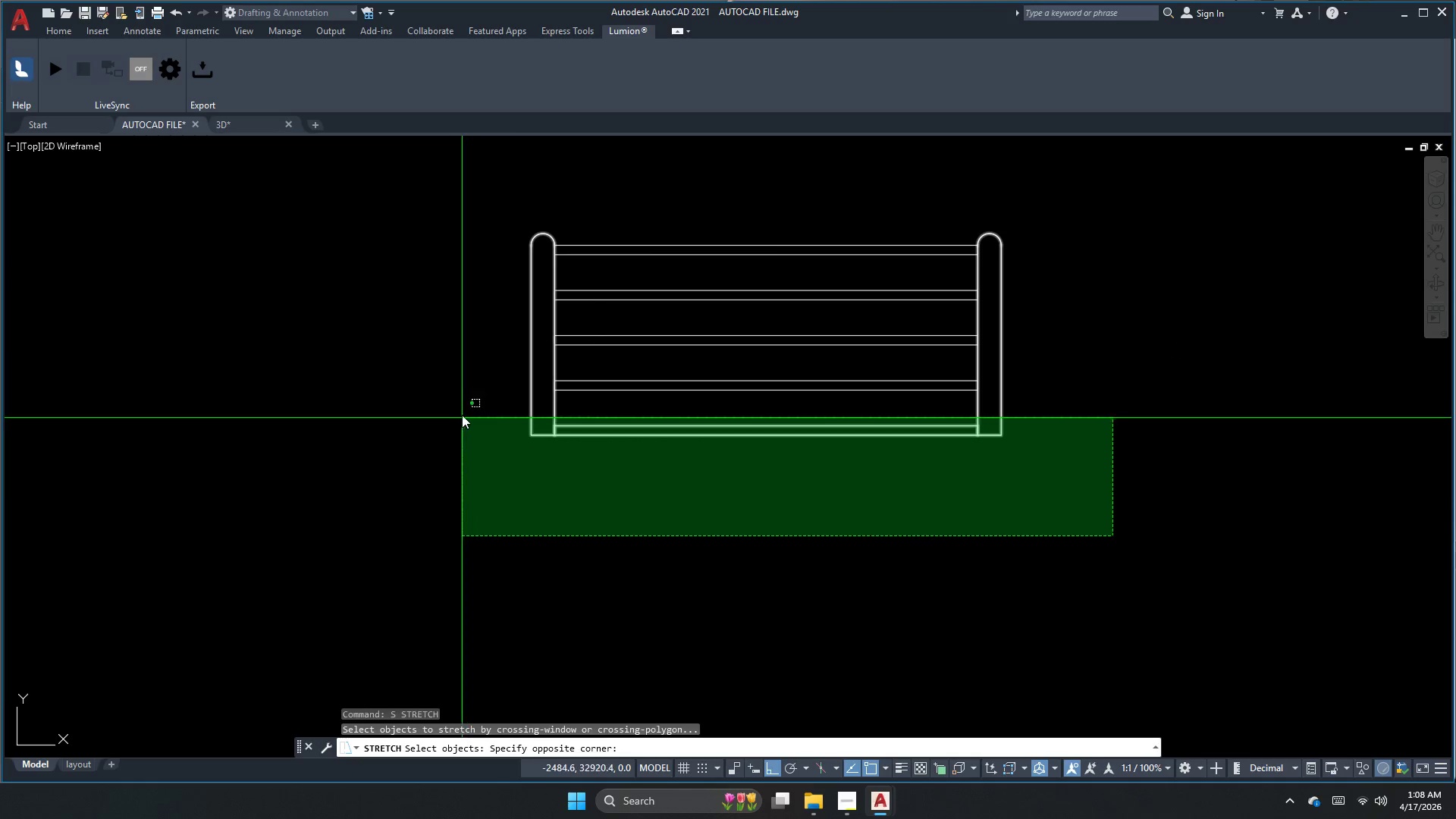 
hold_key(key=ShiftLeft, duration=0.53)
left_click_drag(start_coordinate=[705, 501], to_coordinate=[700, 466])
 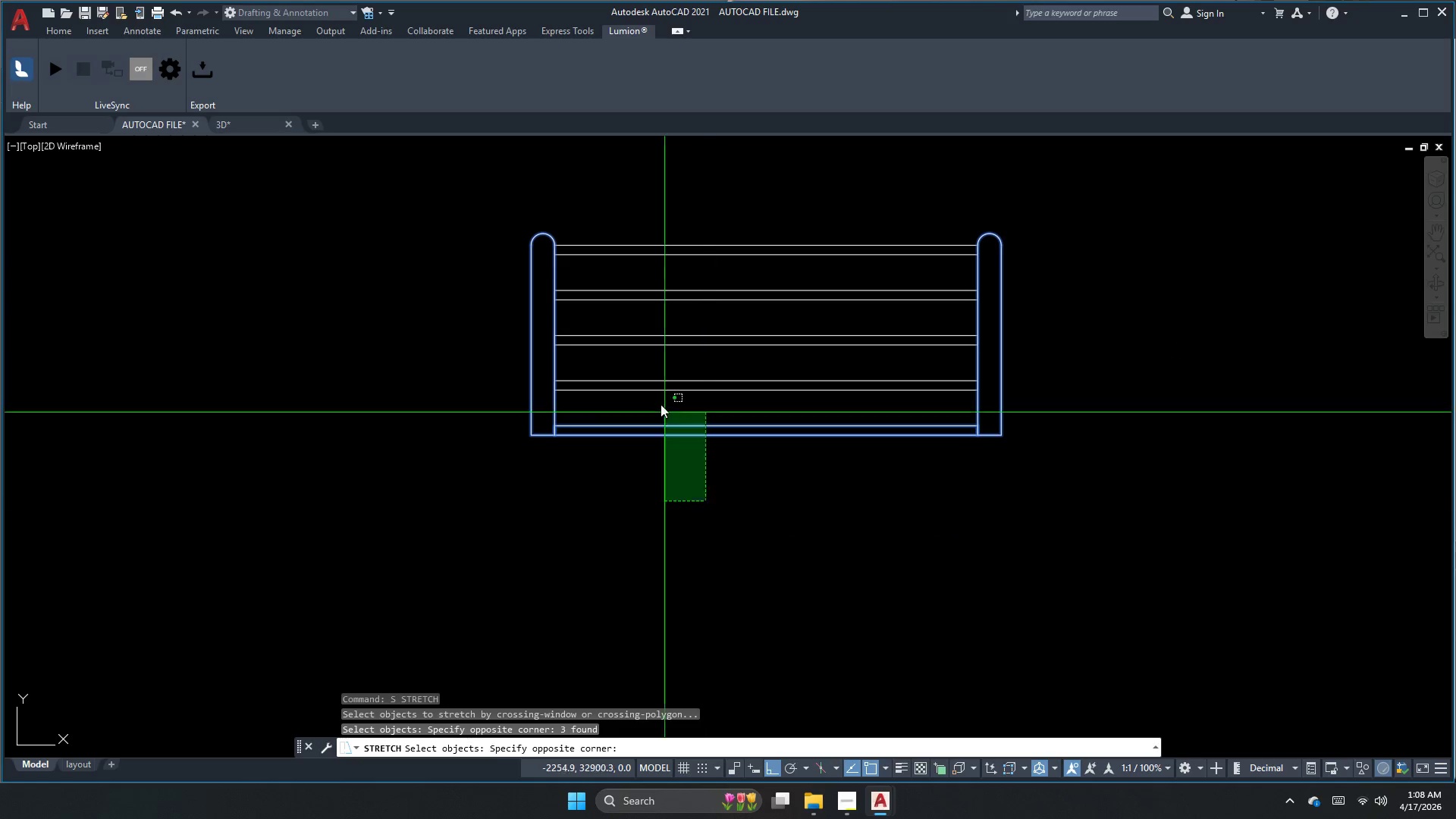 
triple_click([657, 398])
 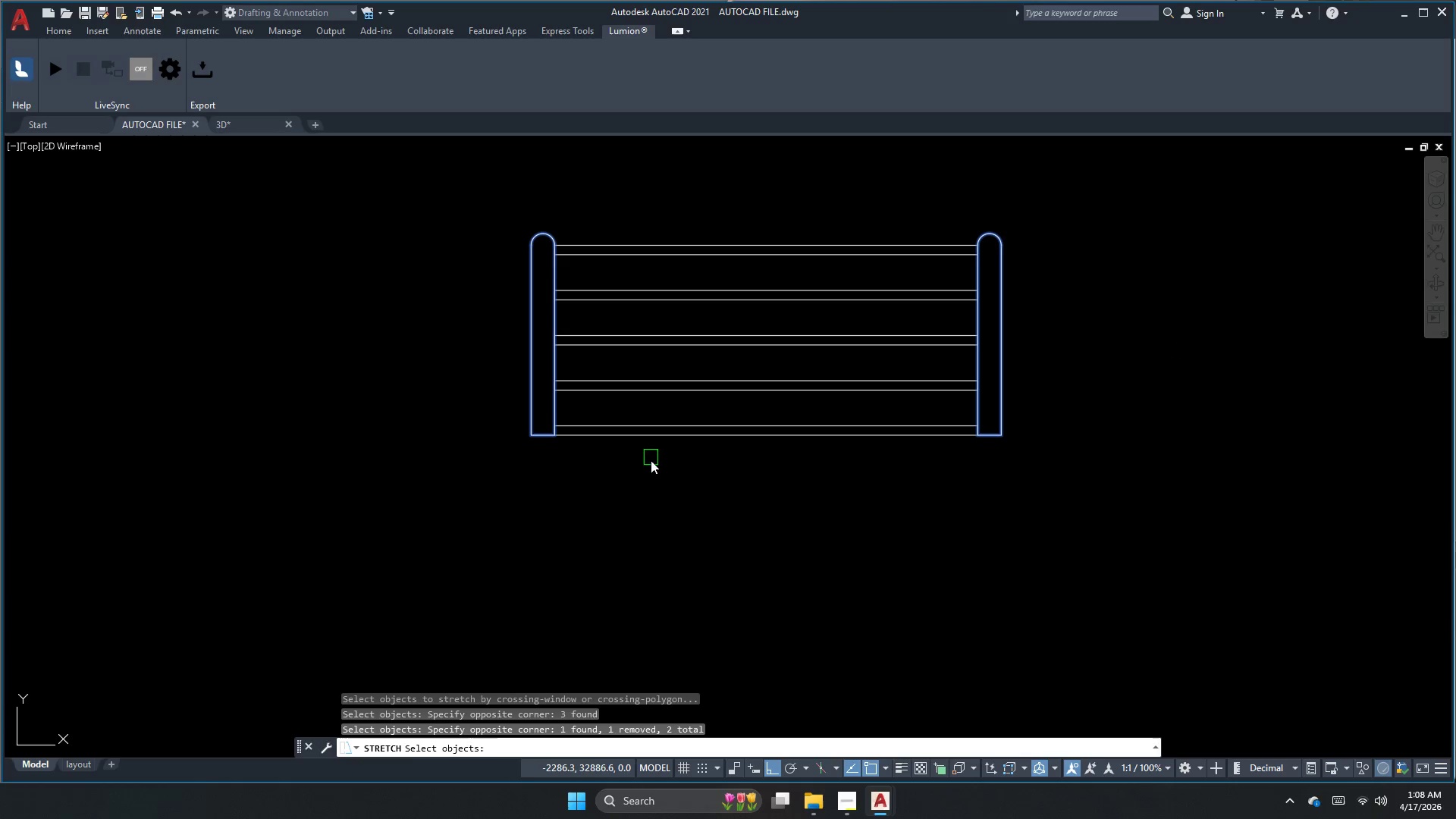 
key(Space)
 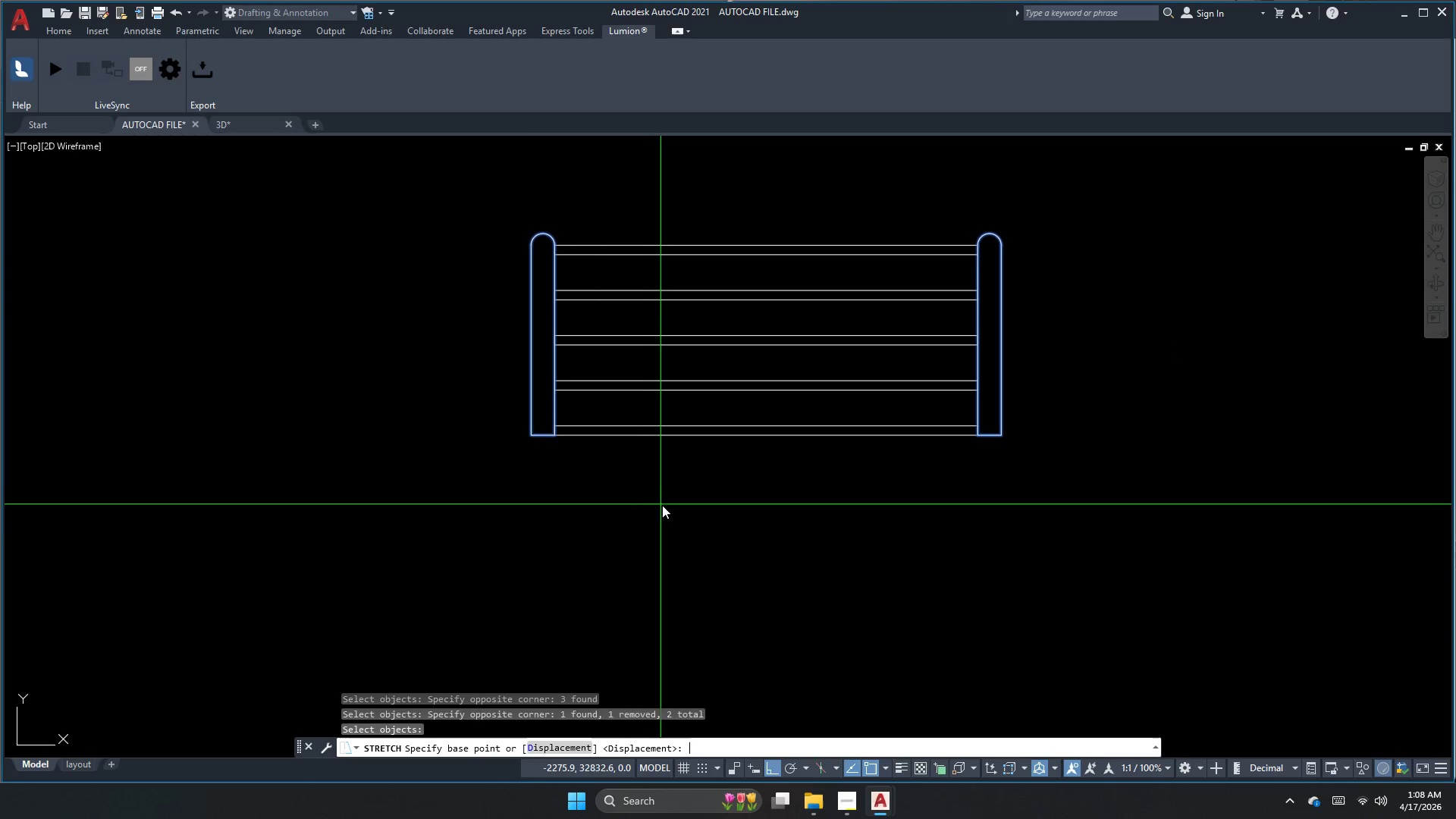 
left_click_drag(start_coordinate=[664, 510], to_coordinate=[667, 535])
 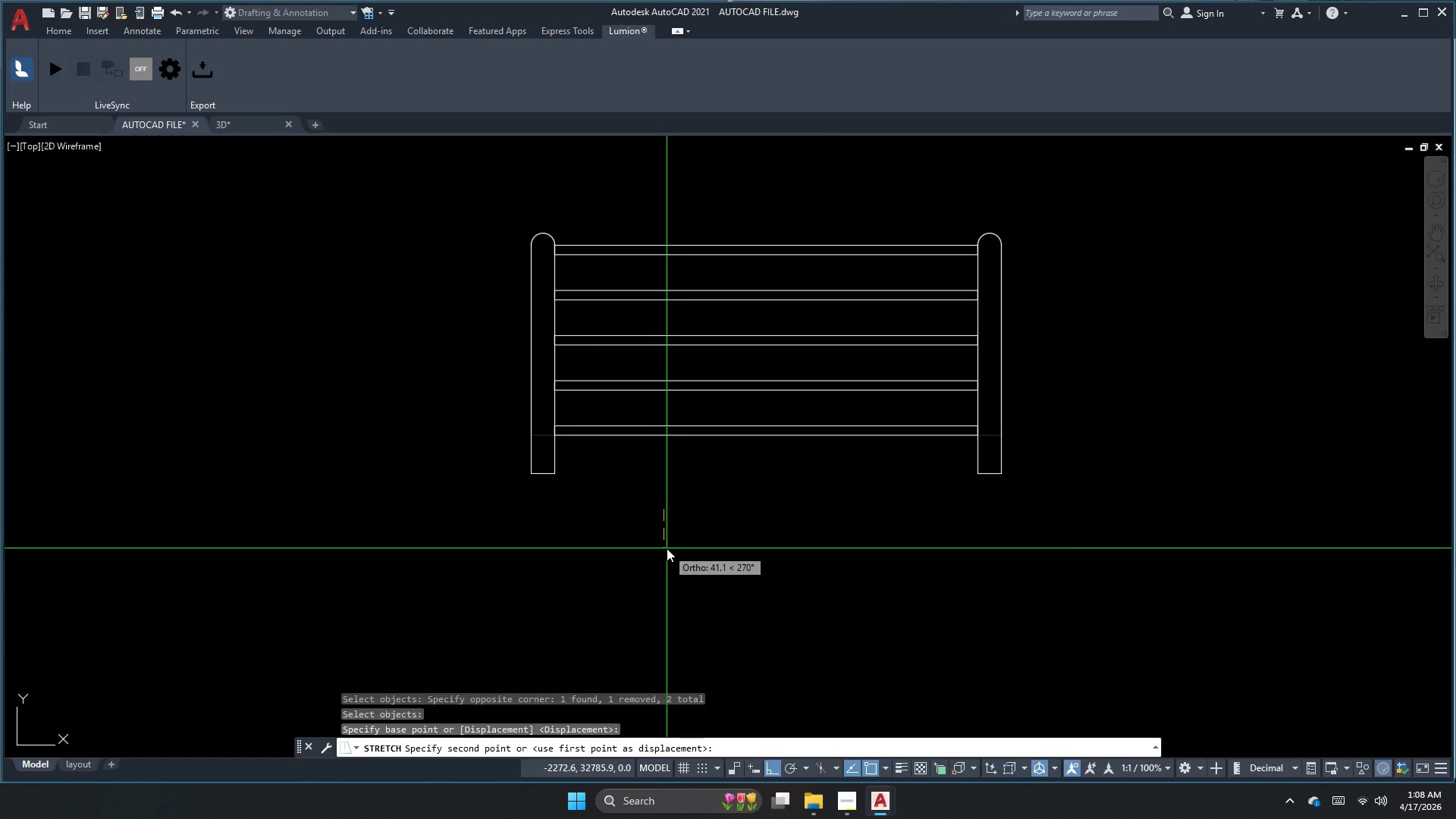 
key(Numpad2)
 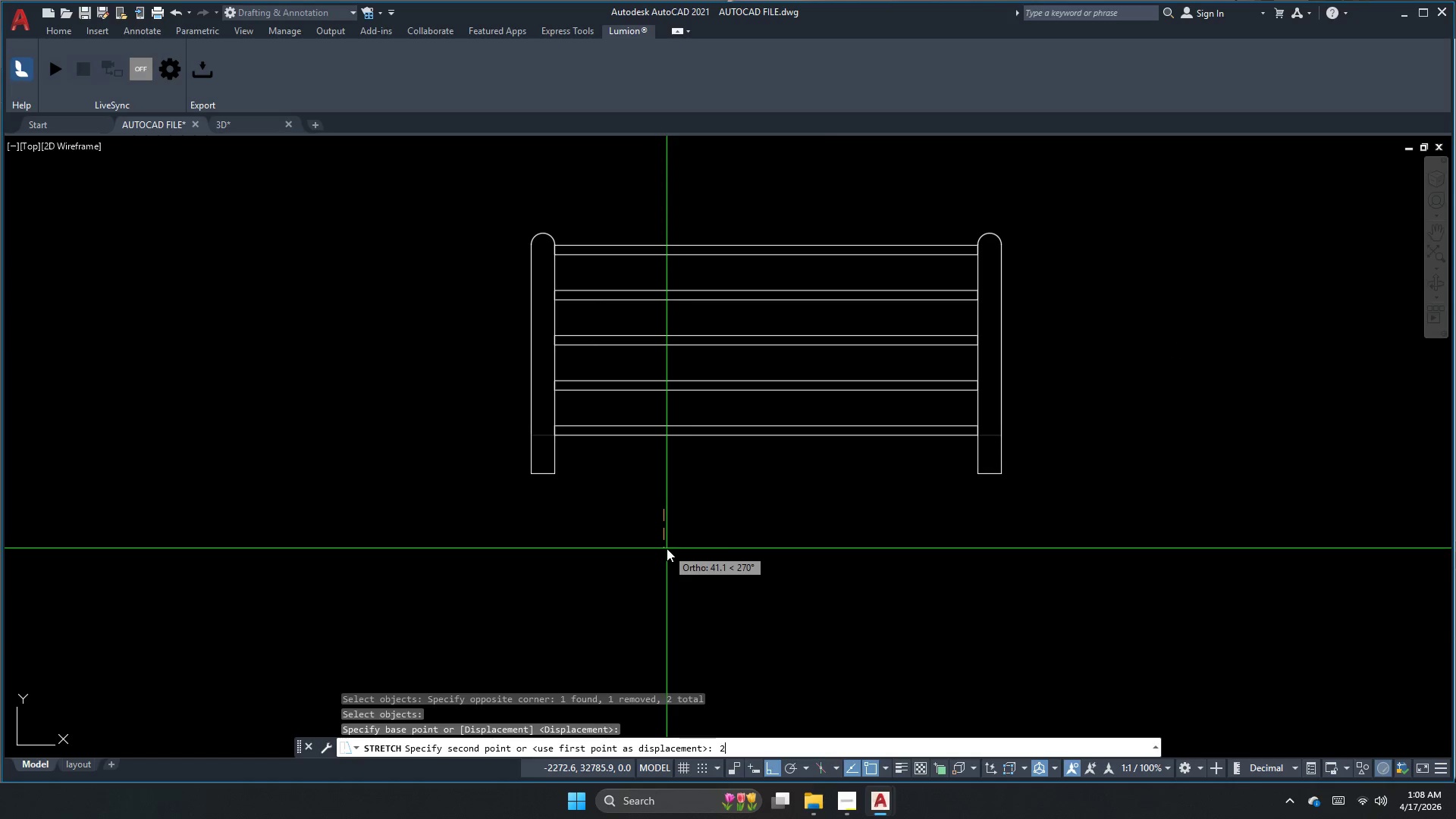 
key(Numpad5)
 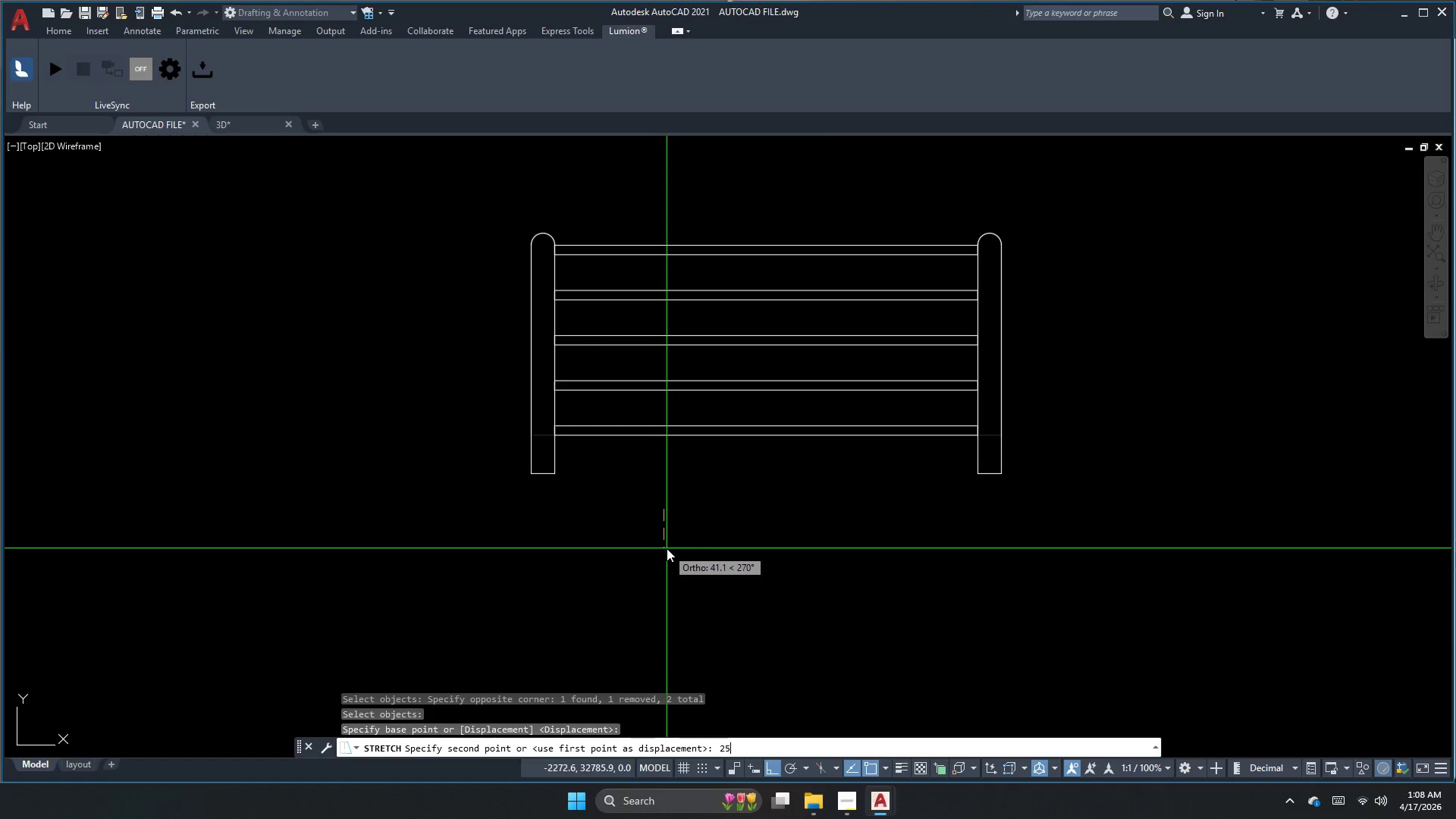 
key(NumpadEnter)
 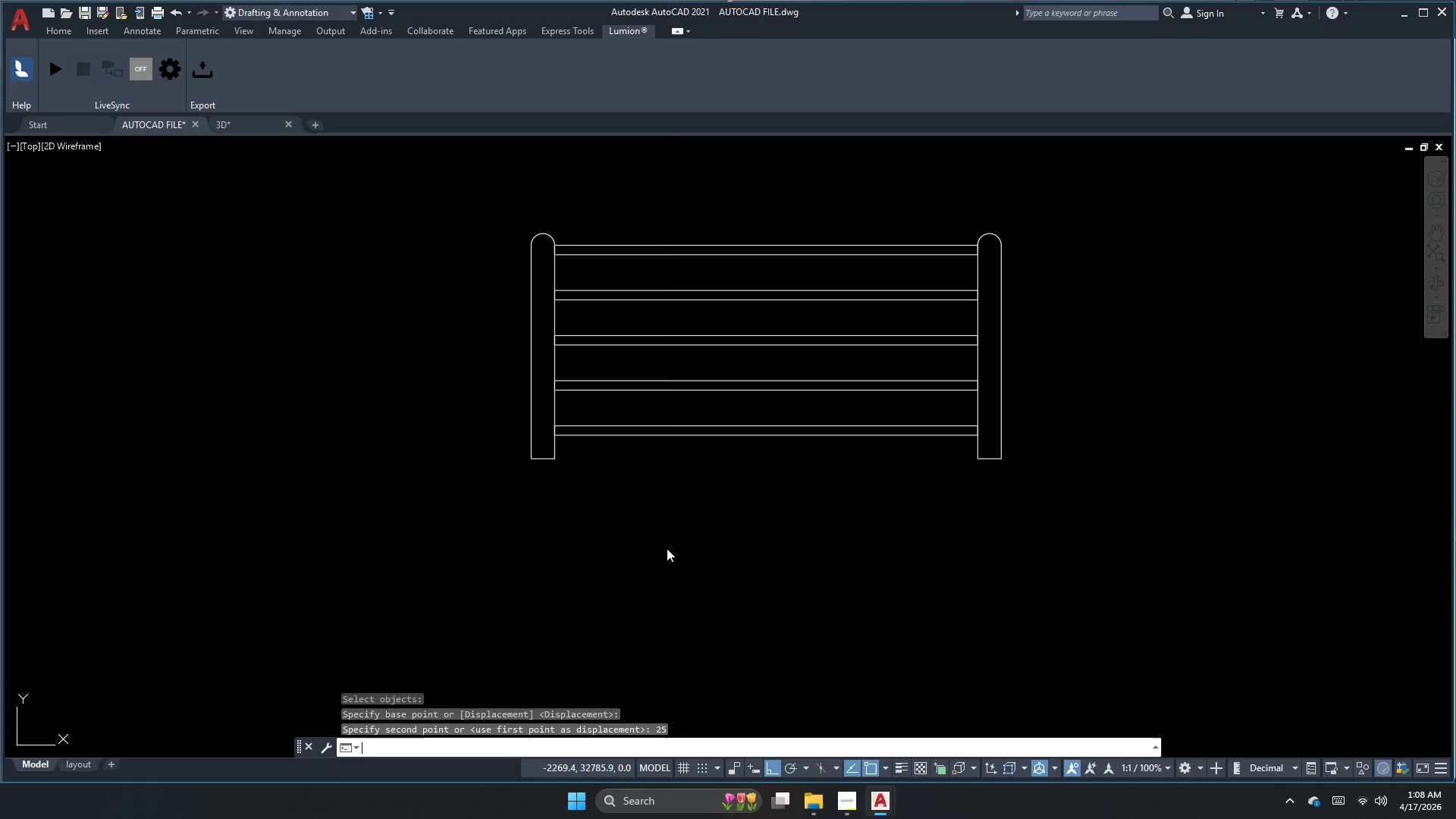 
key(Escape)
 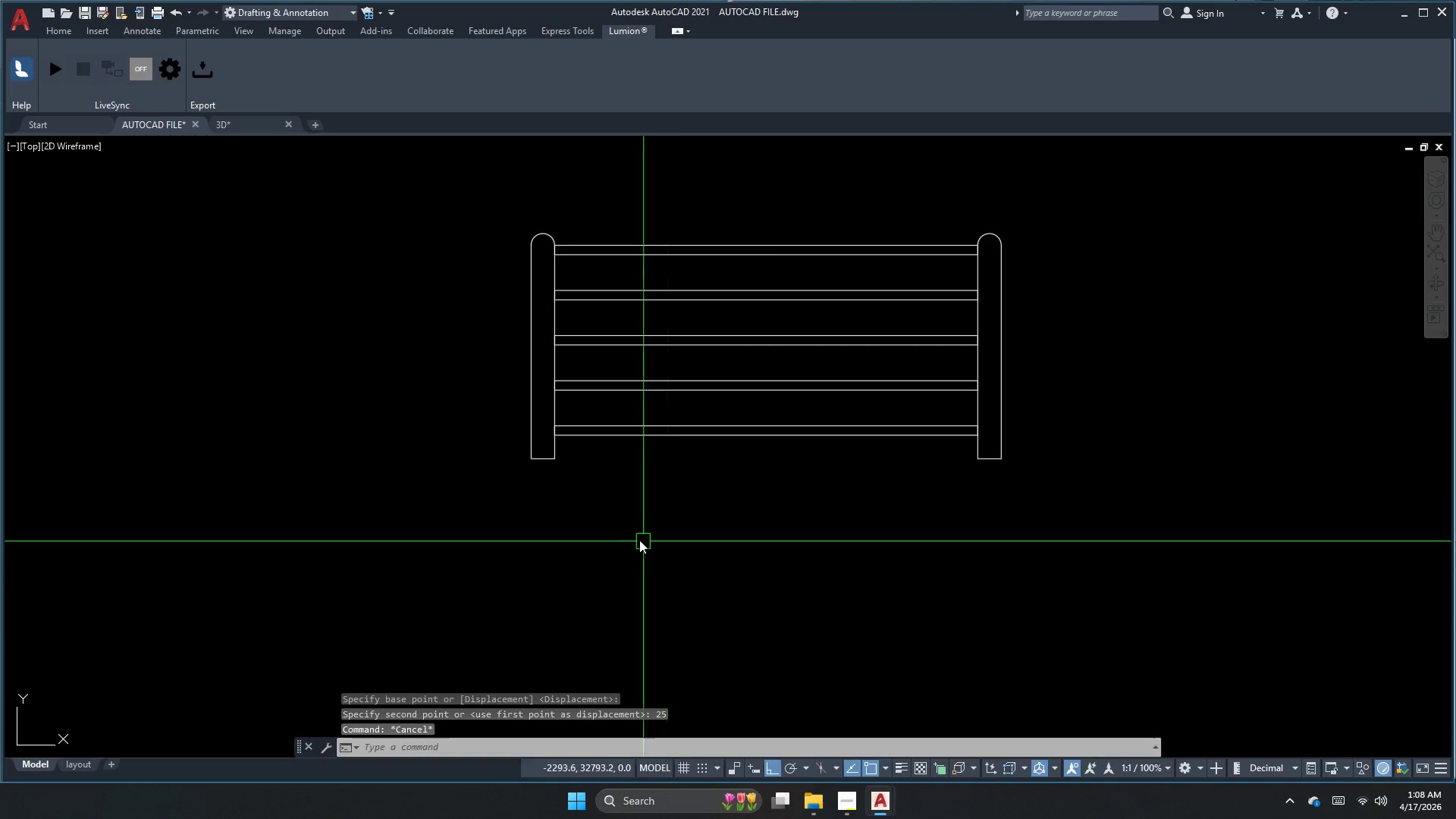 
scroll: coordinate [598, 508], scroll_direction: none, amount: 0.0
 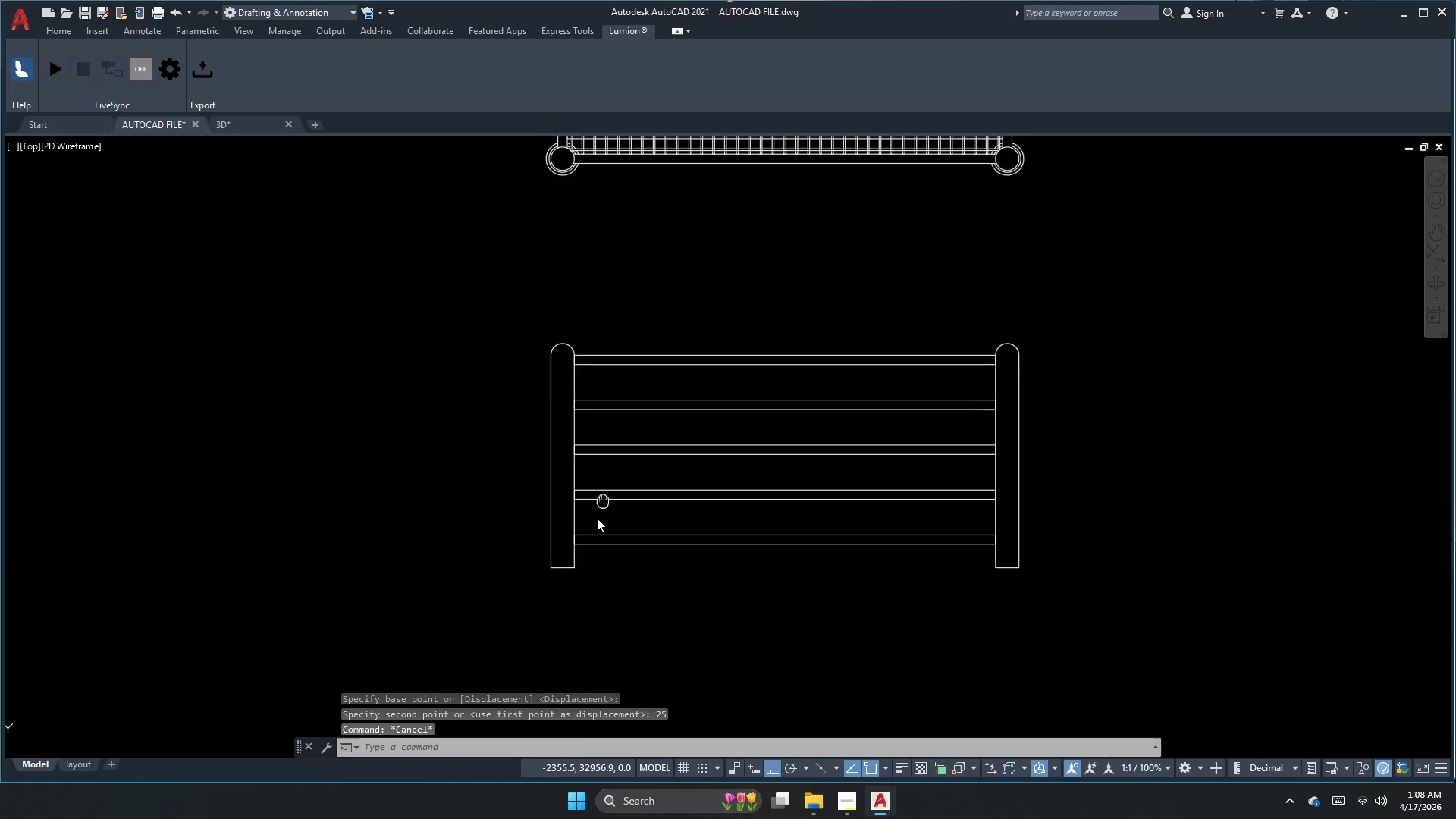 
key(Escape)
key(Escape)
type(xl c)
 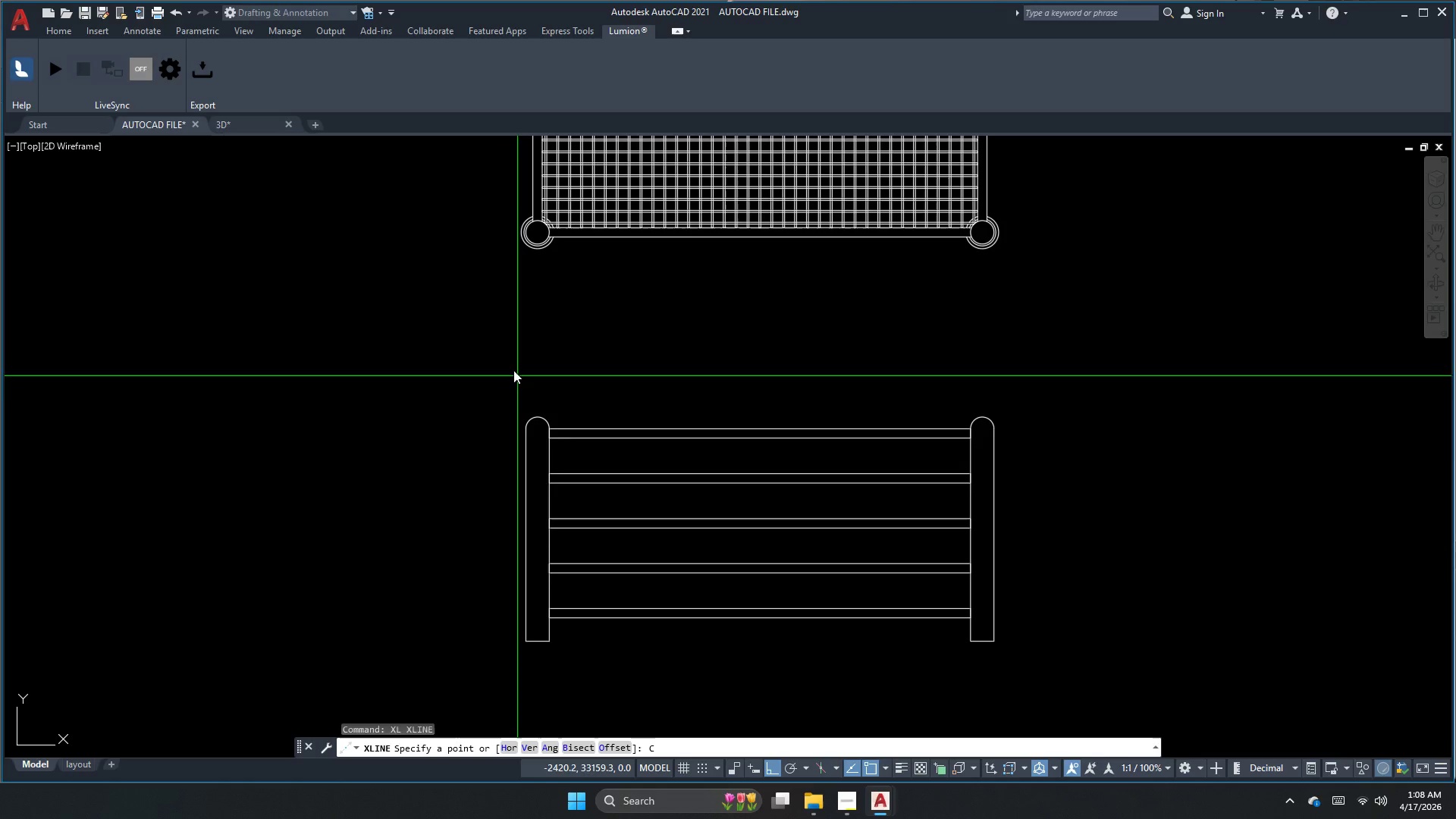 
key(Space)
 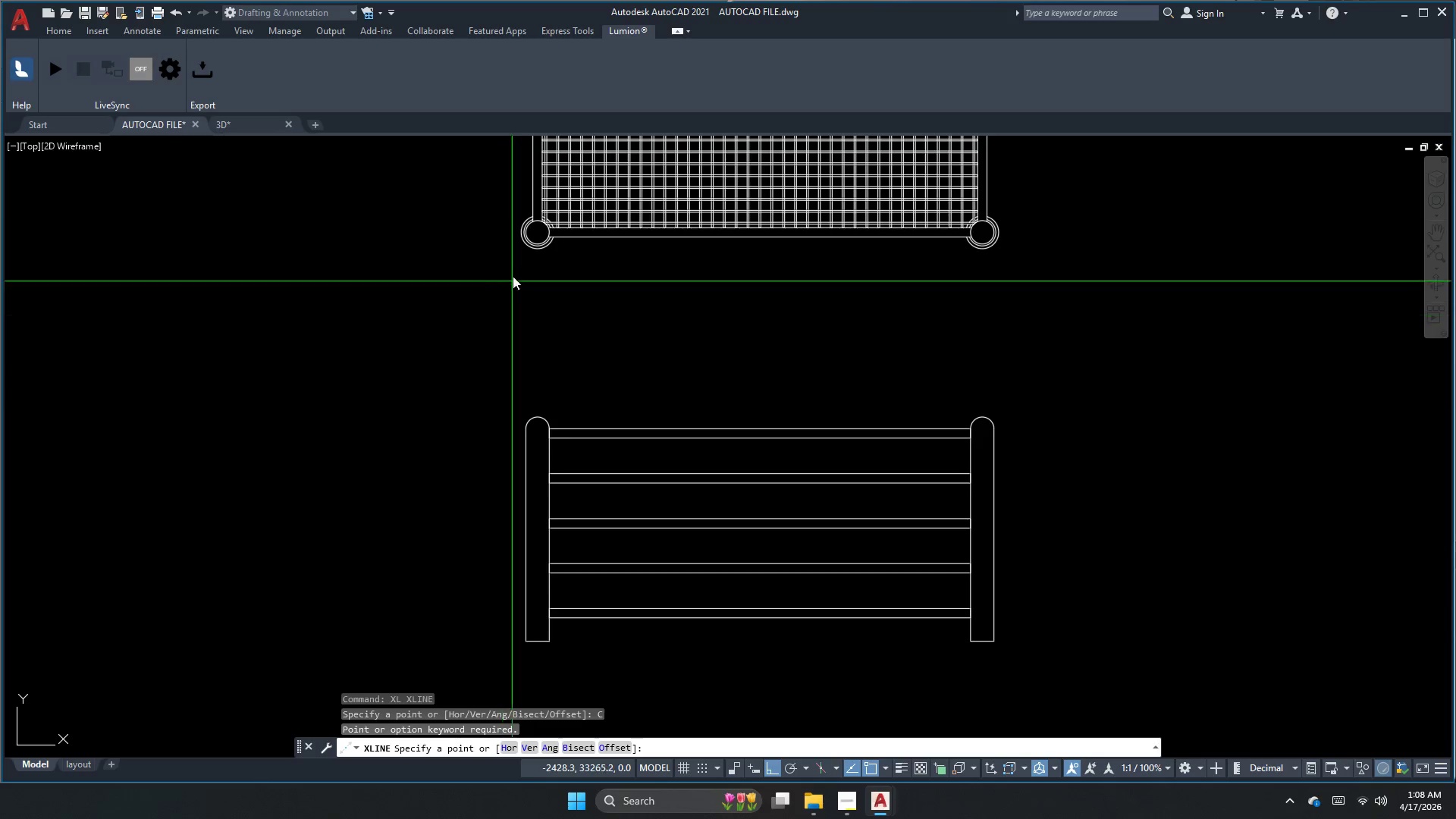 
scroll: coordinate [532, 209], scroll_direction: up, amount: 3.0
 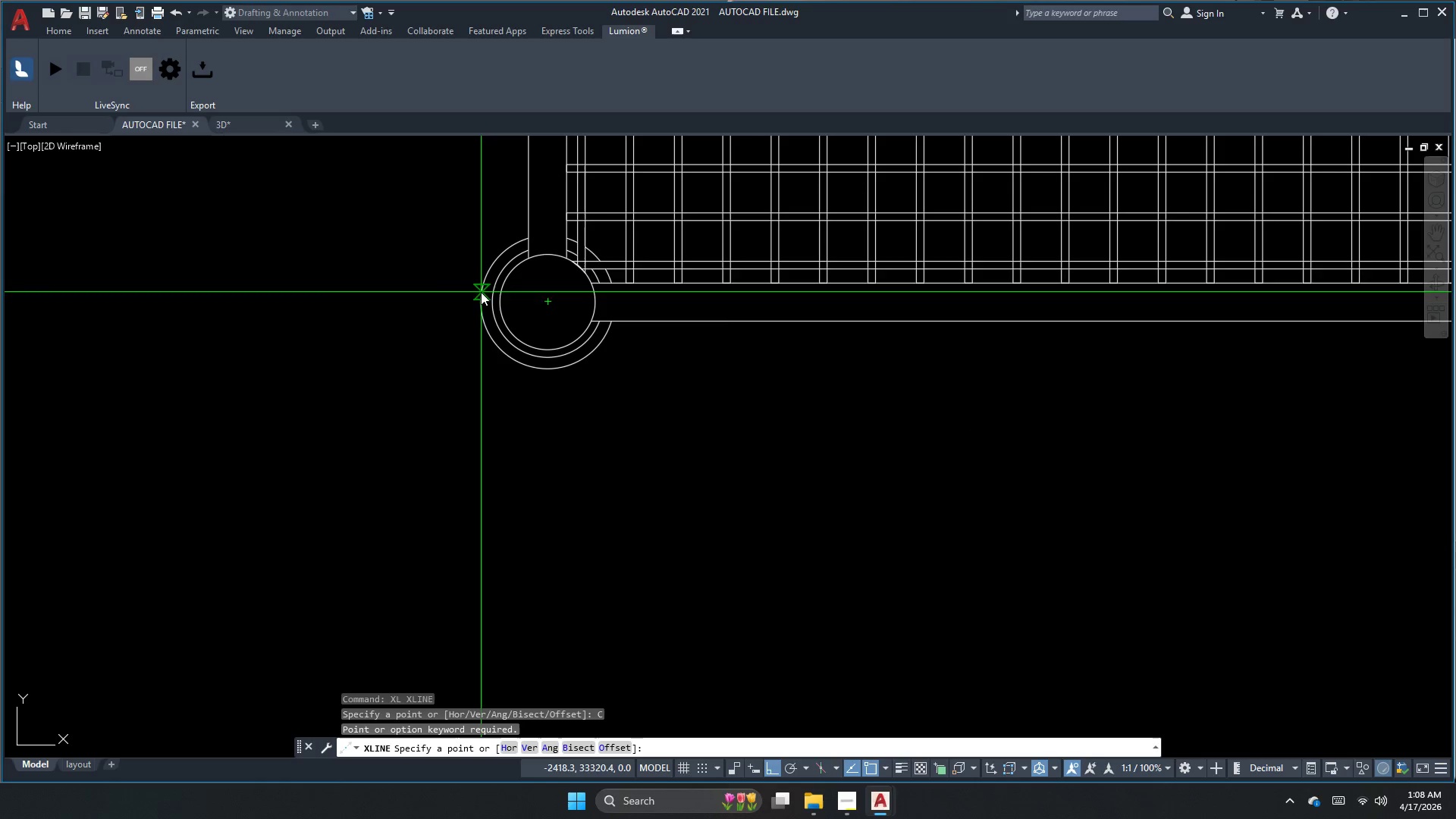 
left_click([479, 303])
 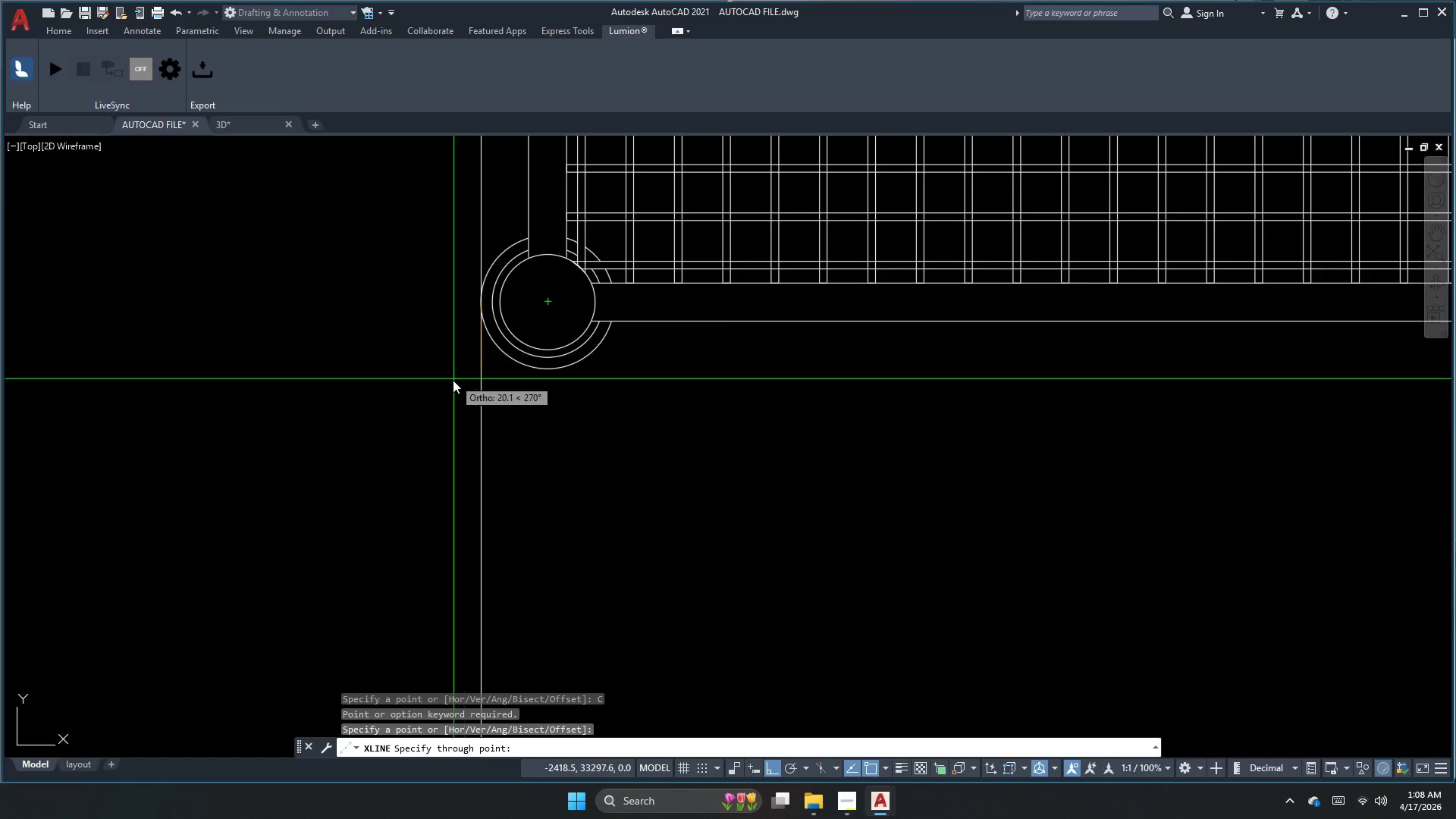 
left_click([451, 383])
 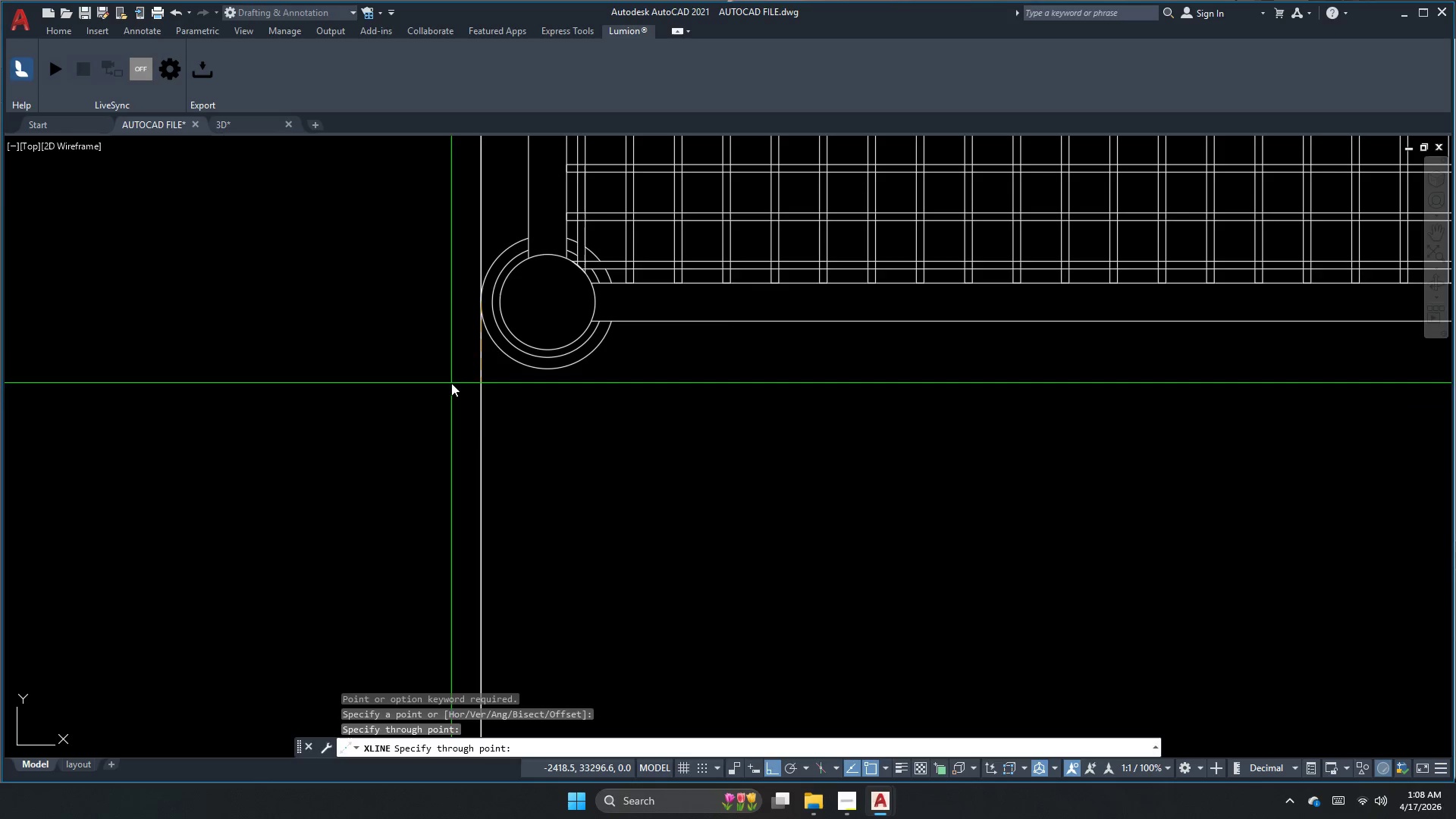 
key(Escape)
 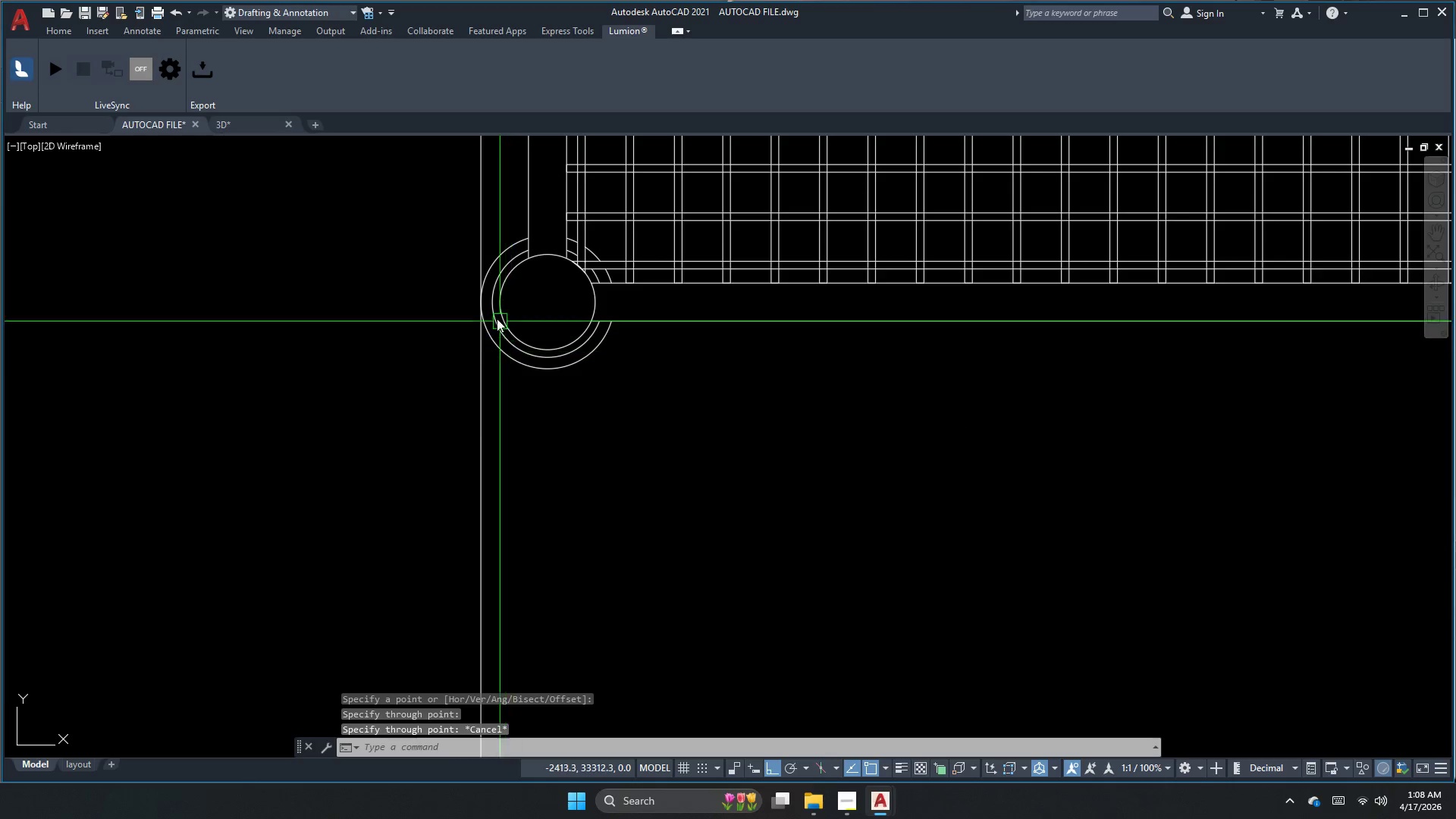 
key(Space)
 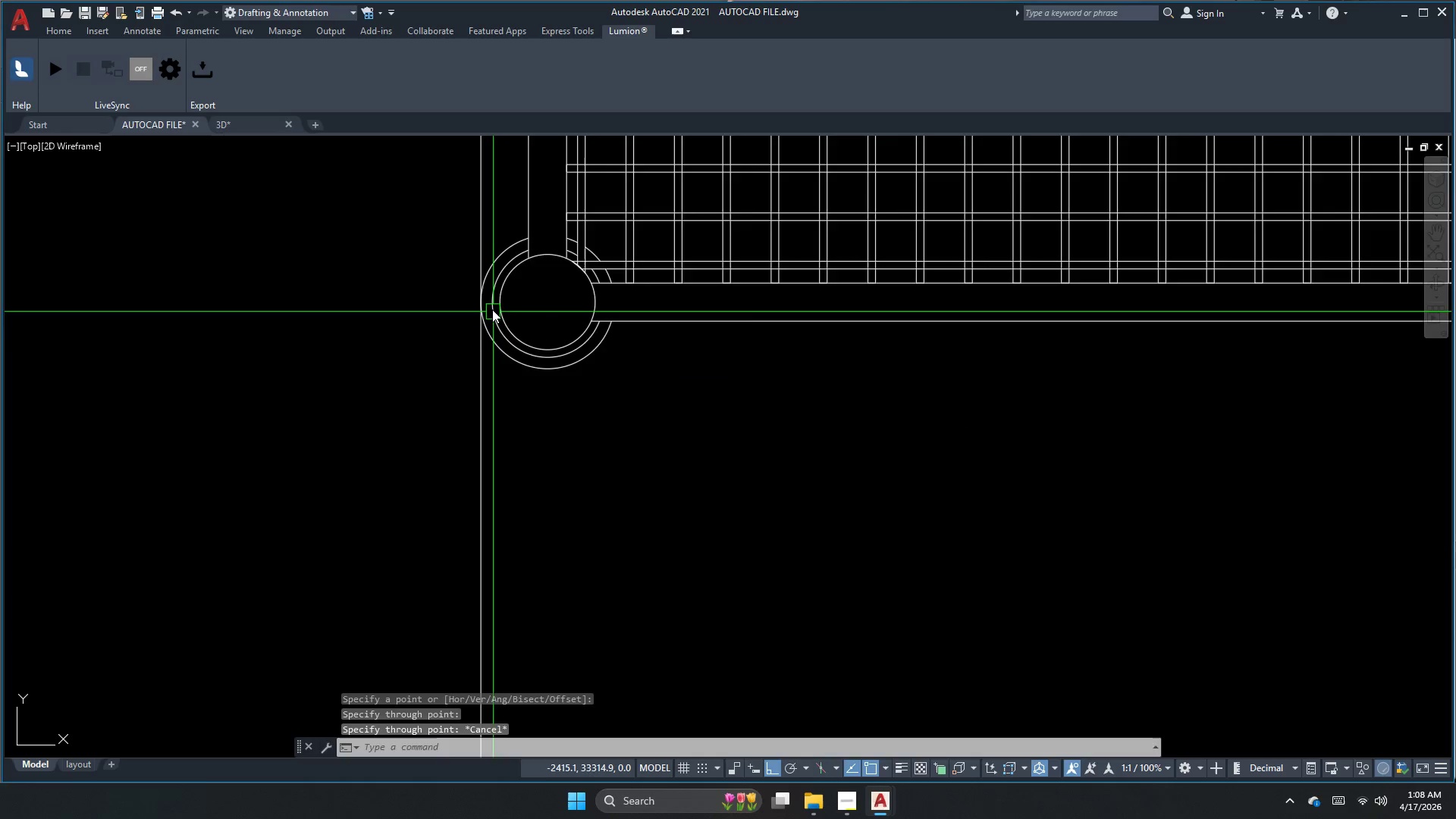 
scroll: coordinate [491, 305], scroll_direction: up, amount: 2.0
 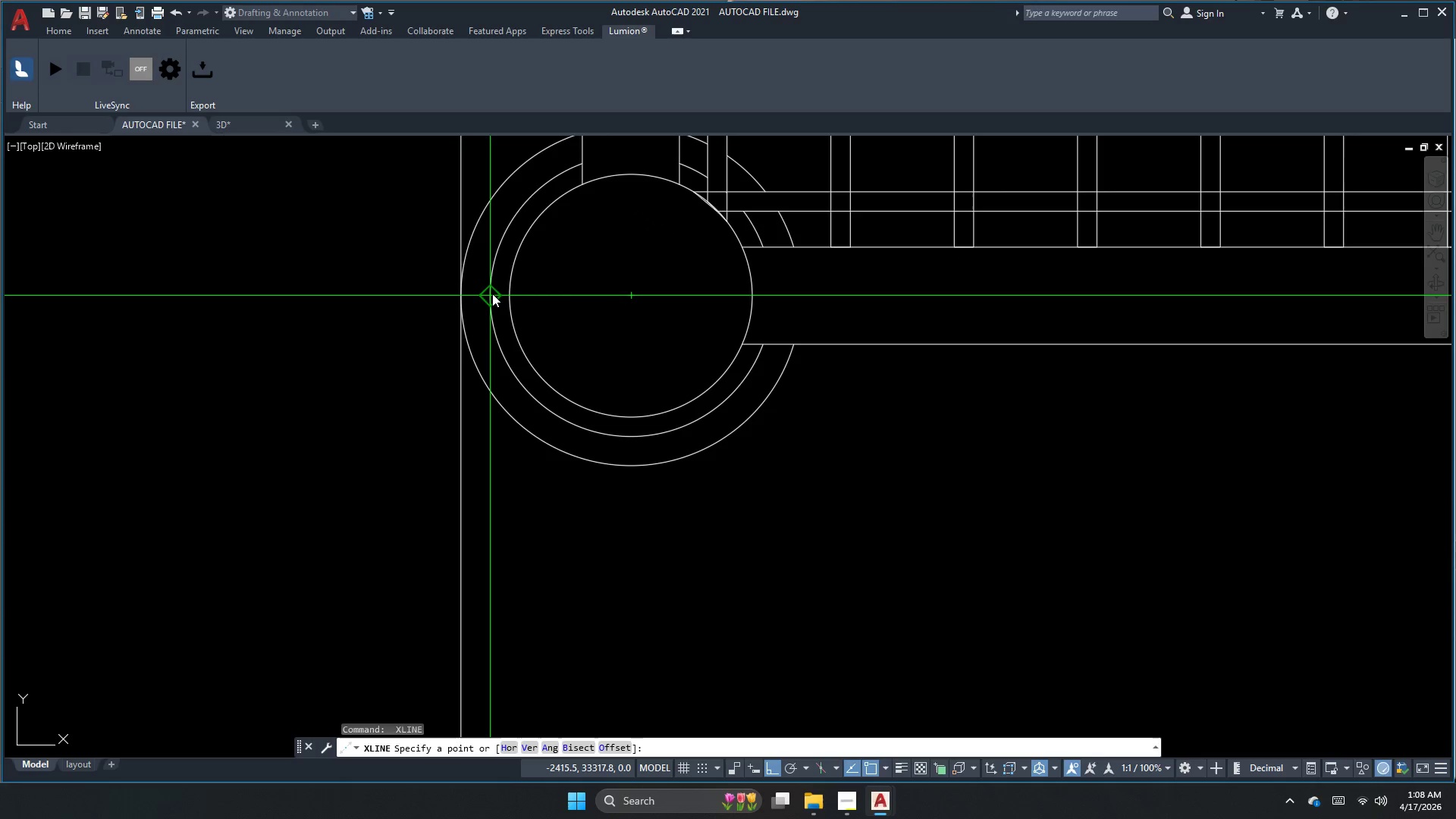 
left_click_drag(start_coordinate=[492, 291], to_coordinate=[492, 297])
 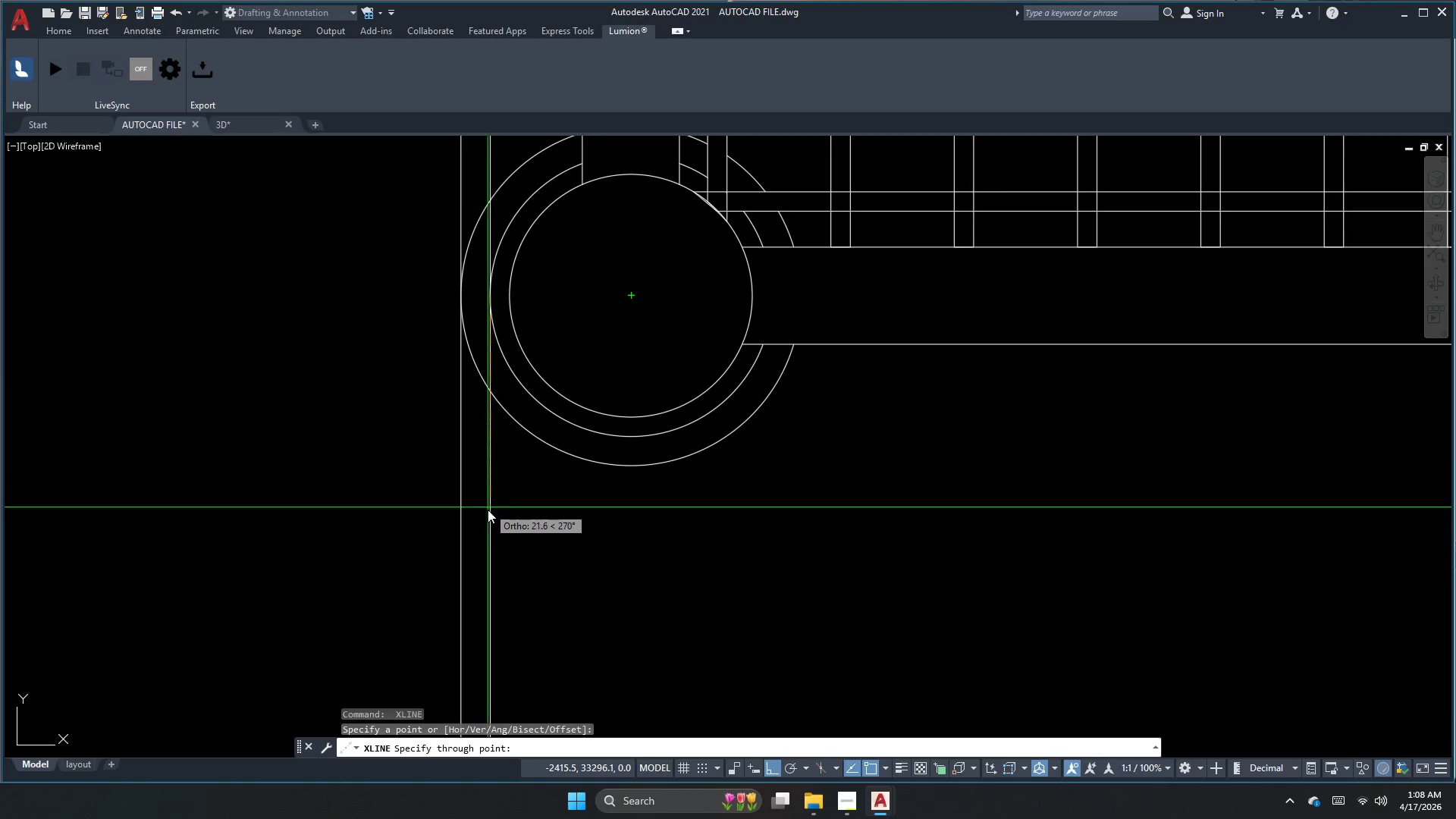 
left_click([490, 519])
 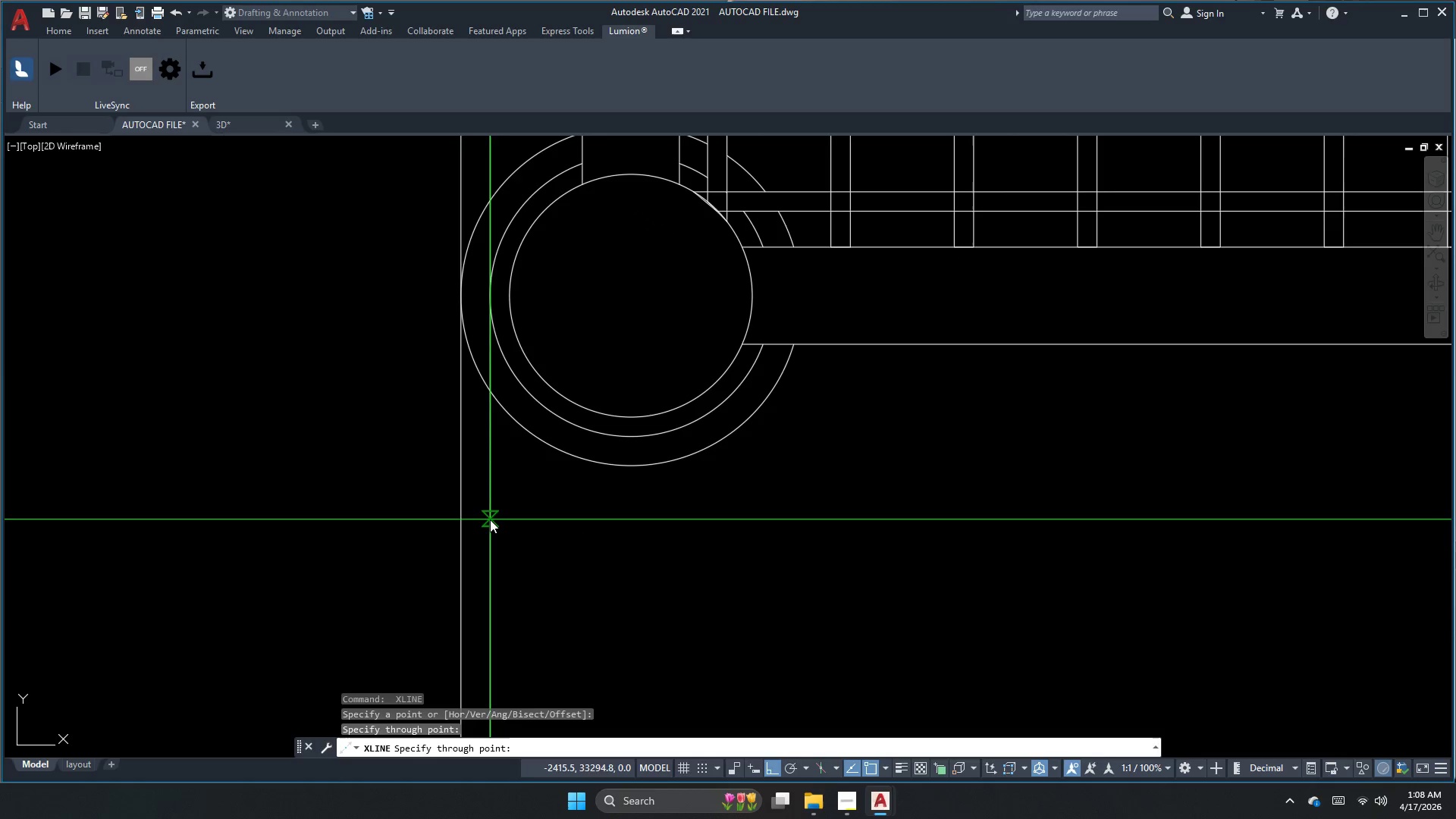 
key(Escape)
 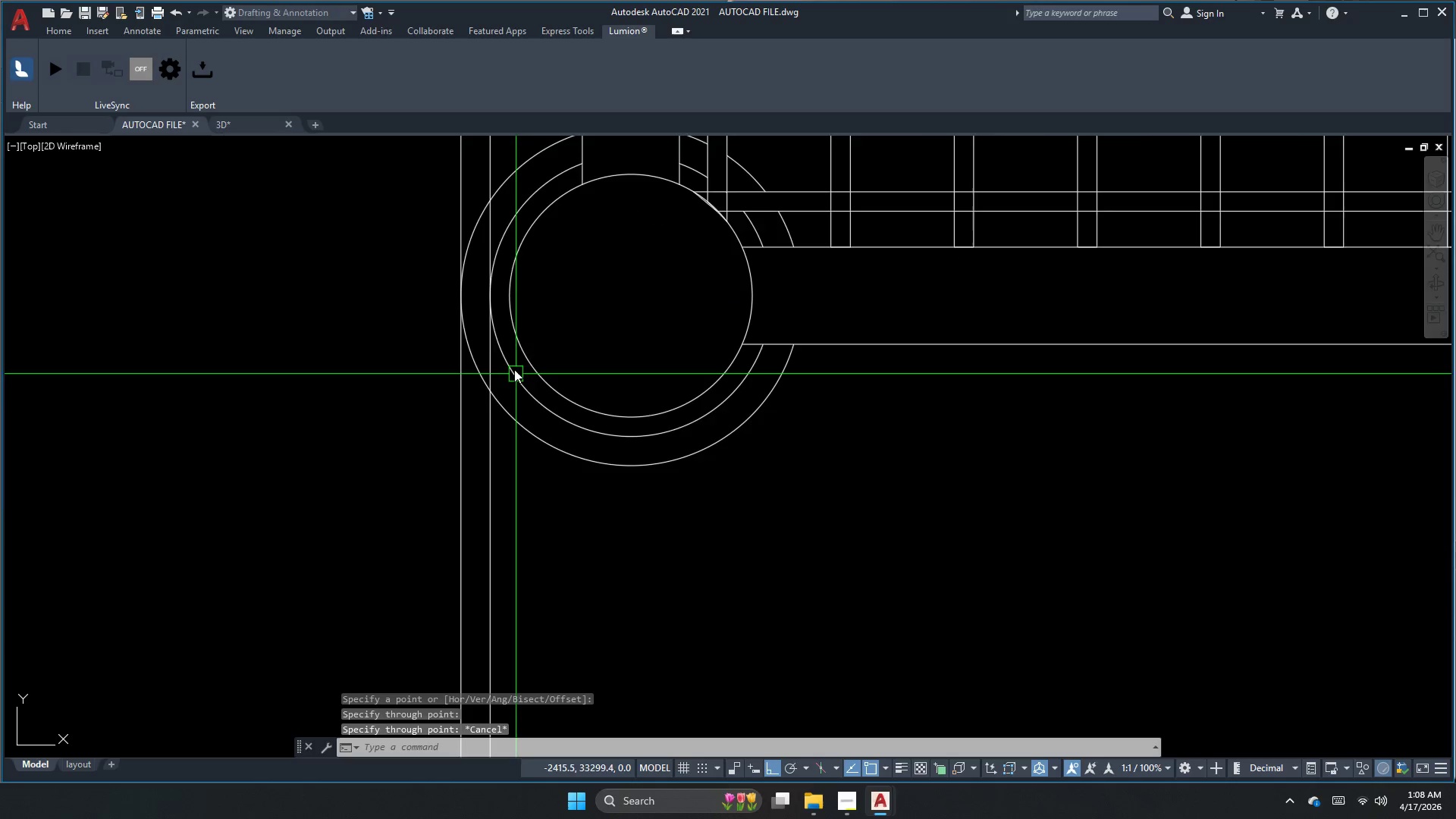 
scroll: coordinate [463, 566], scroll_direction: down, amount: 4.0
 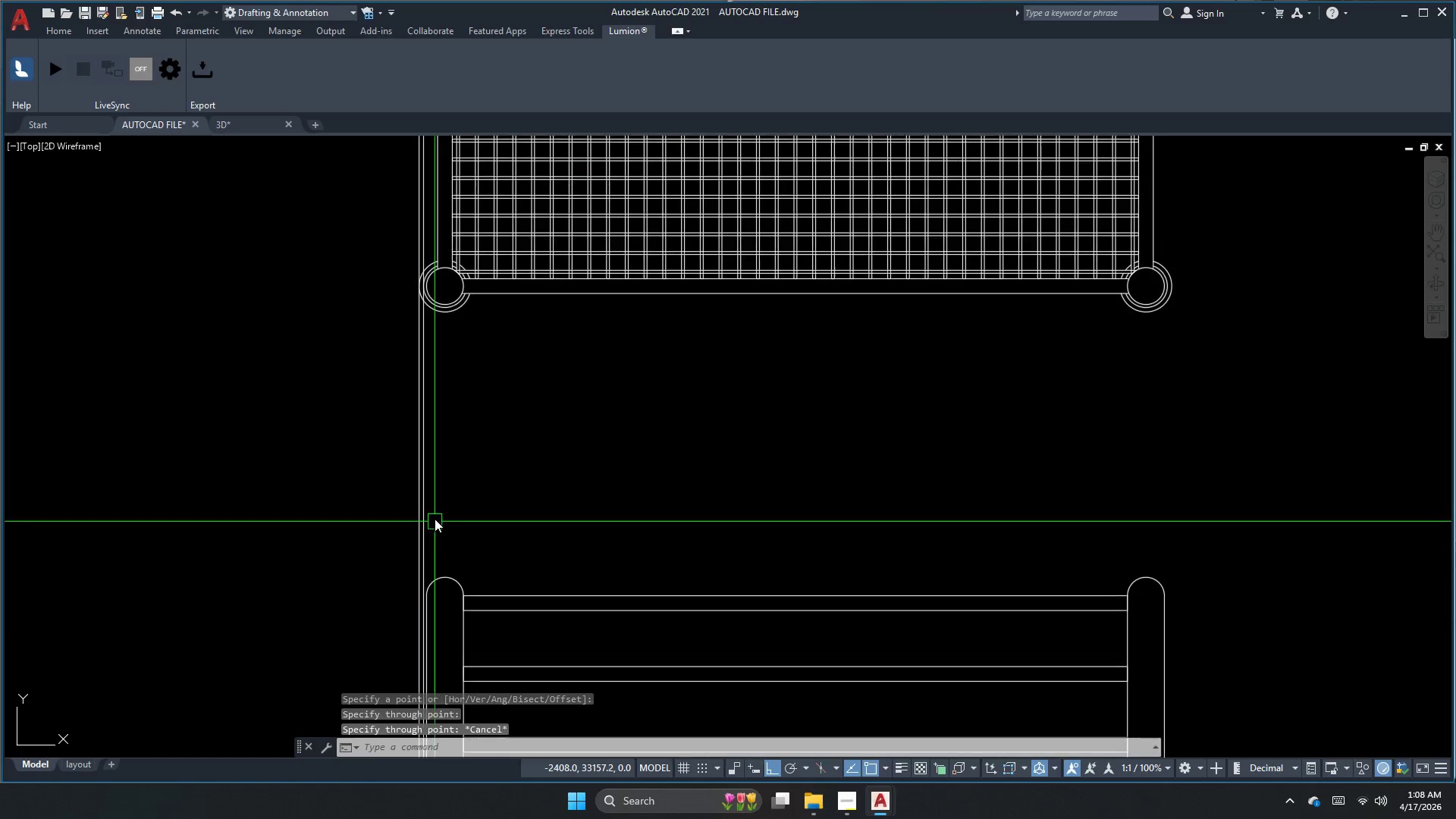 
left_click_drag(start_coordinate=[492, 467], to_coordinate=[453, 468])
 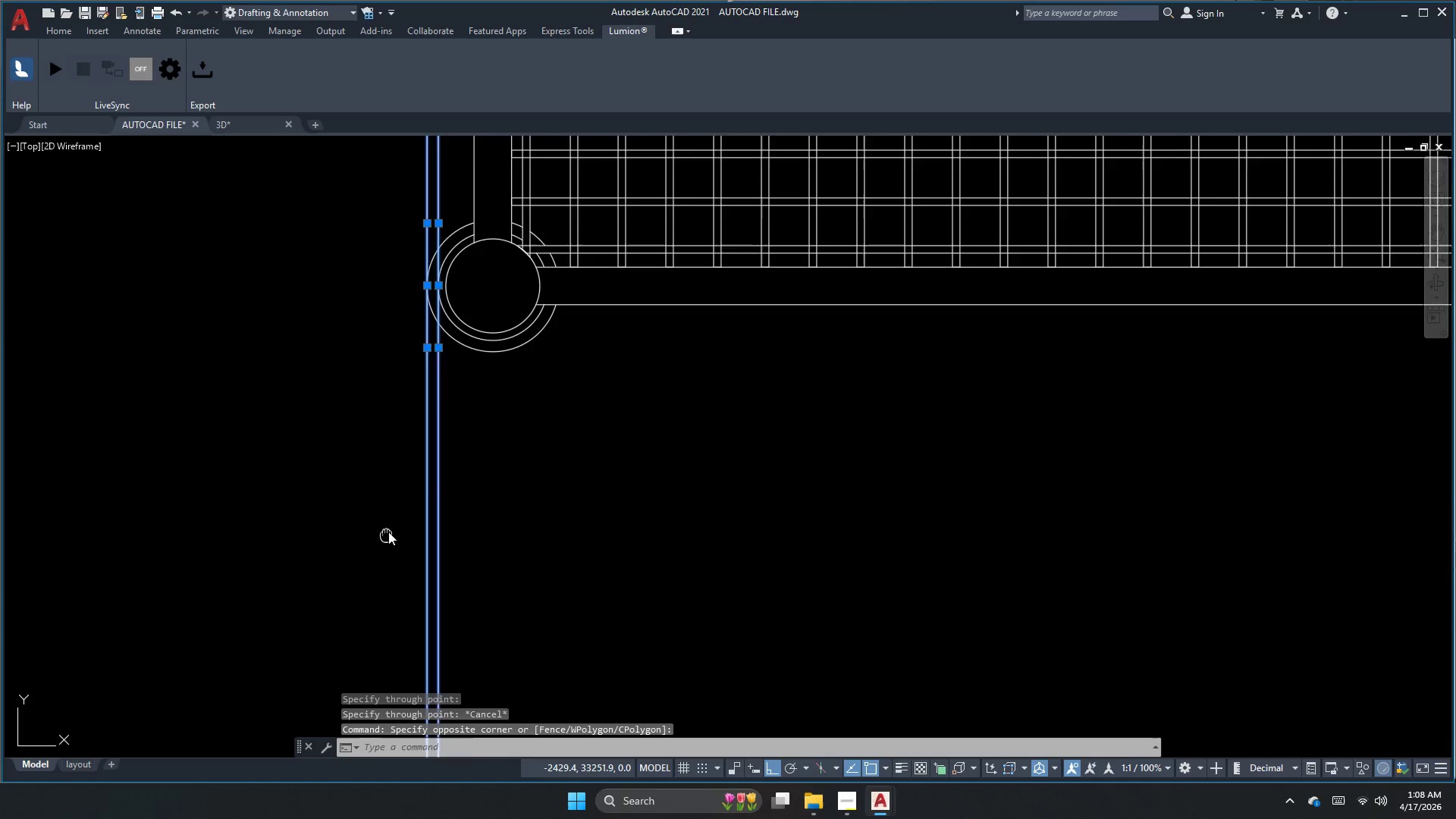 
scroll: coordinate [413, 287], scroll_direction: up, amount: 2.0
 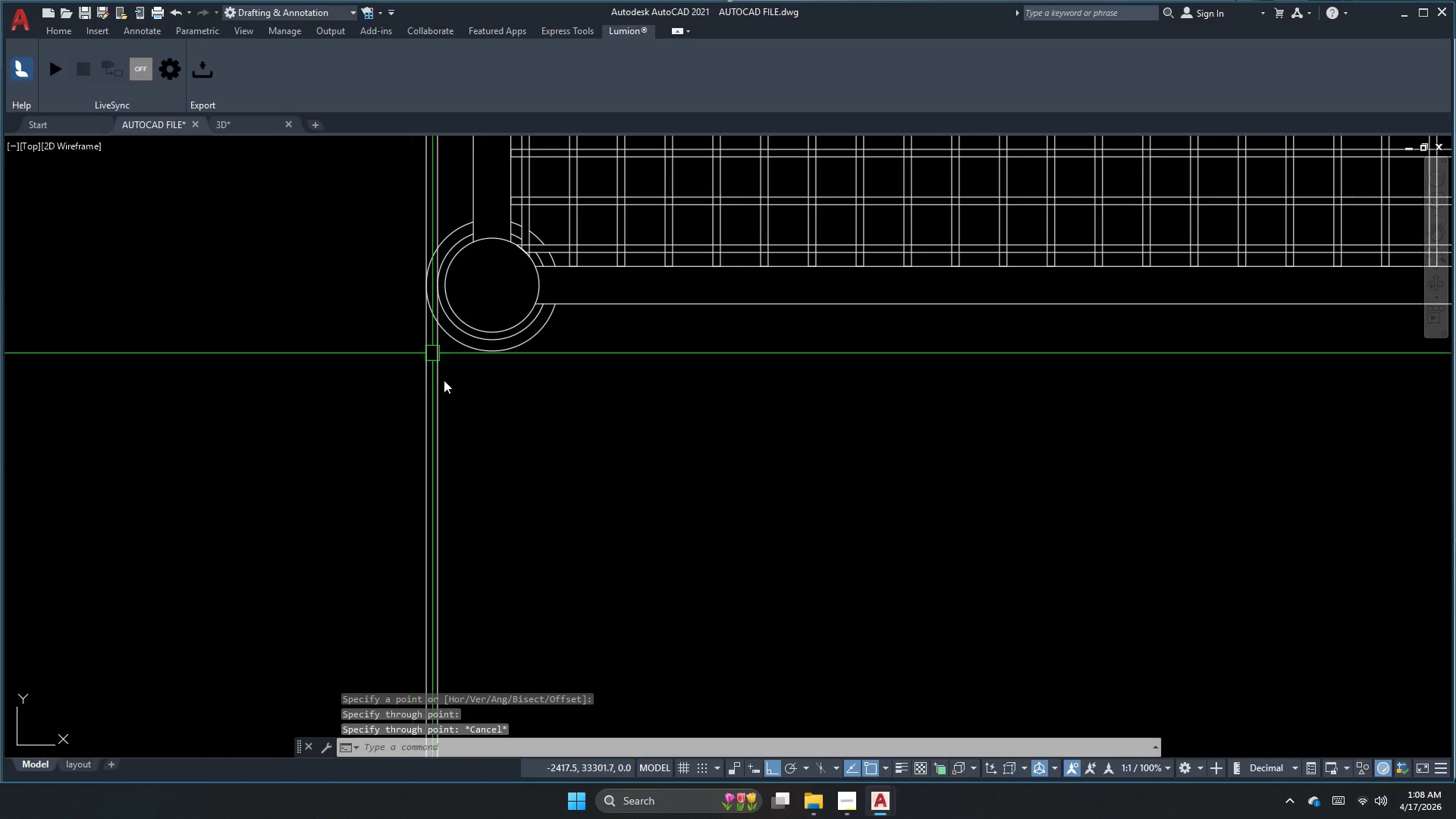 
scroll: coordinate [421, 339], scroll_direction: down, amount: 3.0
 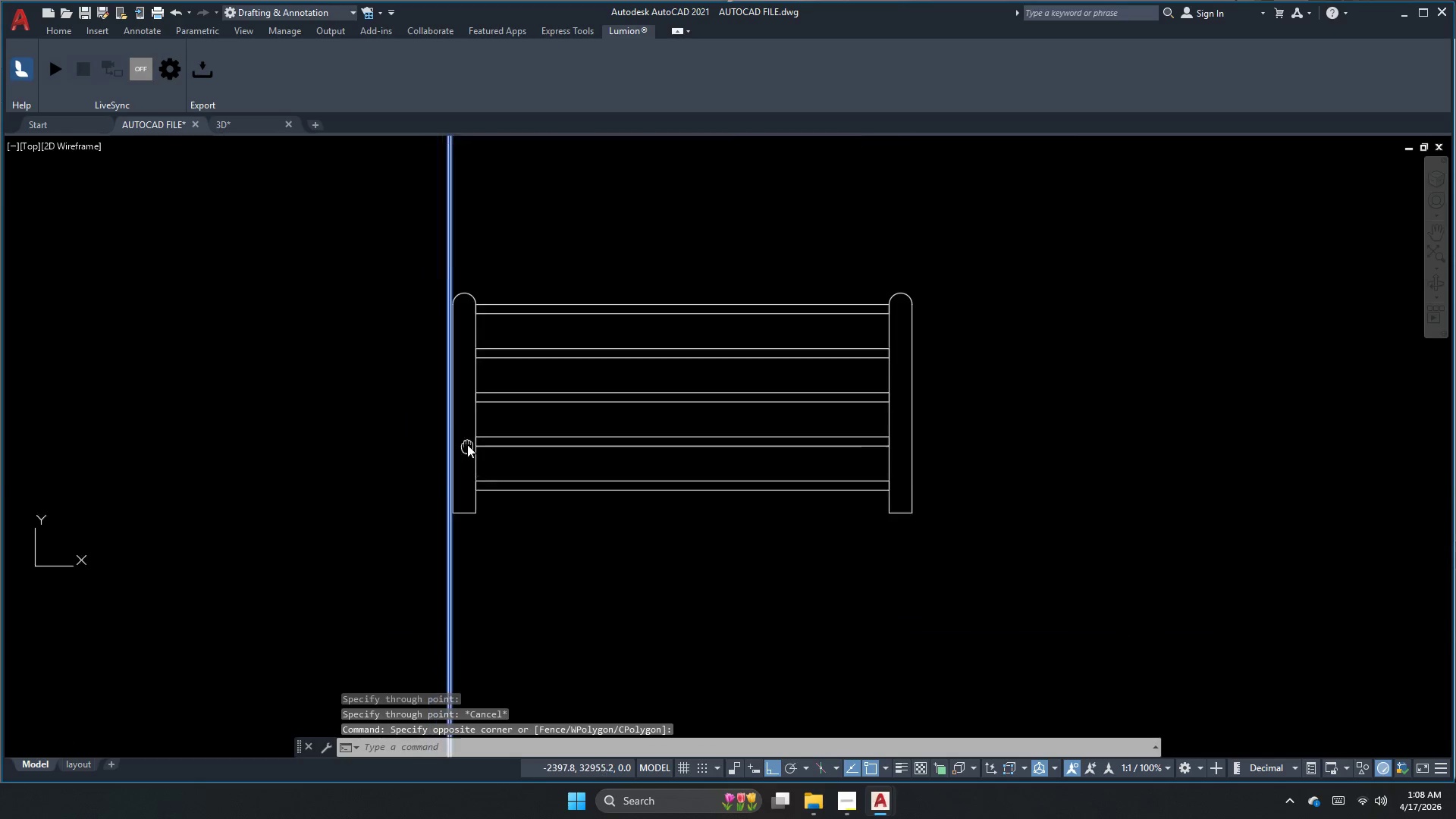 
scroll: coordinate [442, 534], scroll_direction: up, amount: 2.0
 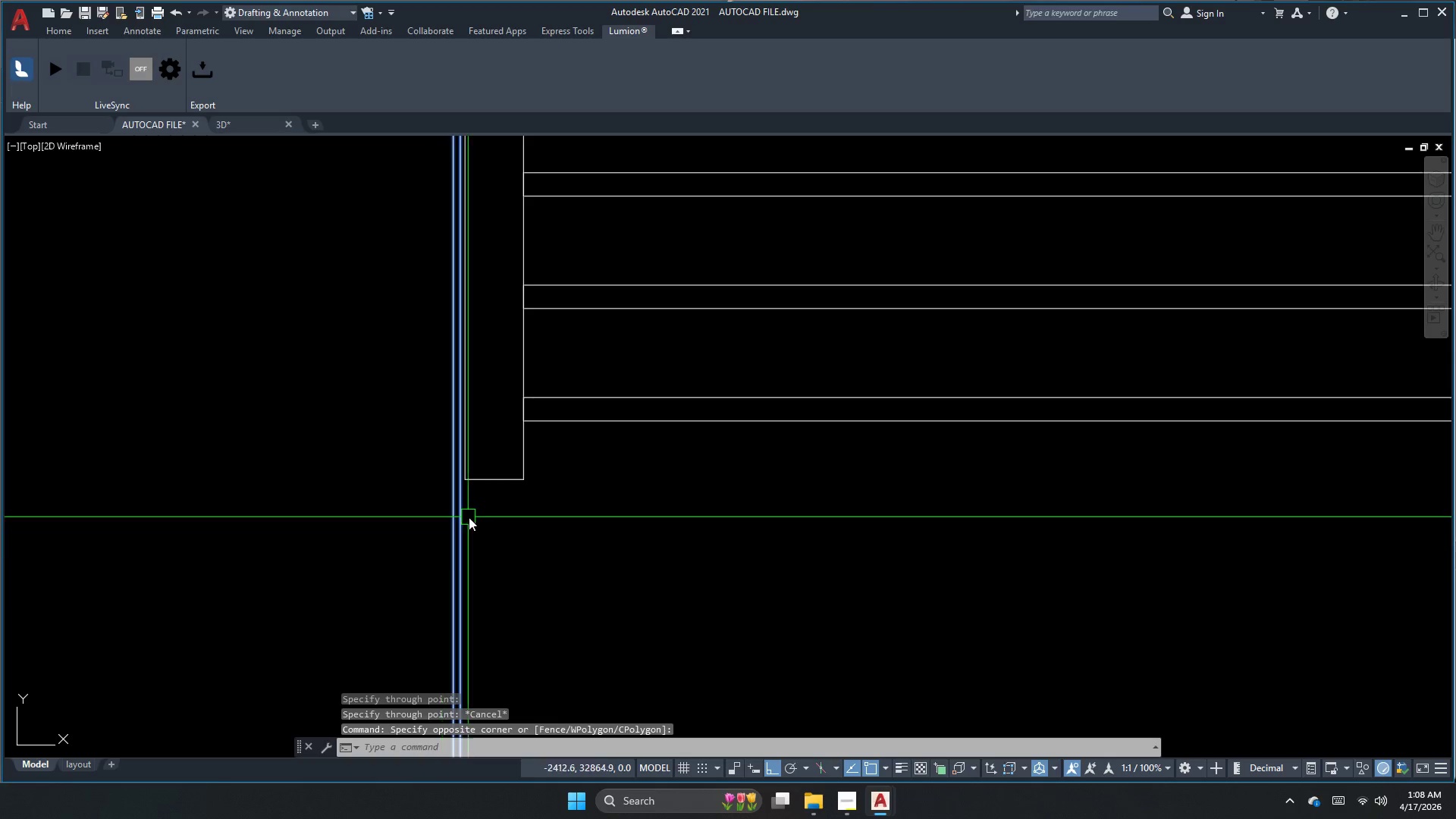 
type(mi )
 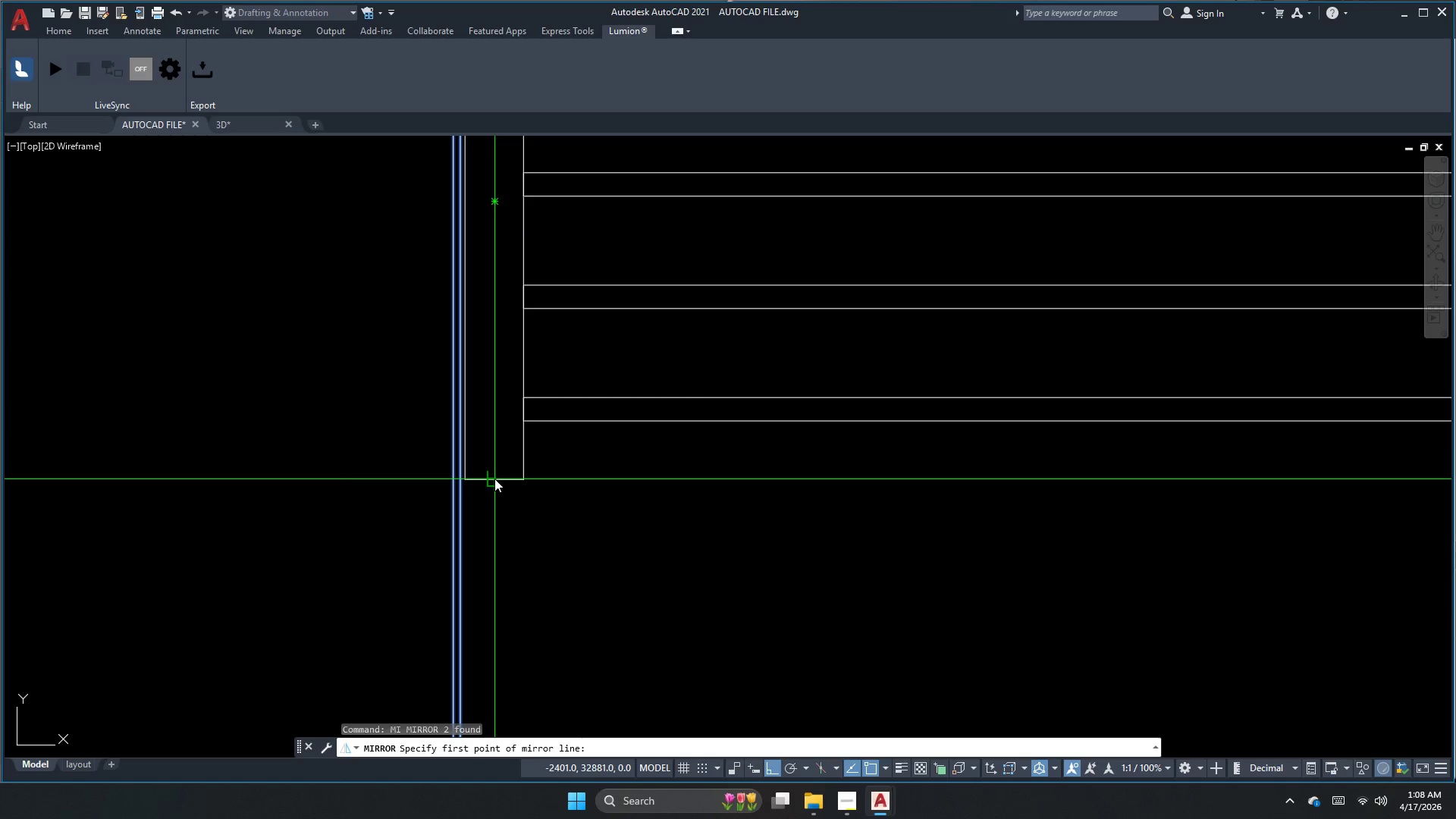 
left_click([493, 479])
 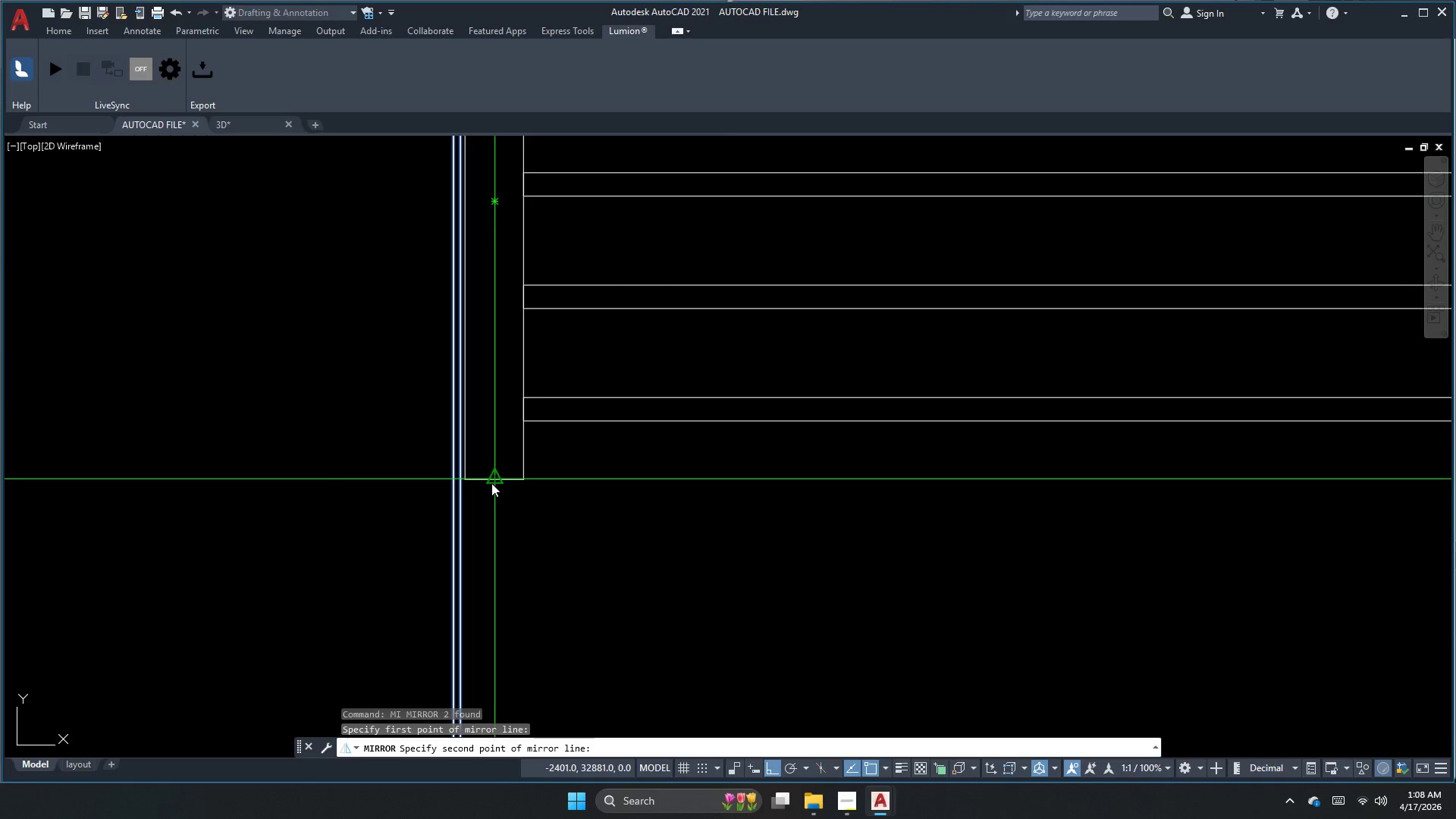 
key(Escape)
 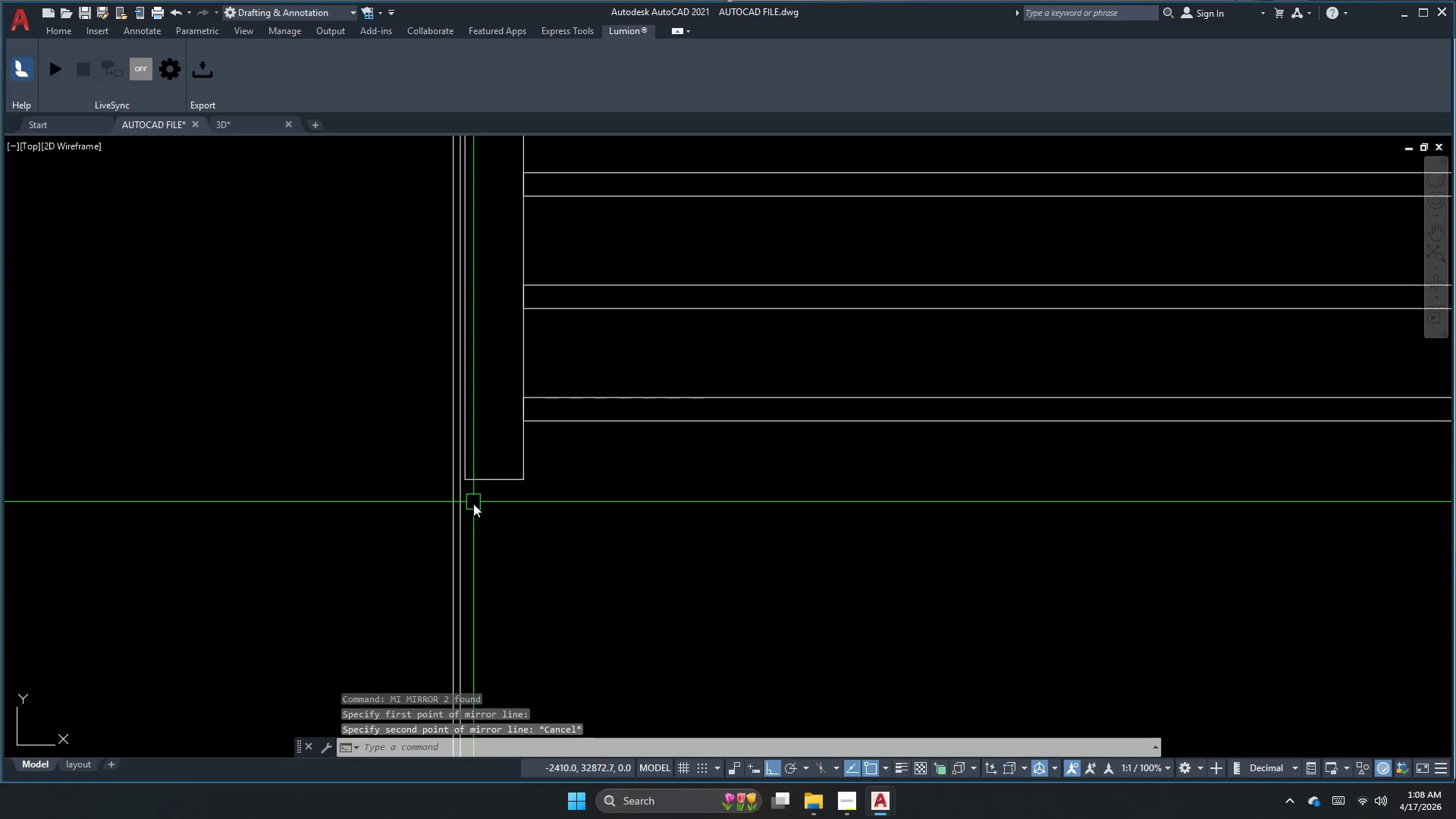 
key(Space)
 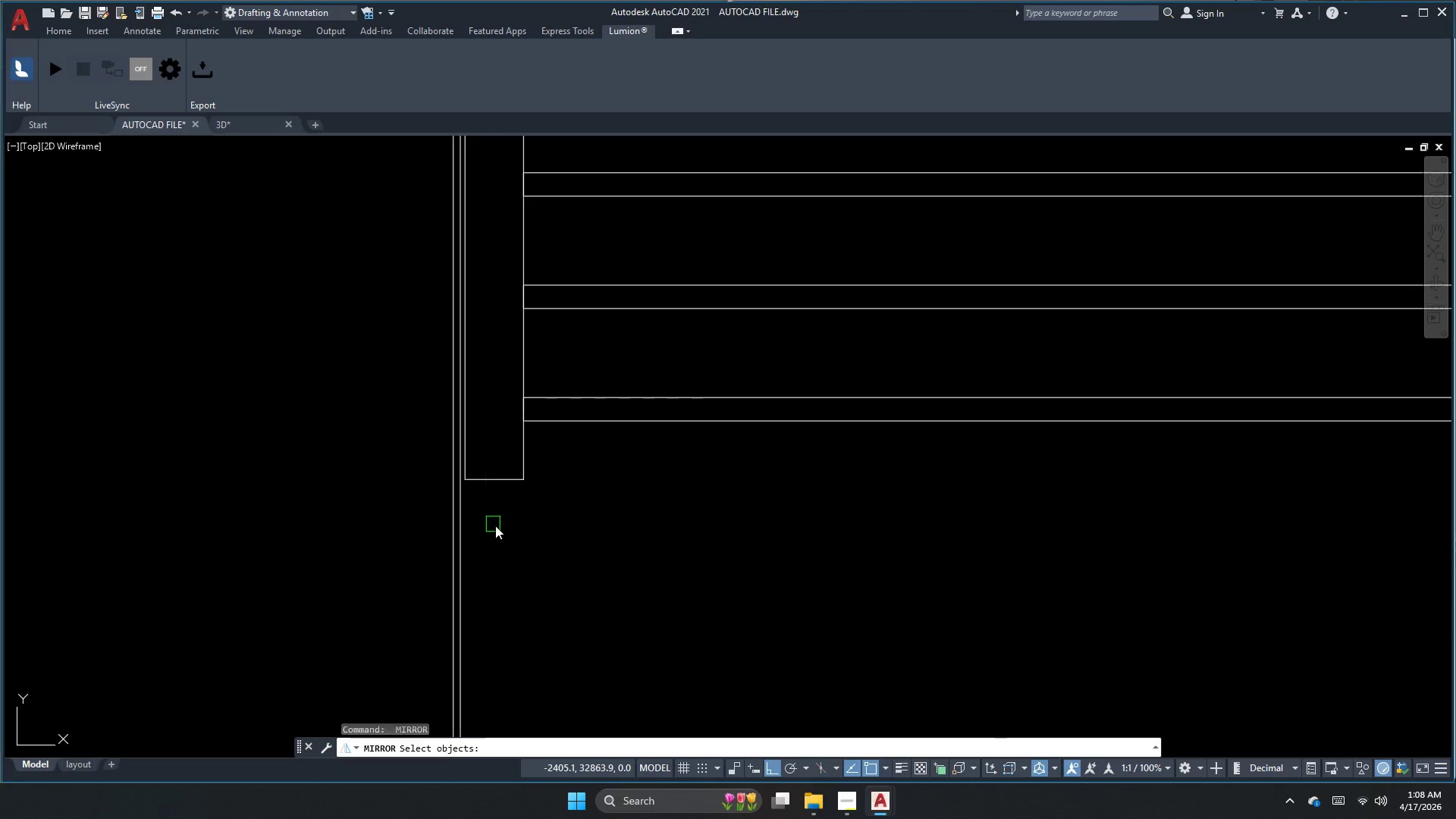 
left_click_drag(start_coordinate=[494, 528], to_coordinate=[486, 528])
 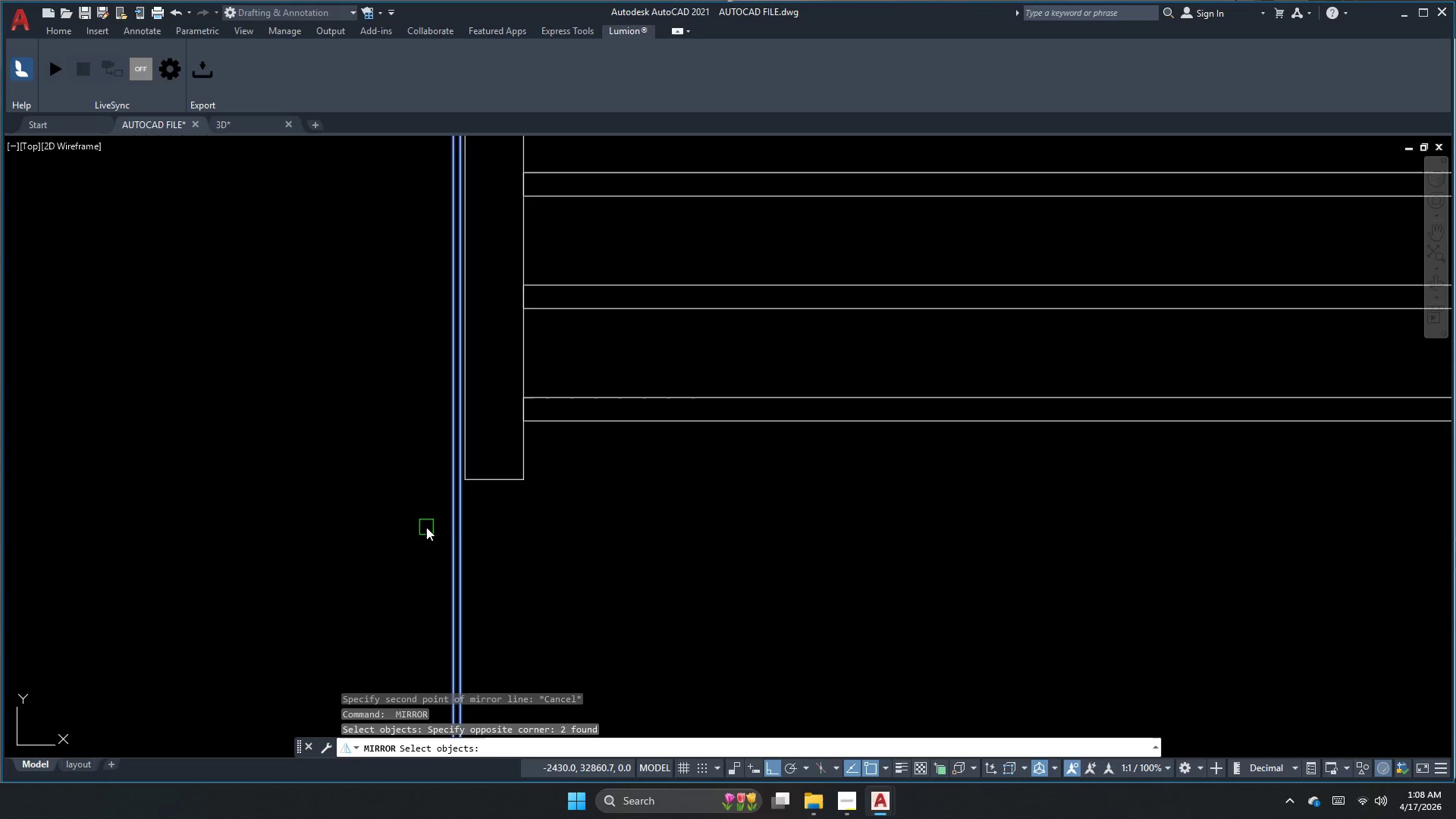 
key(Space)
 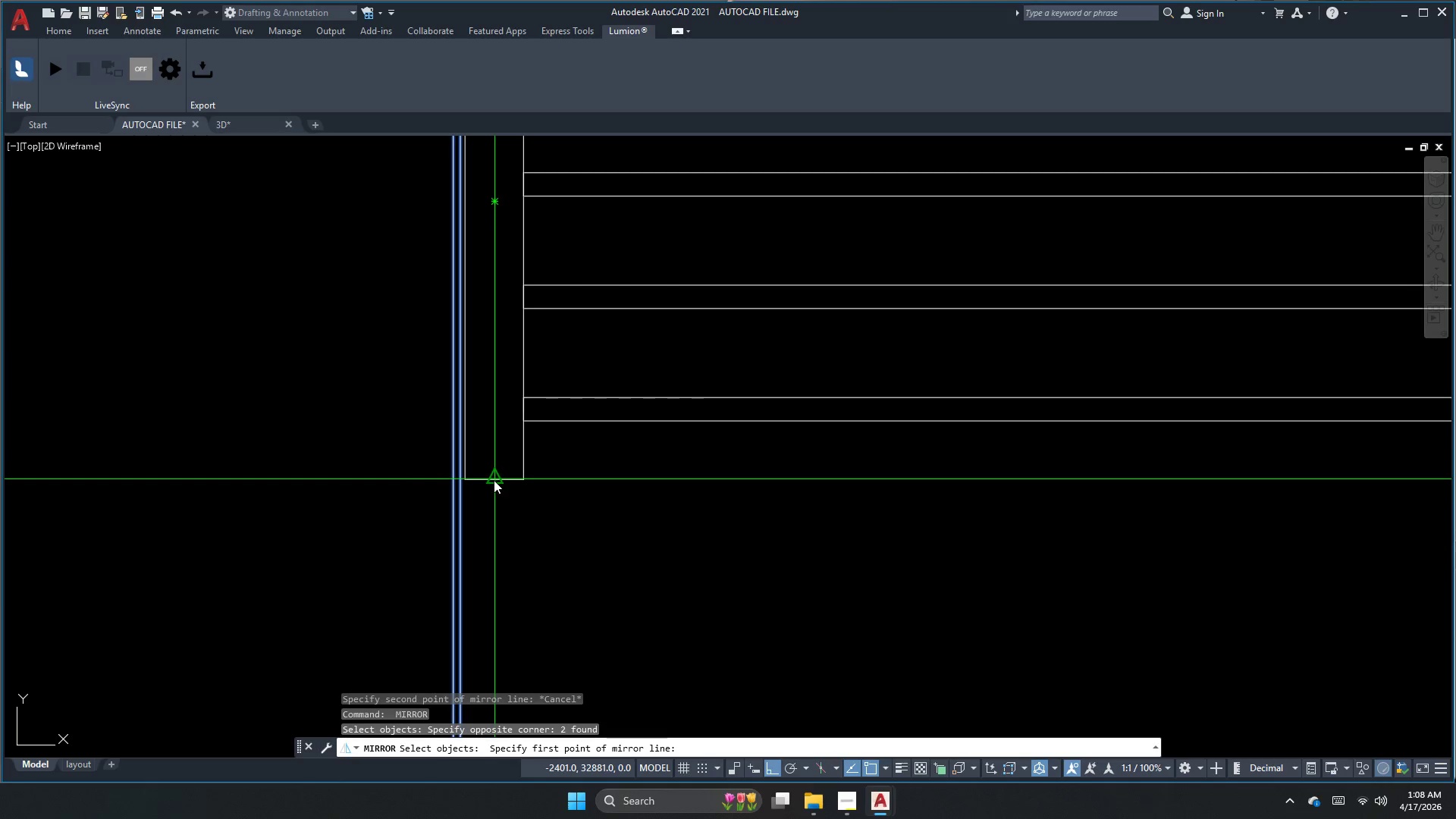 
left_click_drag(start_coordinate=[495, 479], to_coordinate=[498, 468])
 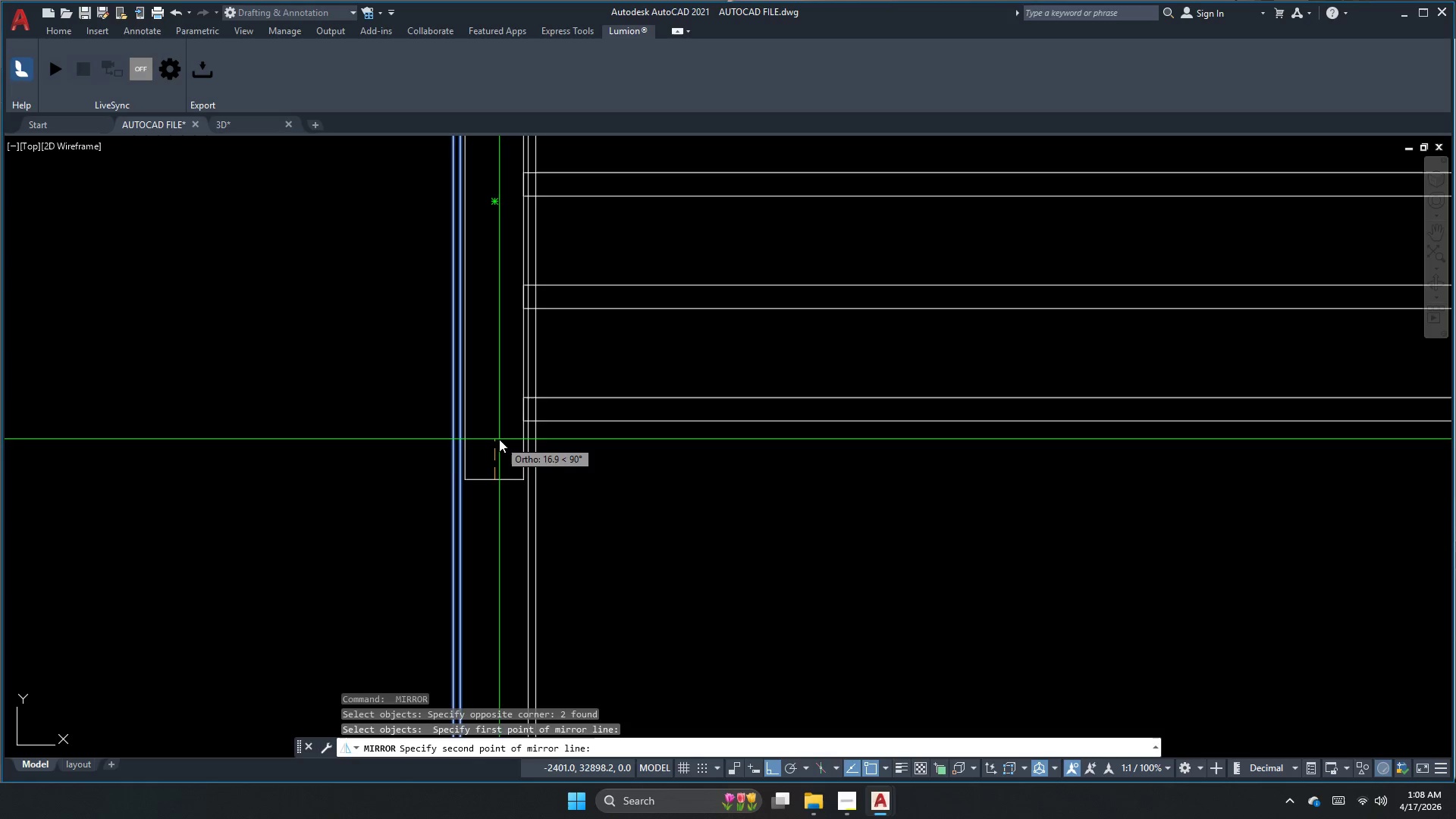 
double_click([499, 439])
 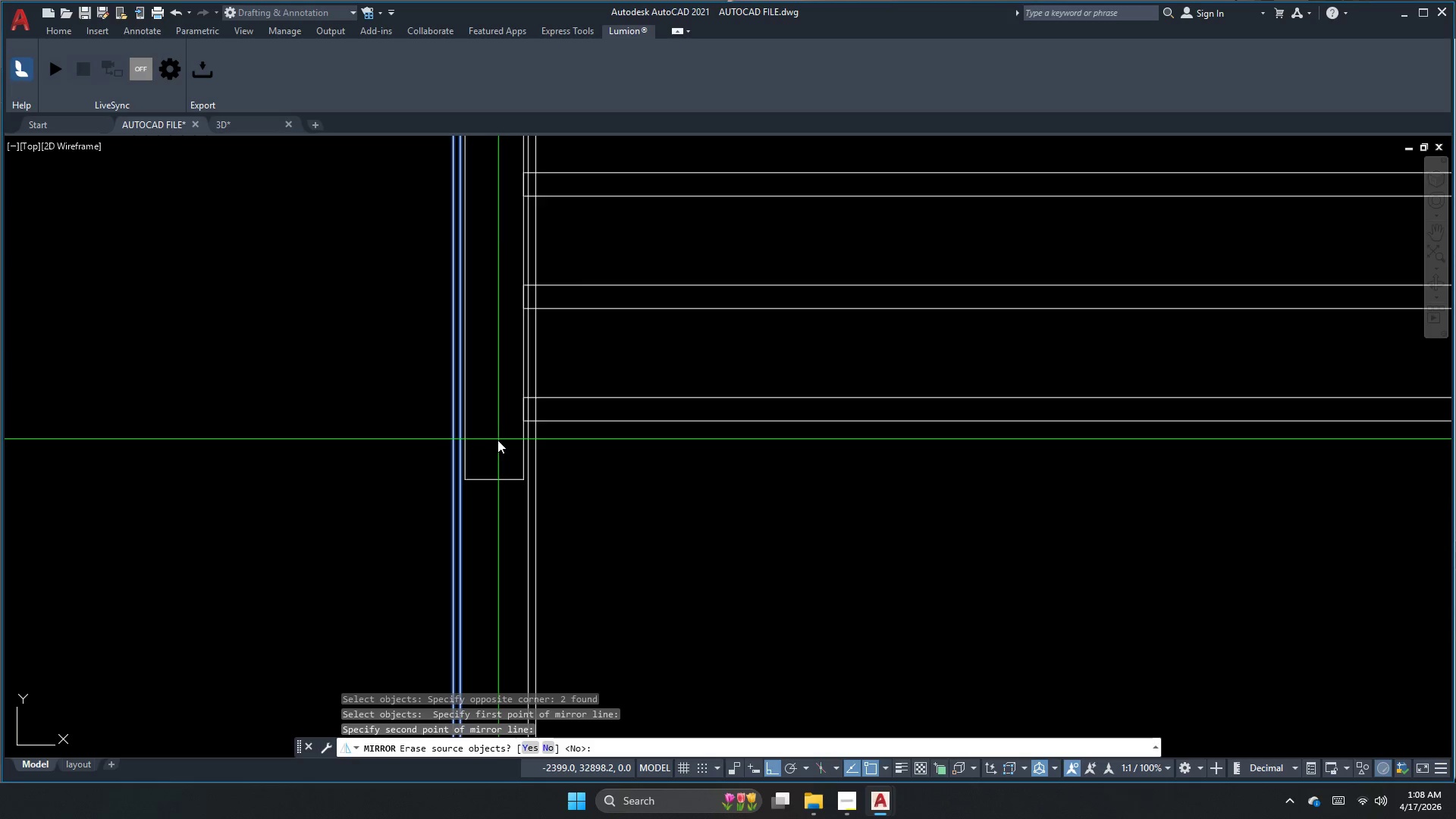 
key(N)
 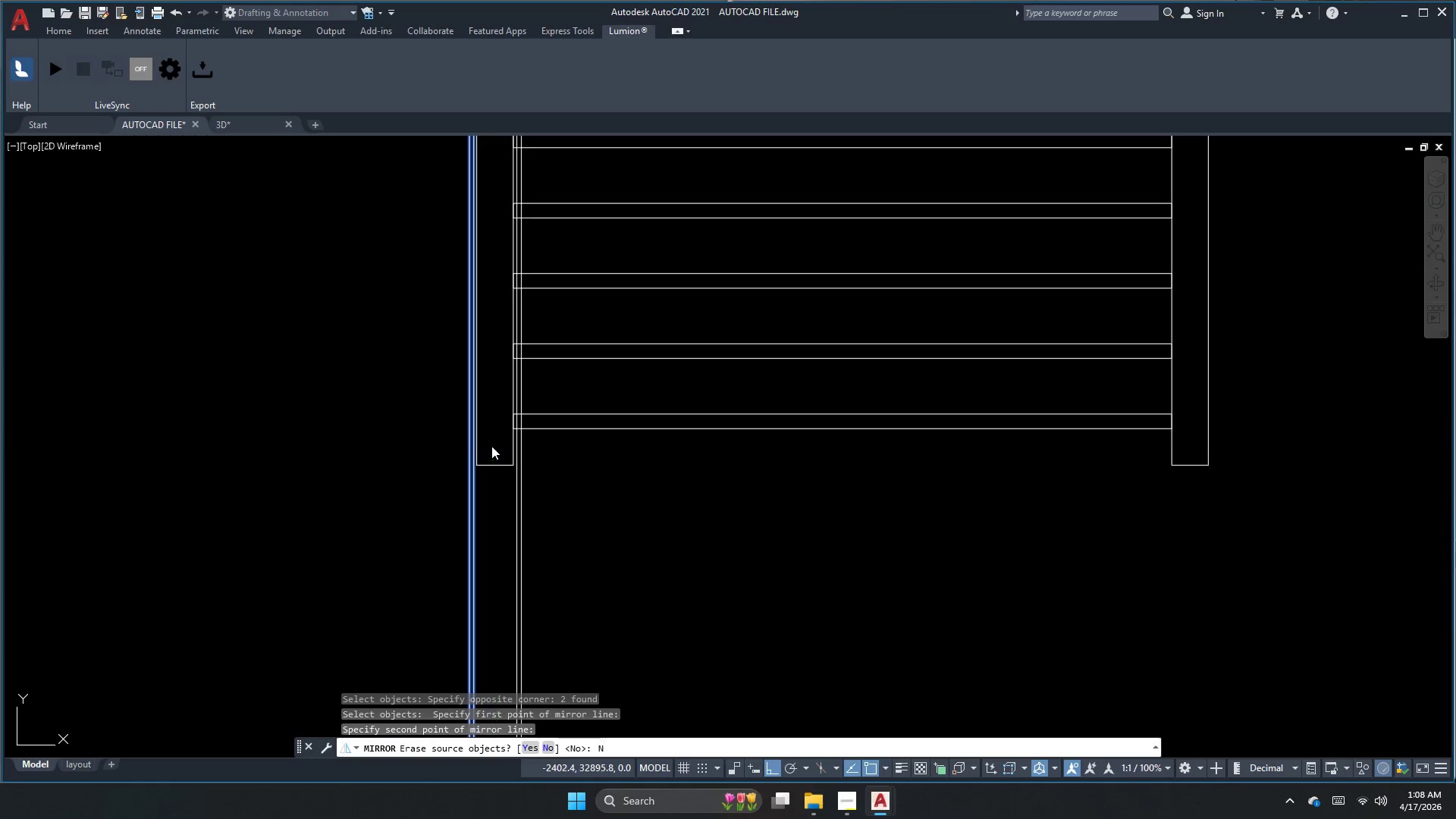 
key(Space)
 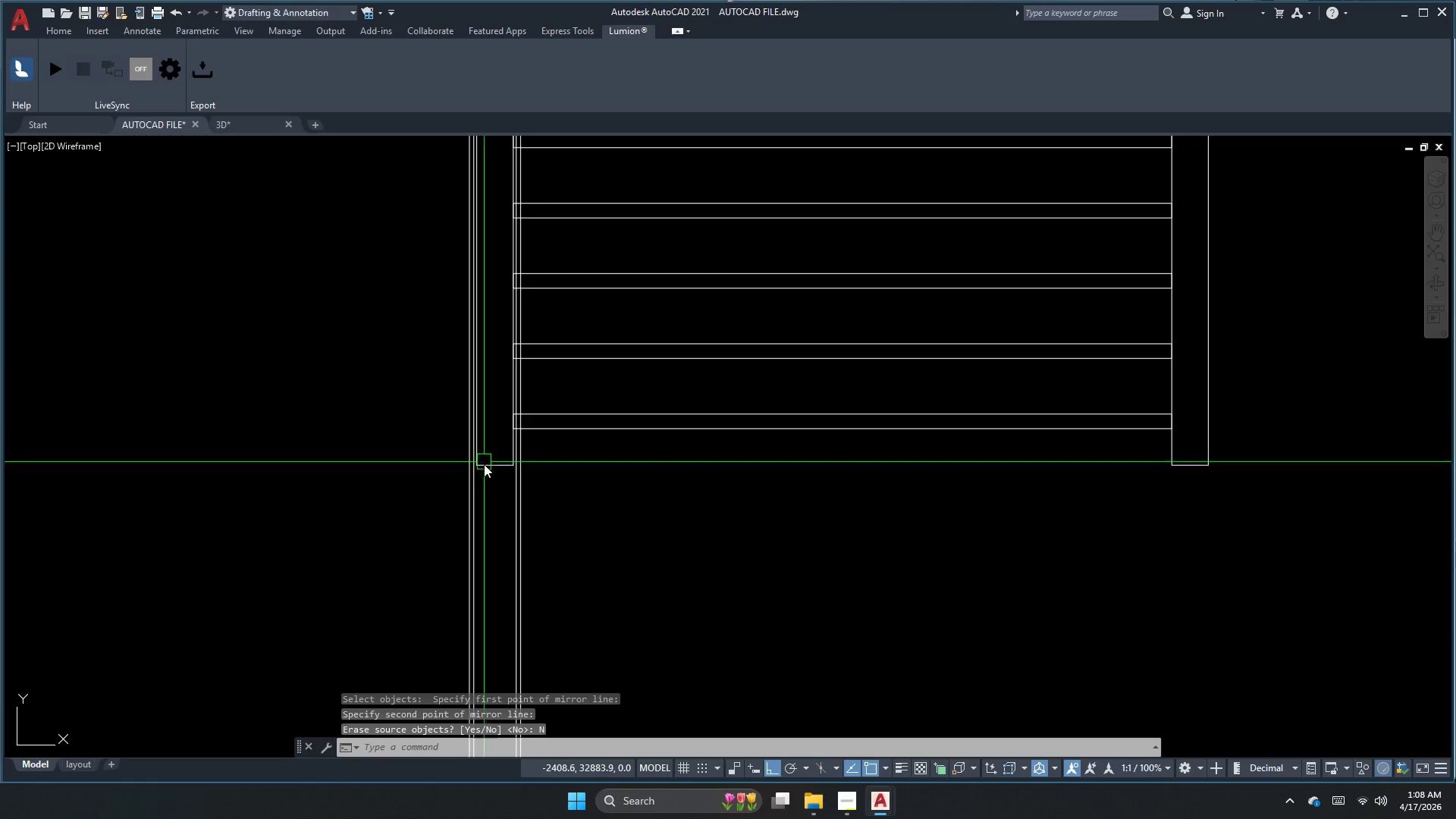 
scroll: coordinate [496, 441], scroll_direction: down, amount: 1.0
 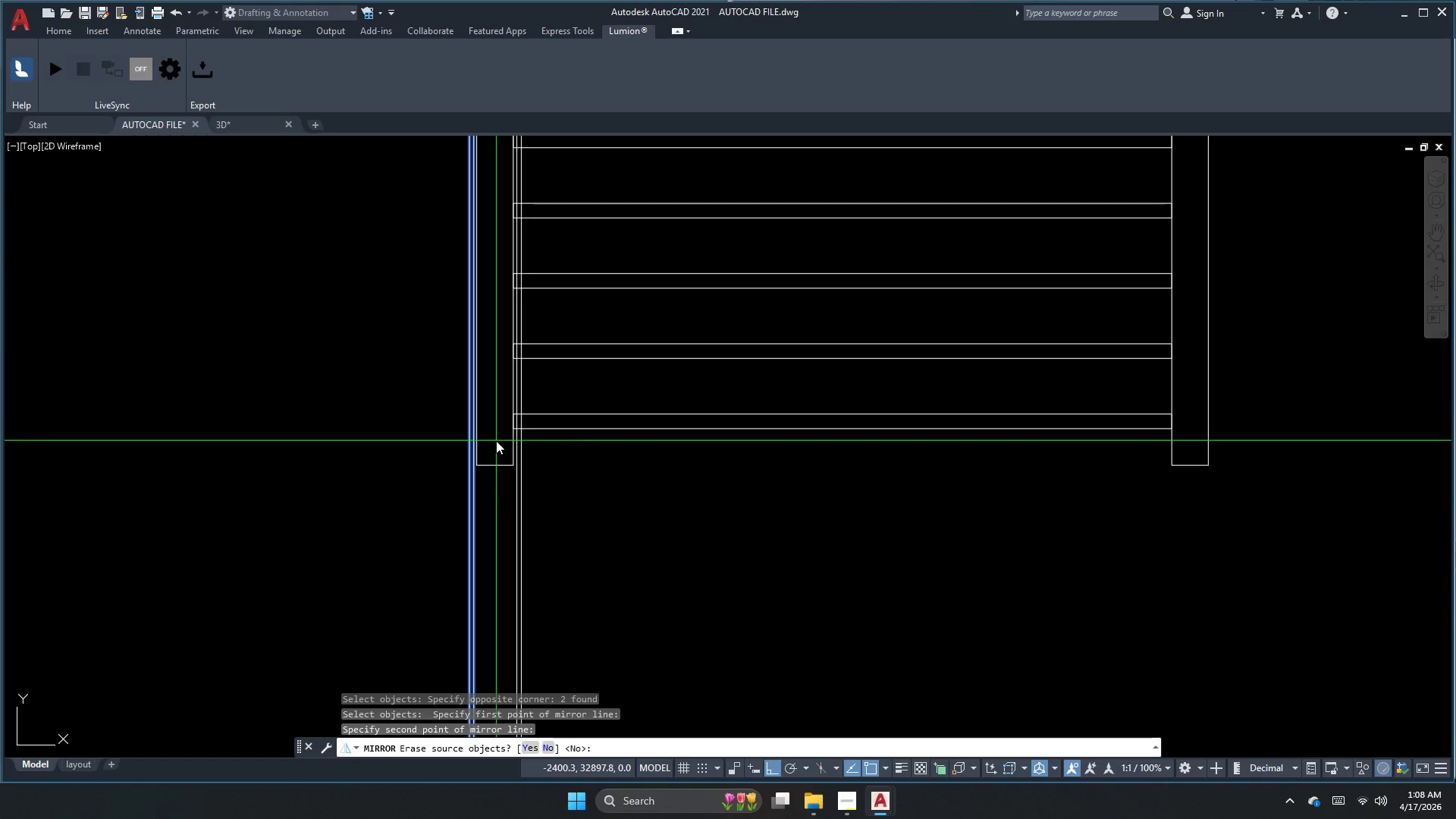 
key(Escape)
 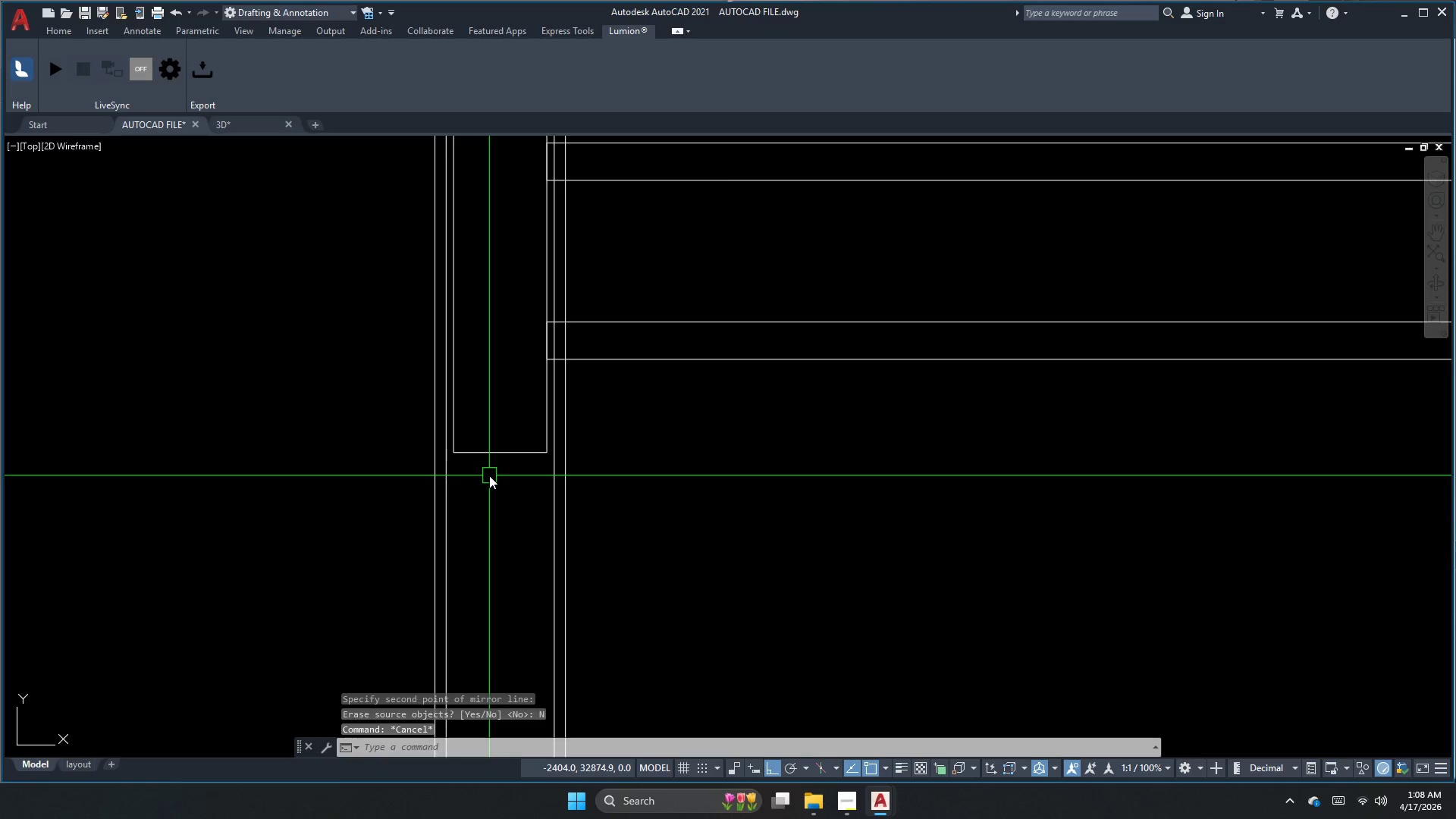 
key(Escape)
 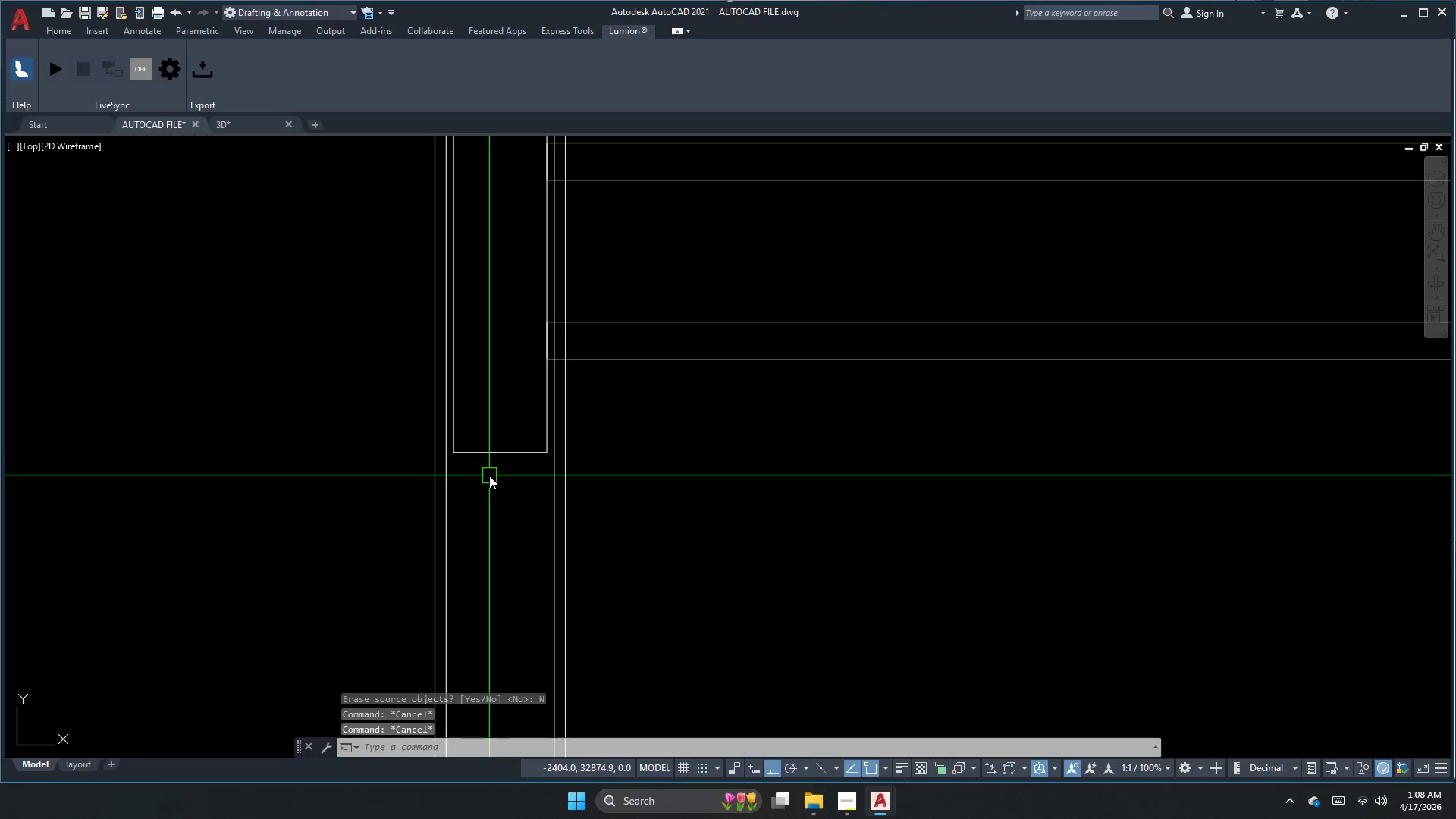 
key(X)
 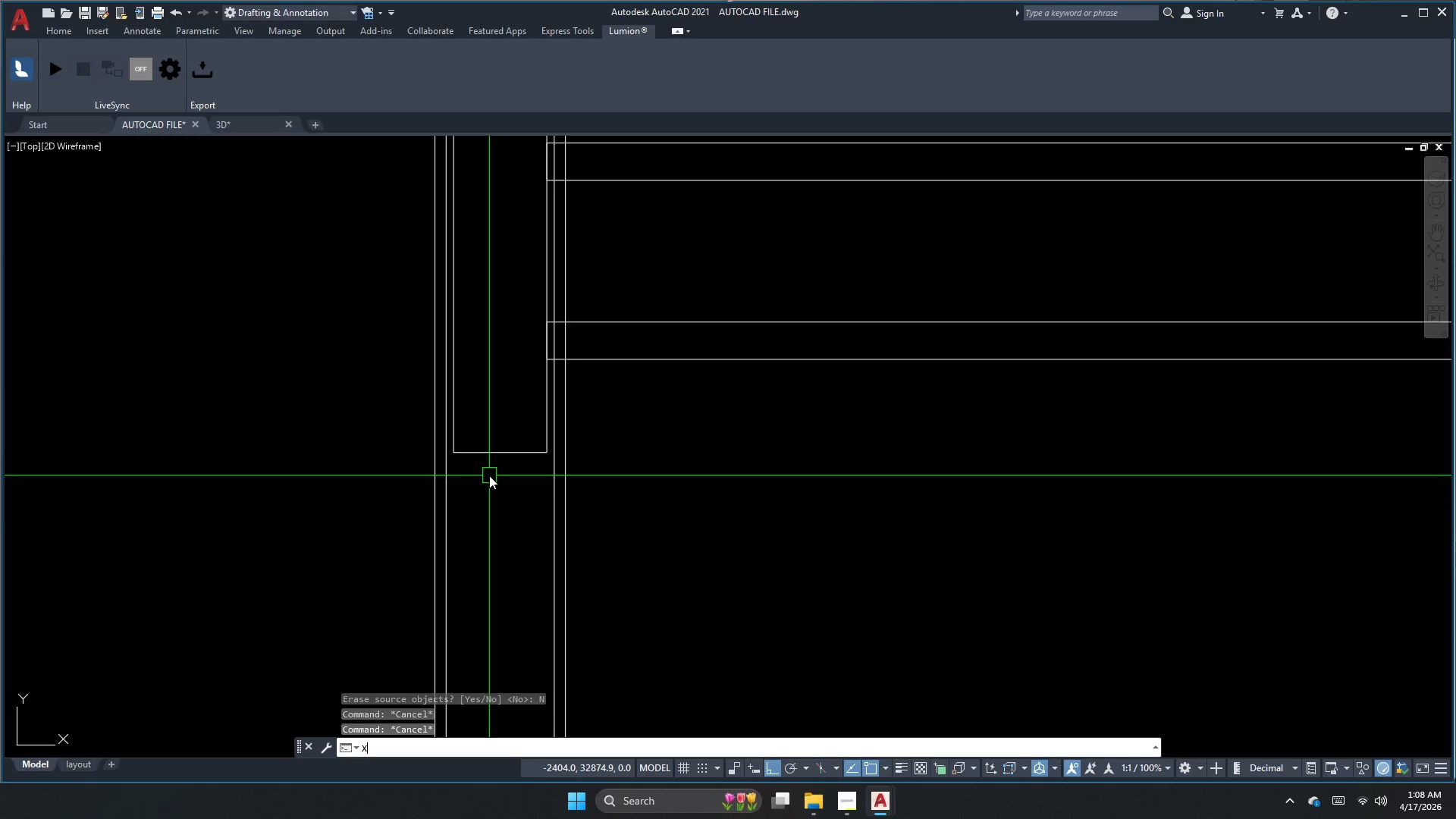 
scroll: coordinate [489, 475], scroll_direction: up, amount: 2.0
 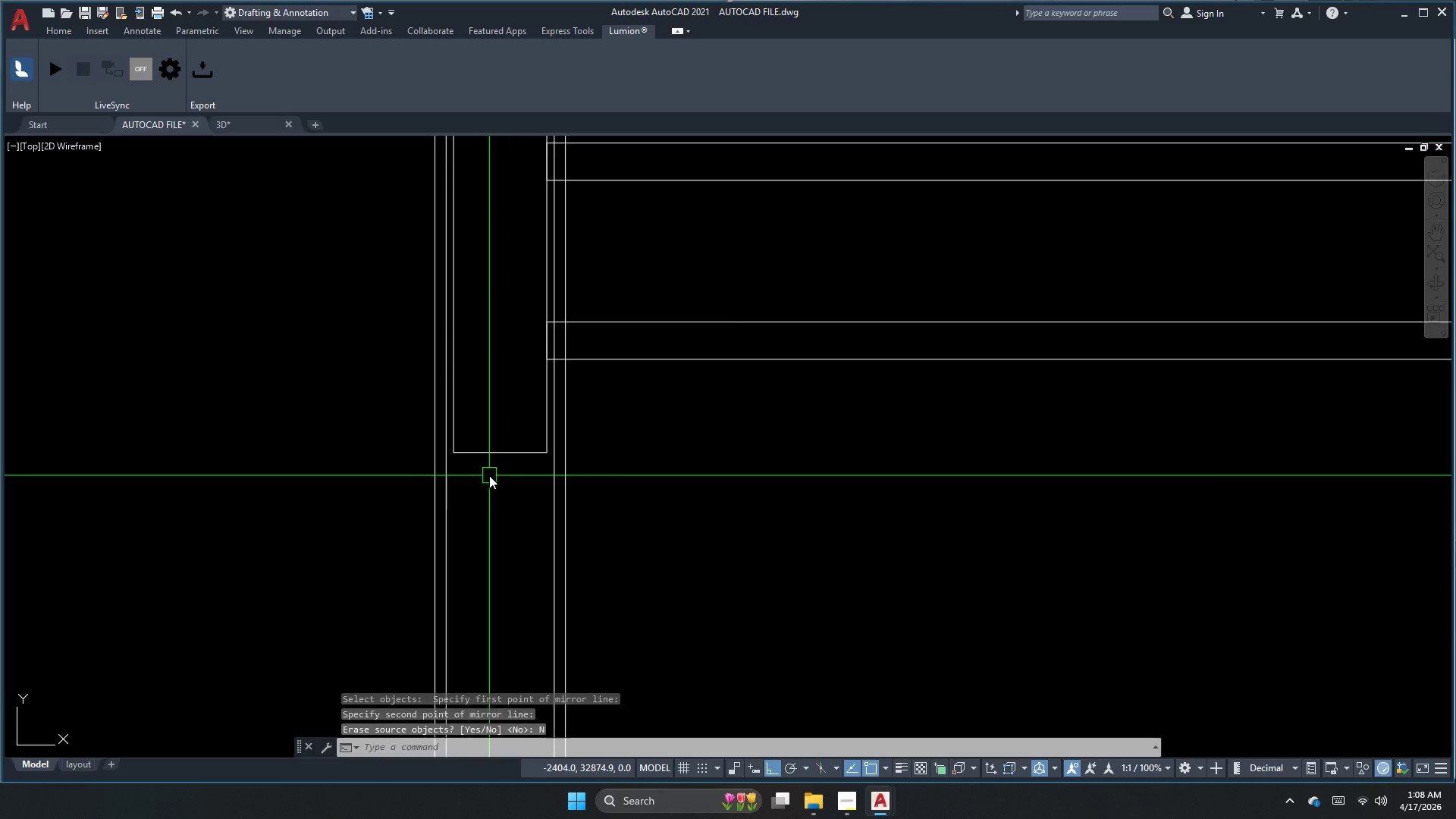 
key(L)
 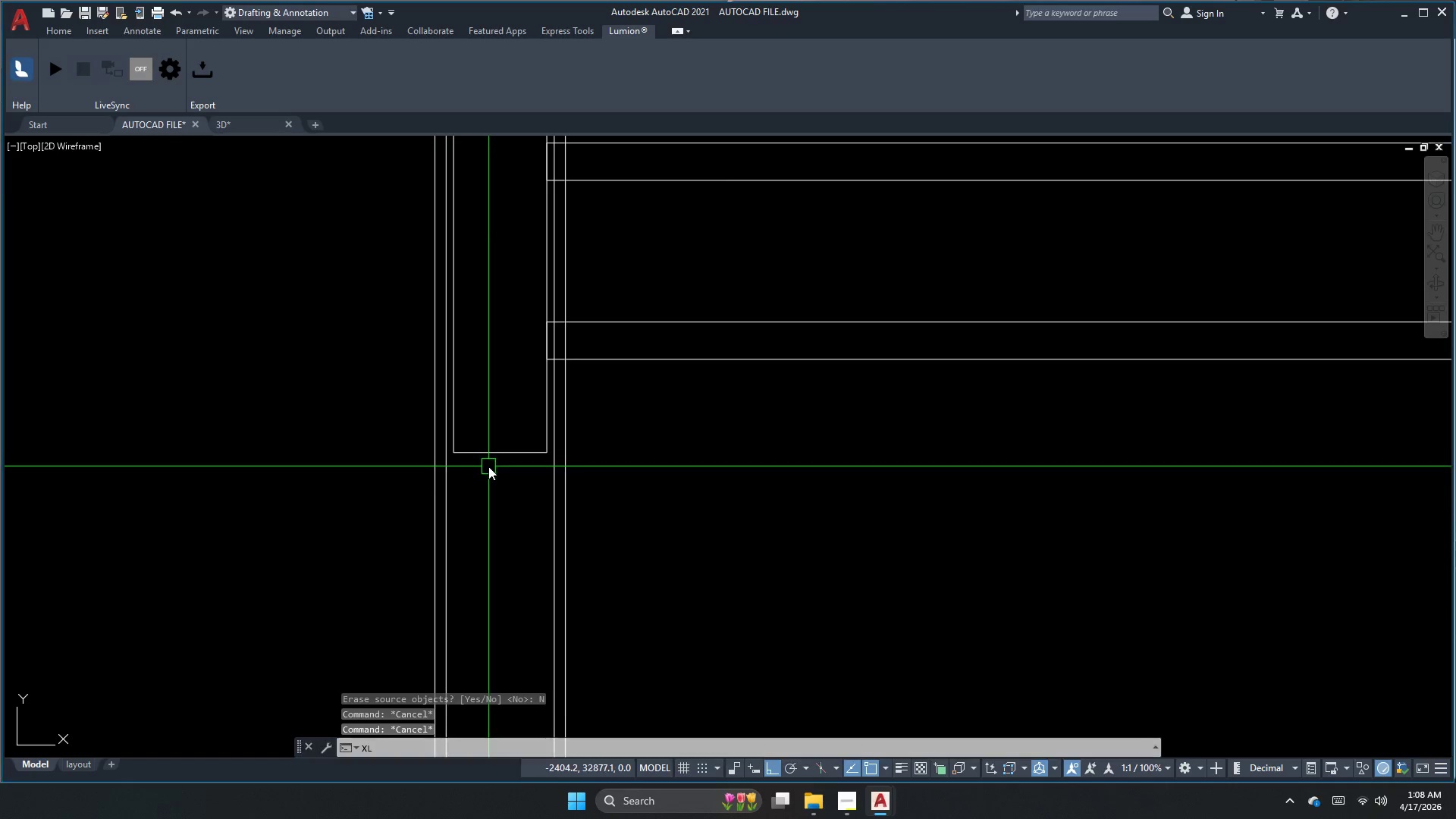 
key(Space)
 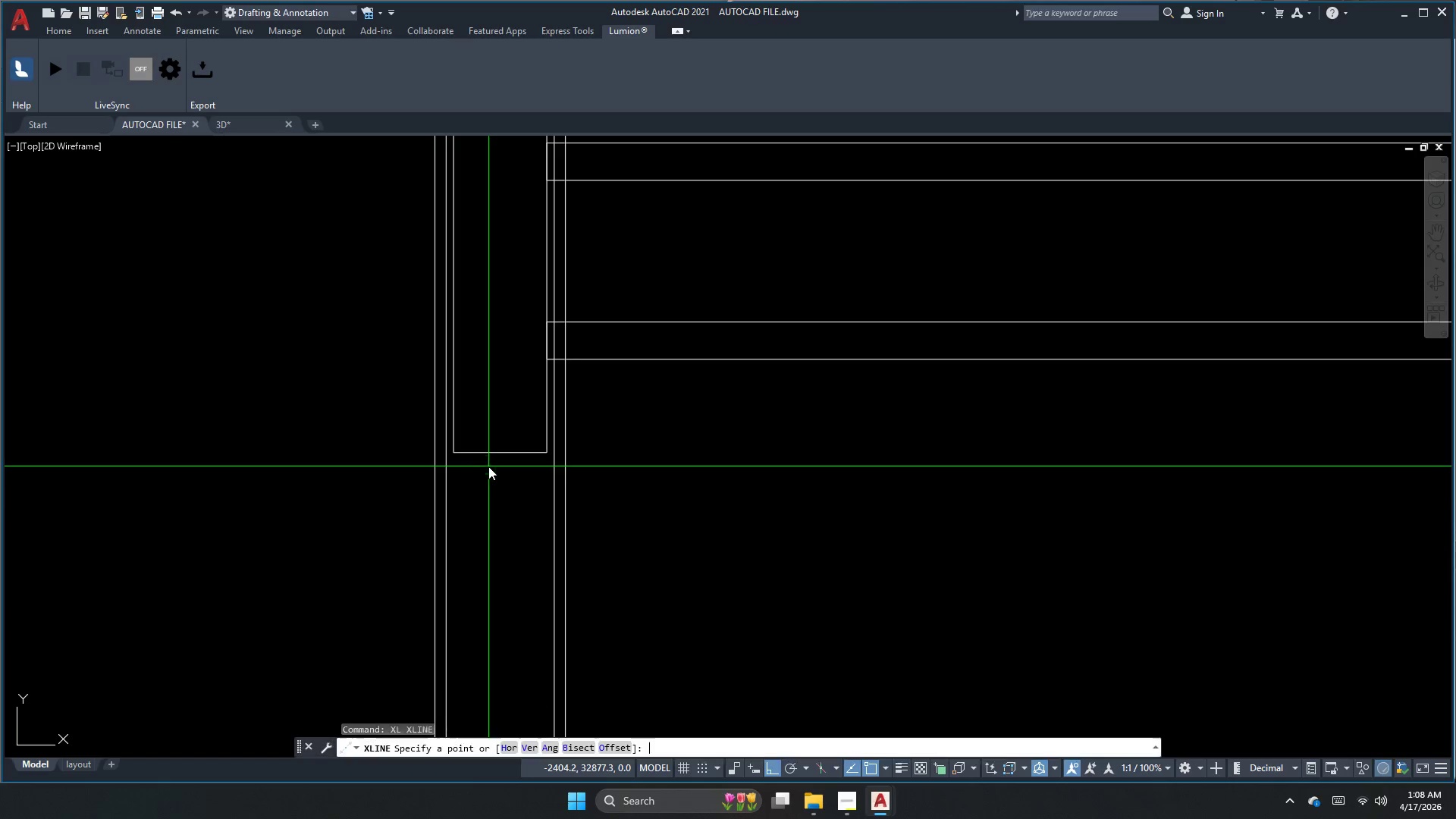 
key(H)
 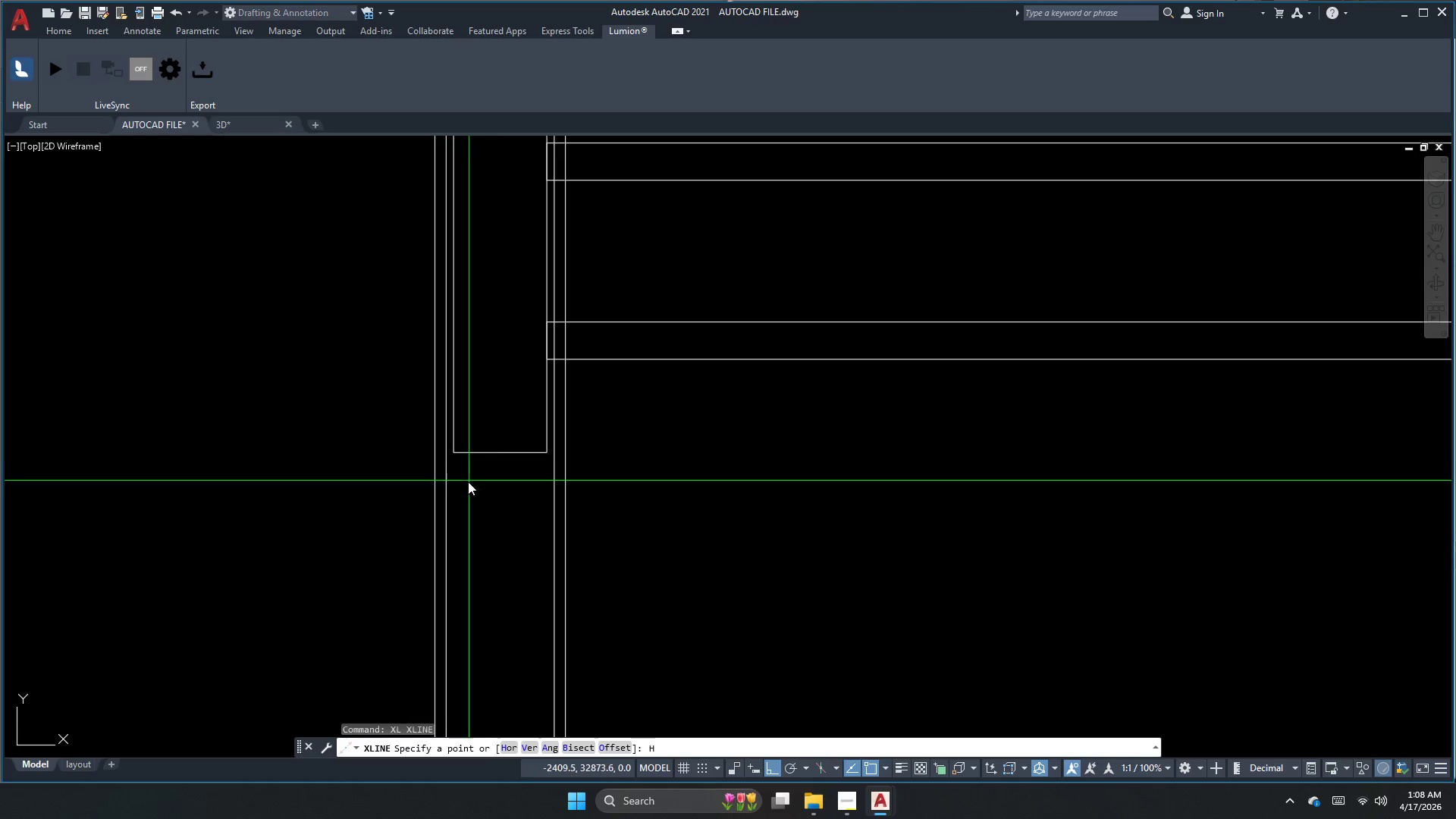 
key(Space)
 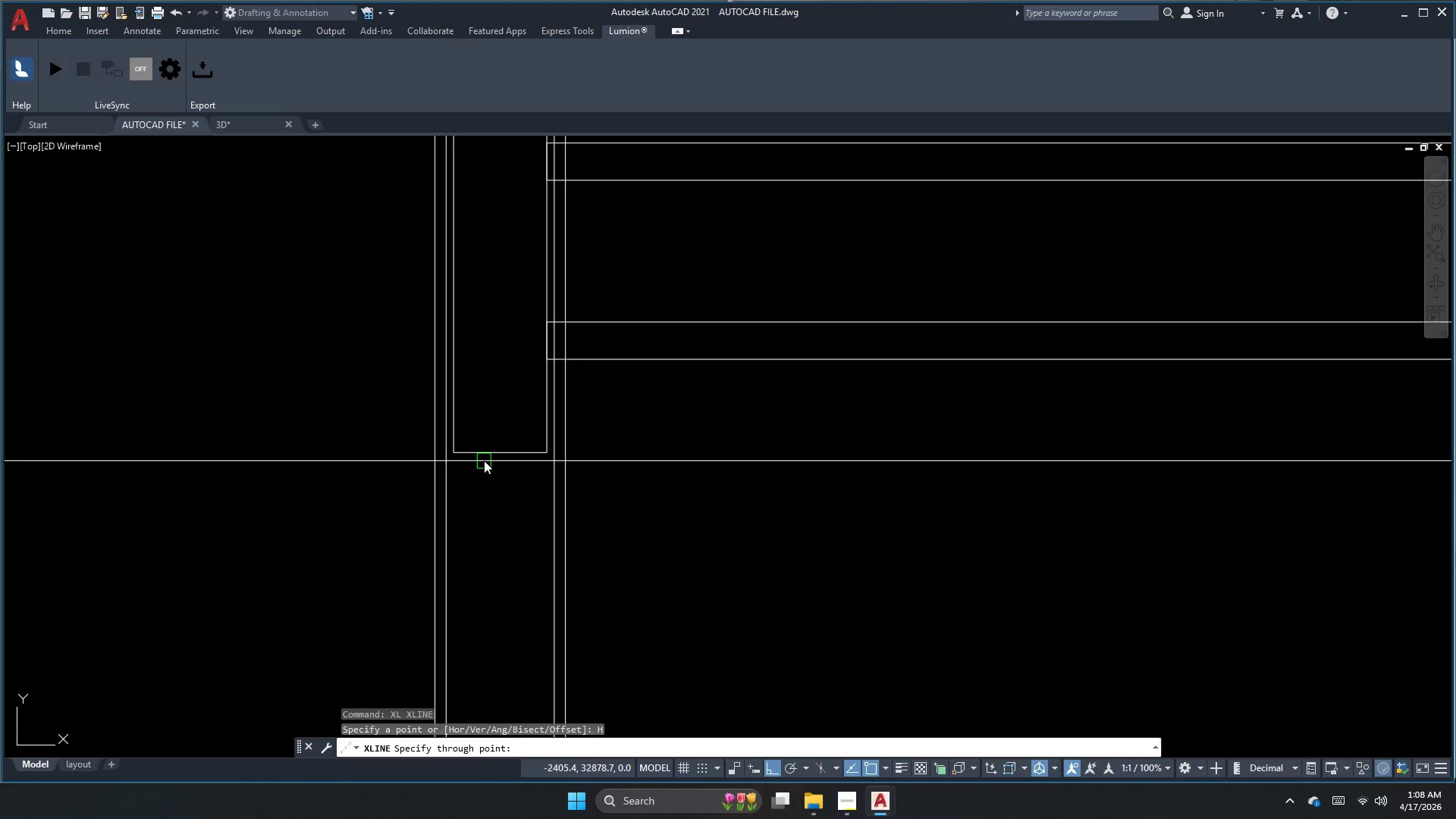 
left_click([486, 457])
 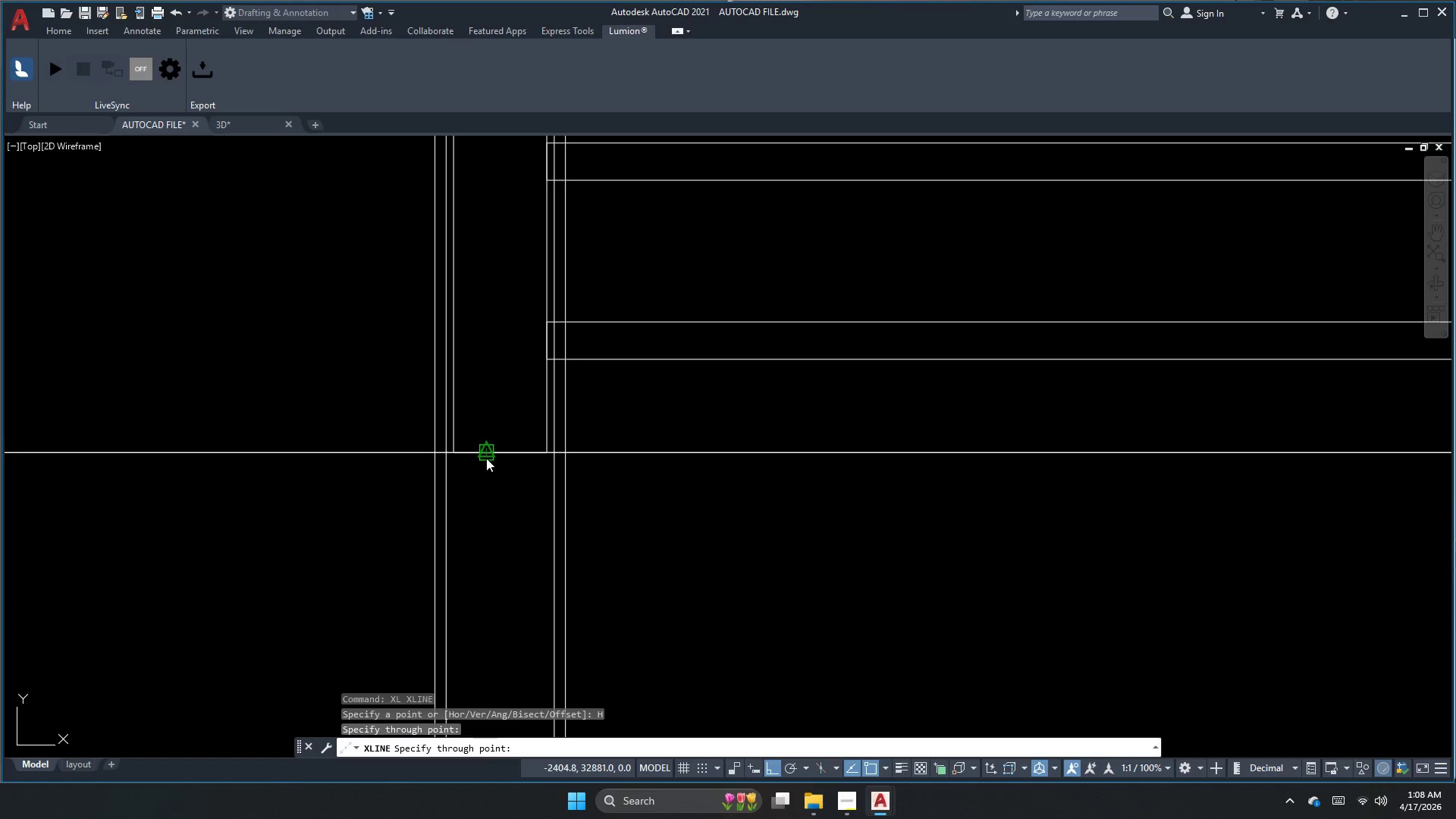 
key(Escape)
 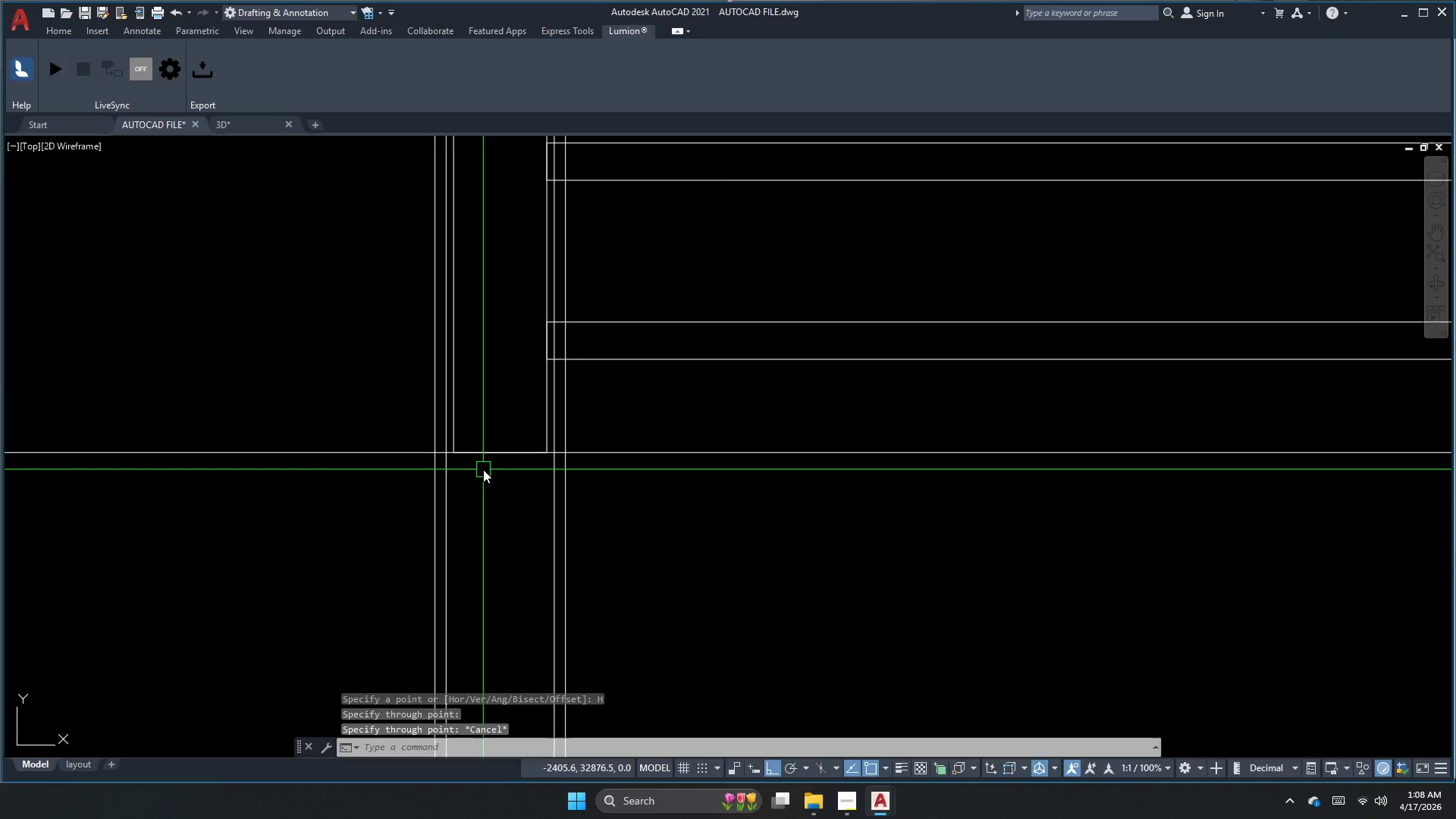 
key(O)
 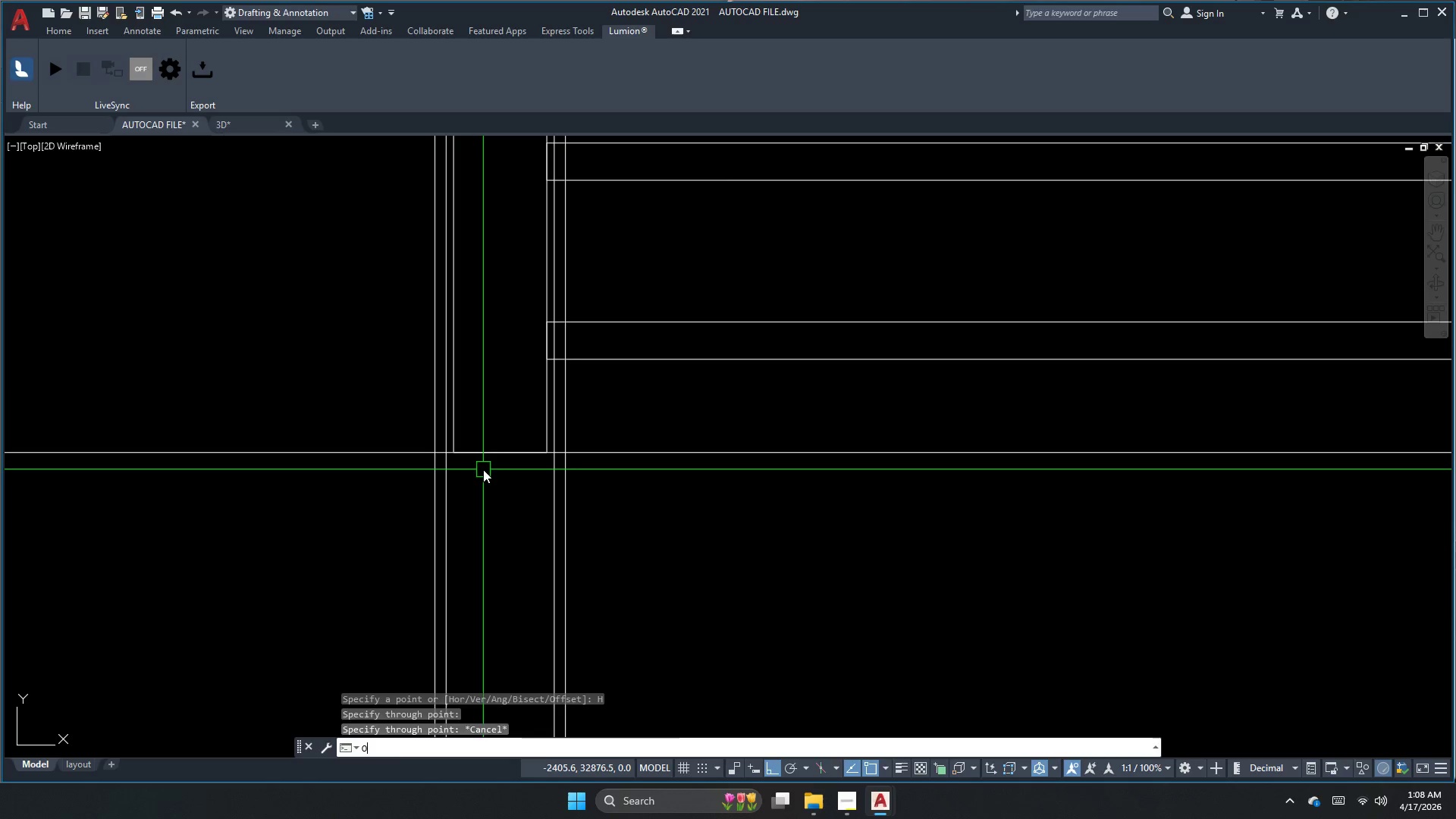 
key(Space)
 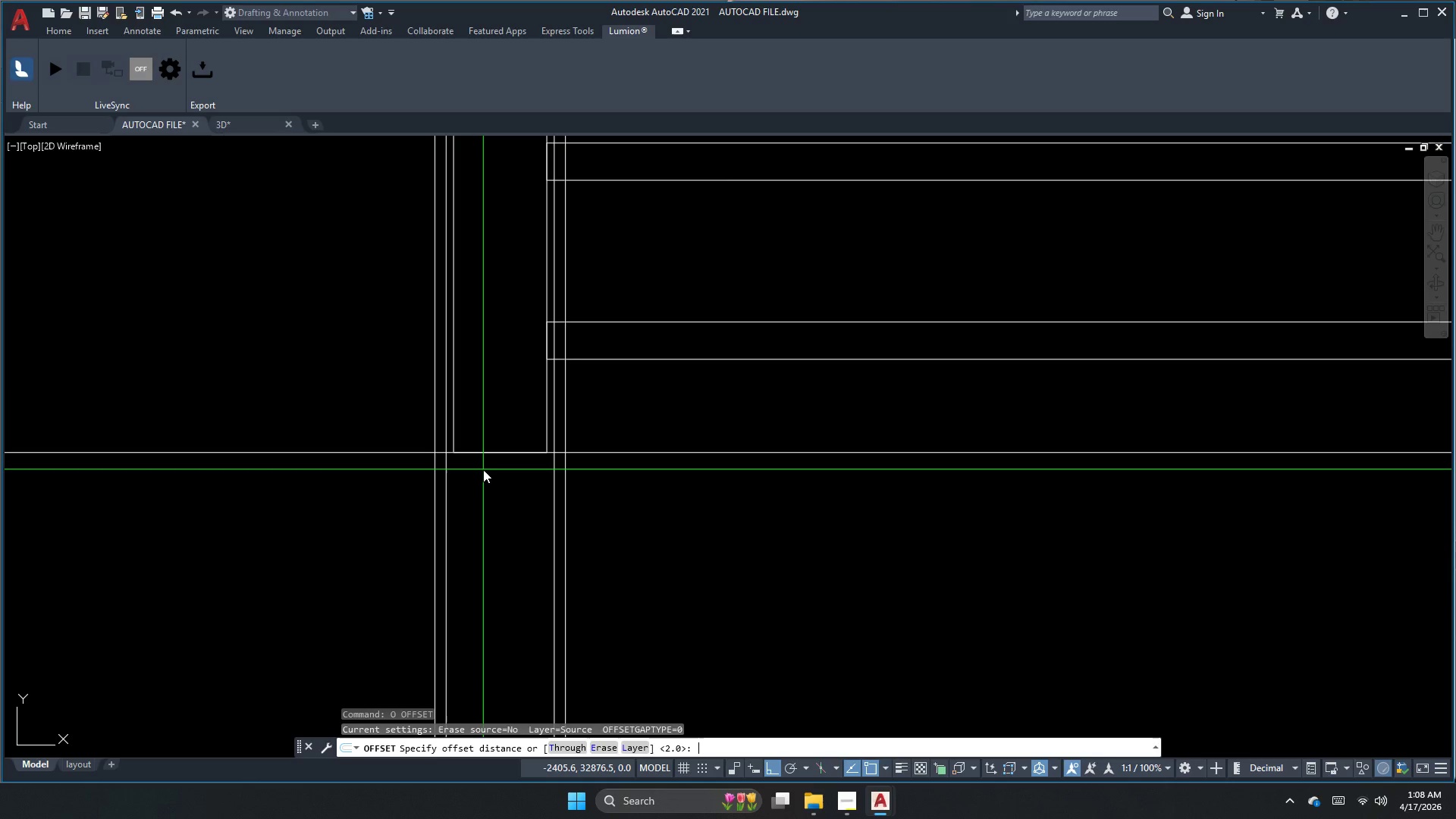 
key(Numpad1)
 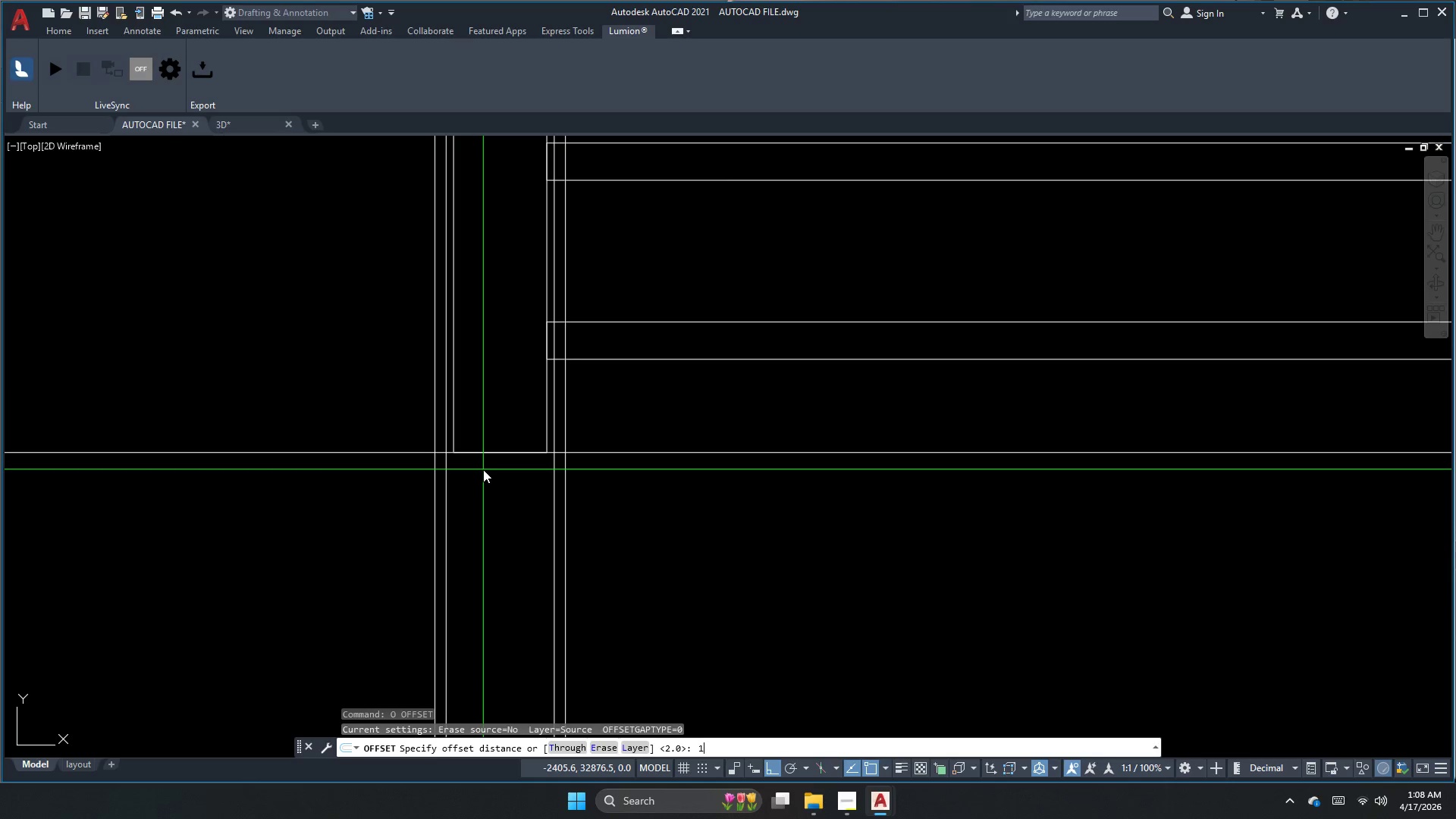 
key(Numpad0)
 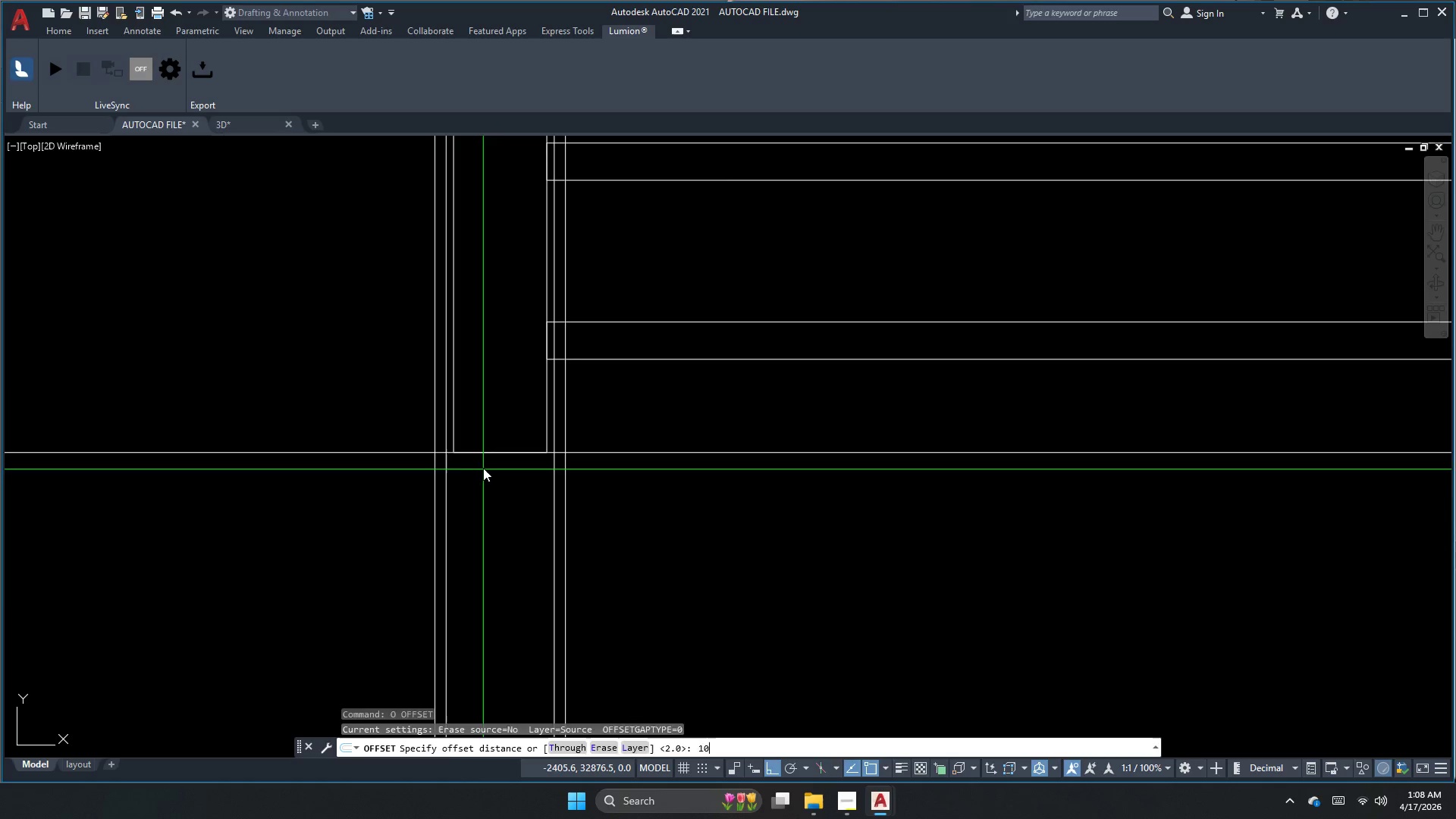 
key(NumpadEnter)
 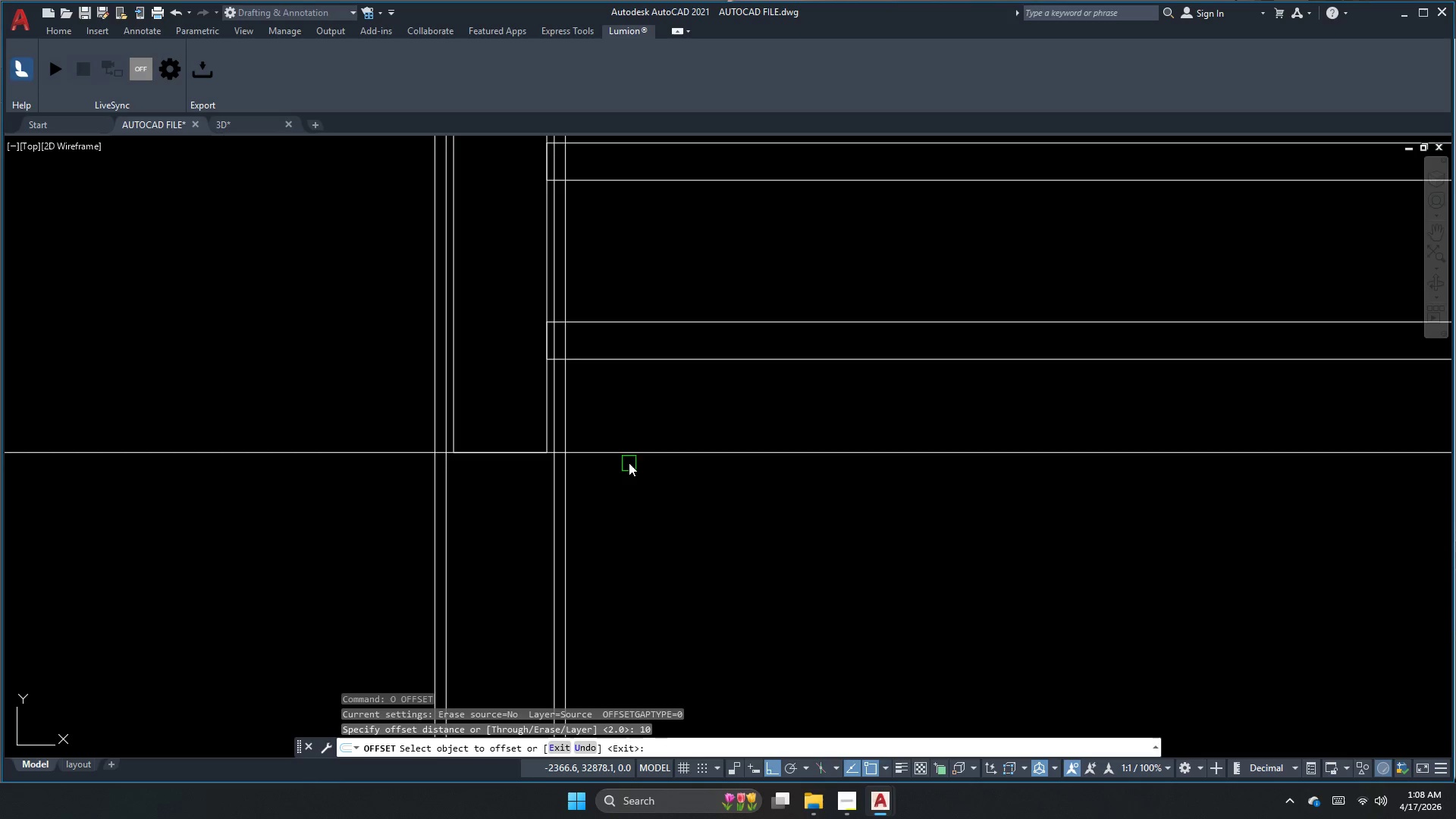 
left_click_drag(start_coordinate=[629, 455], to_coordinate=[621, 474])
 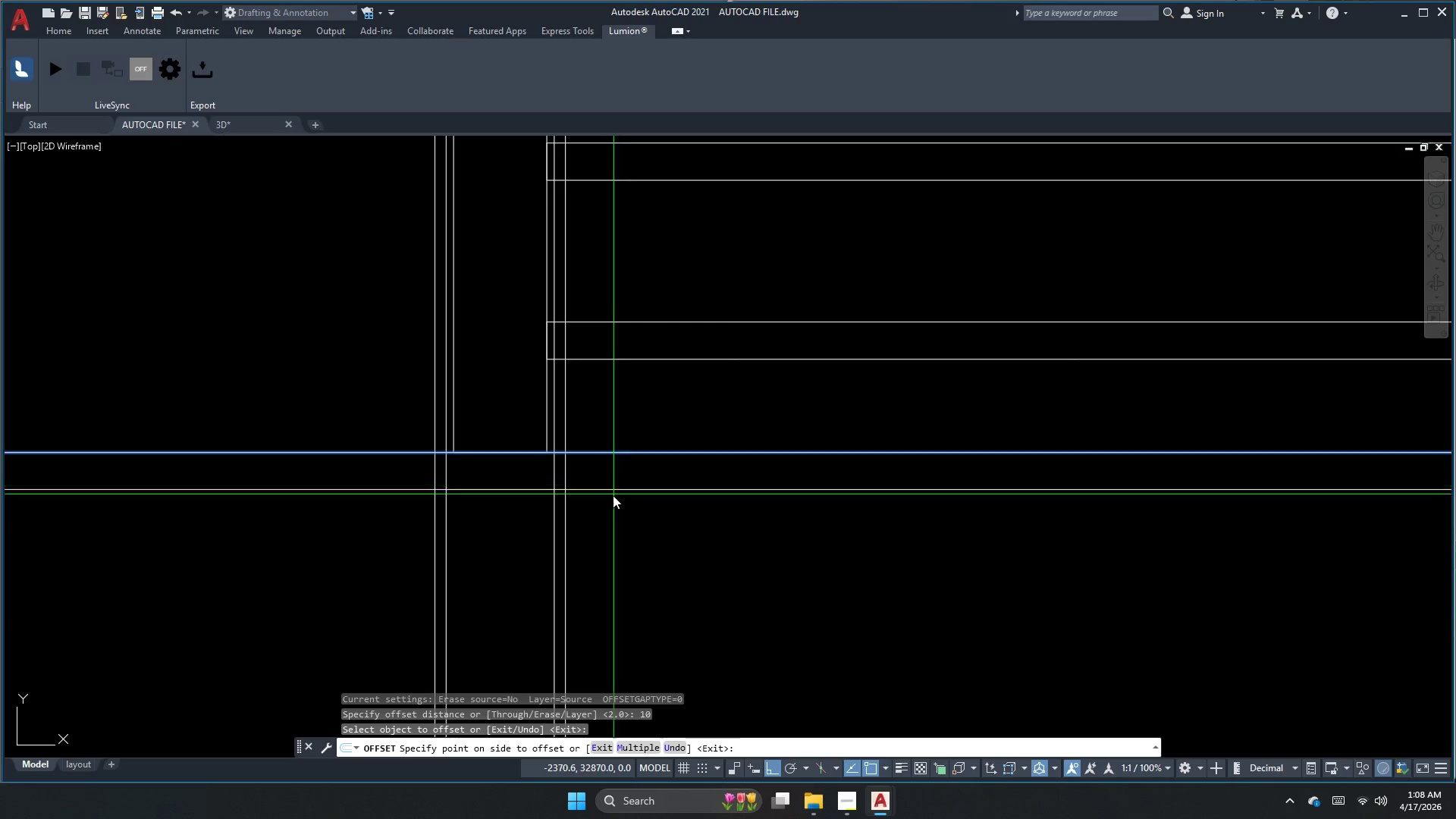 
double_click([612, 495])
 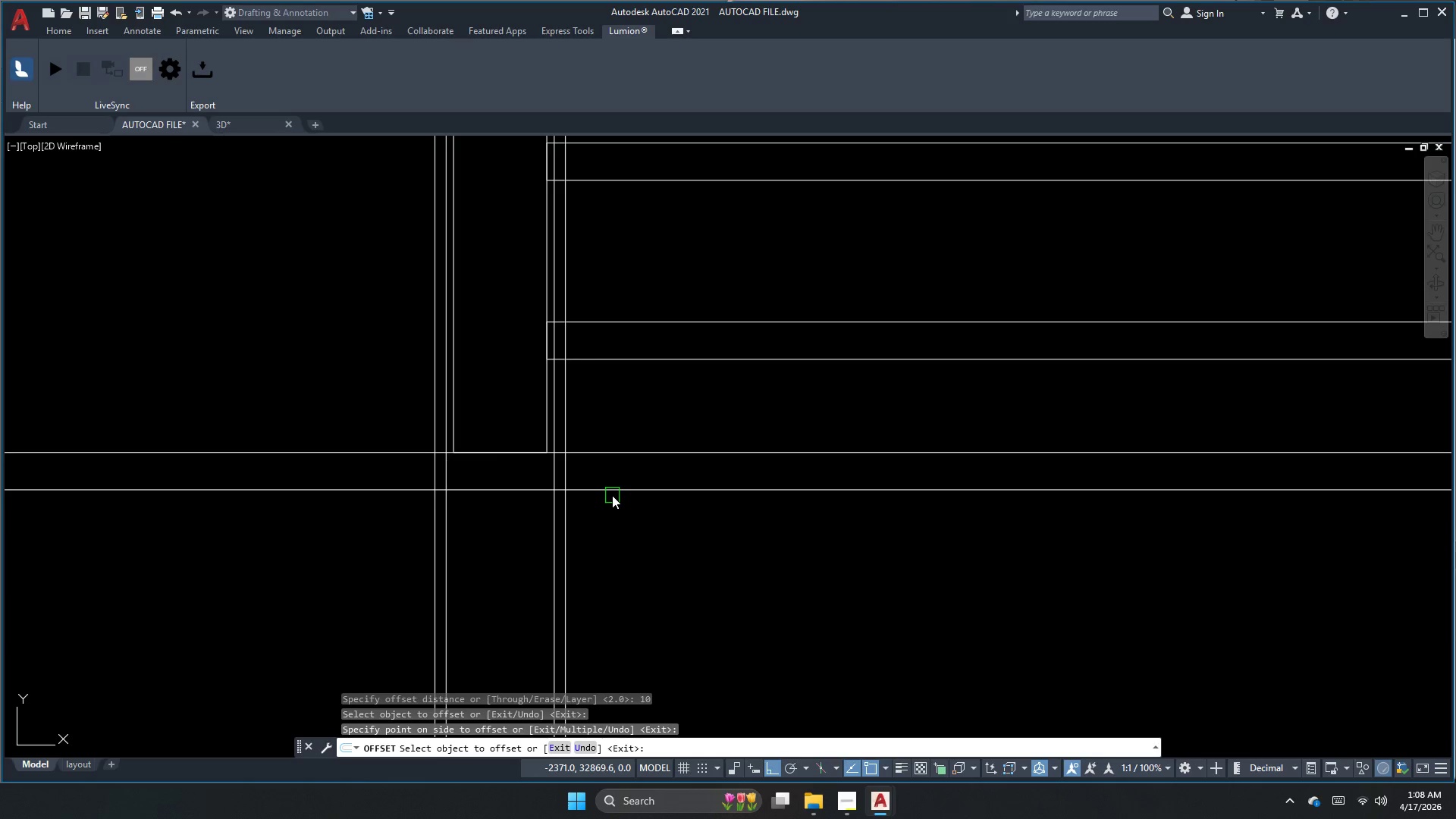 
key(Escape)
 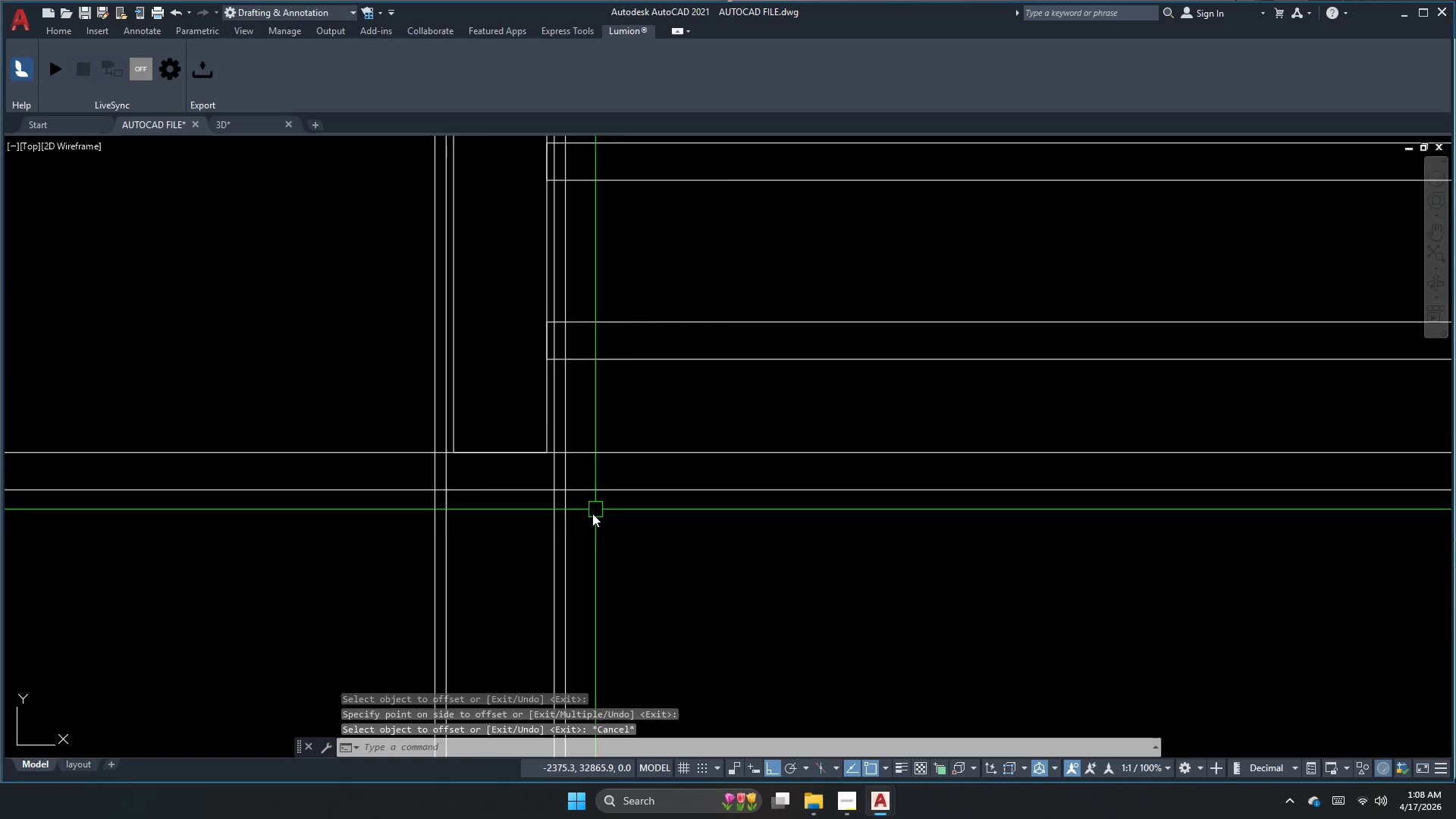 
scroll: coordinate [523, 574], scroll_direction: down, amount: 2.0
 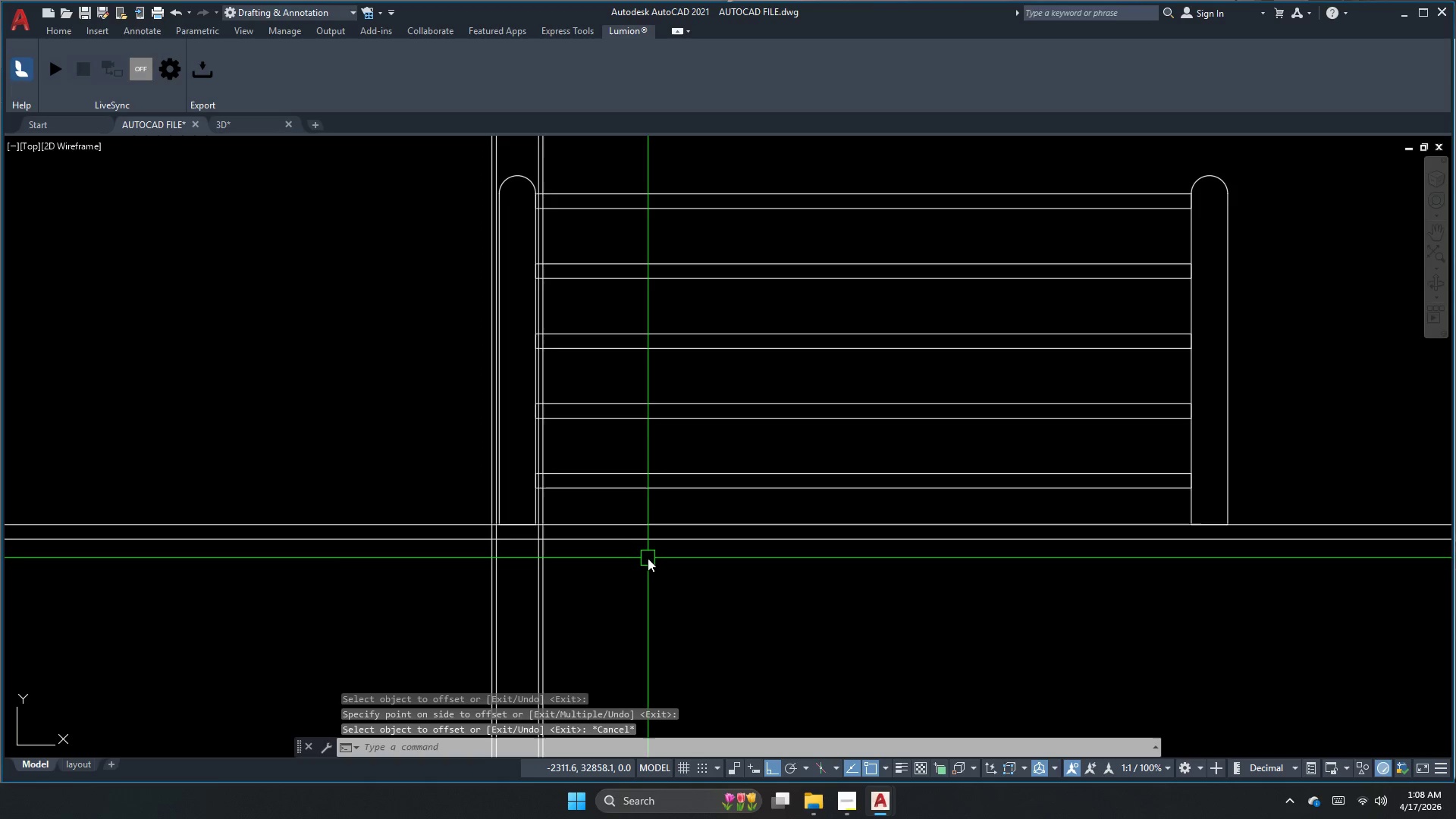 
key(Escape)
 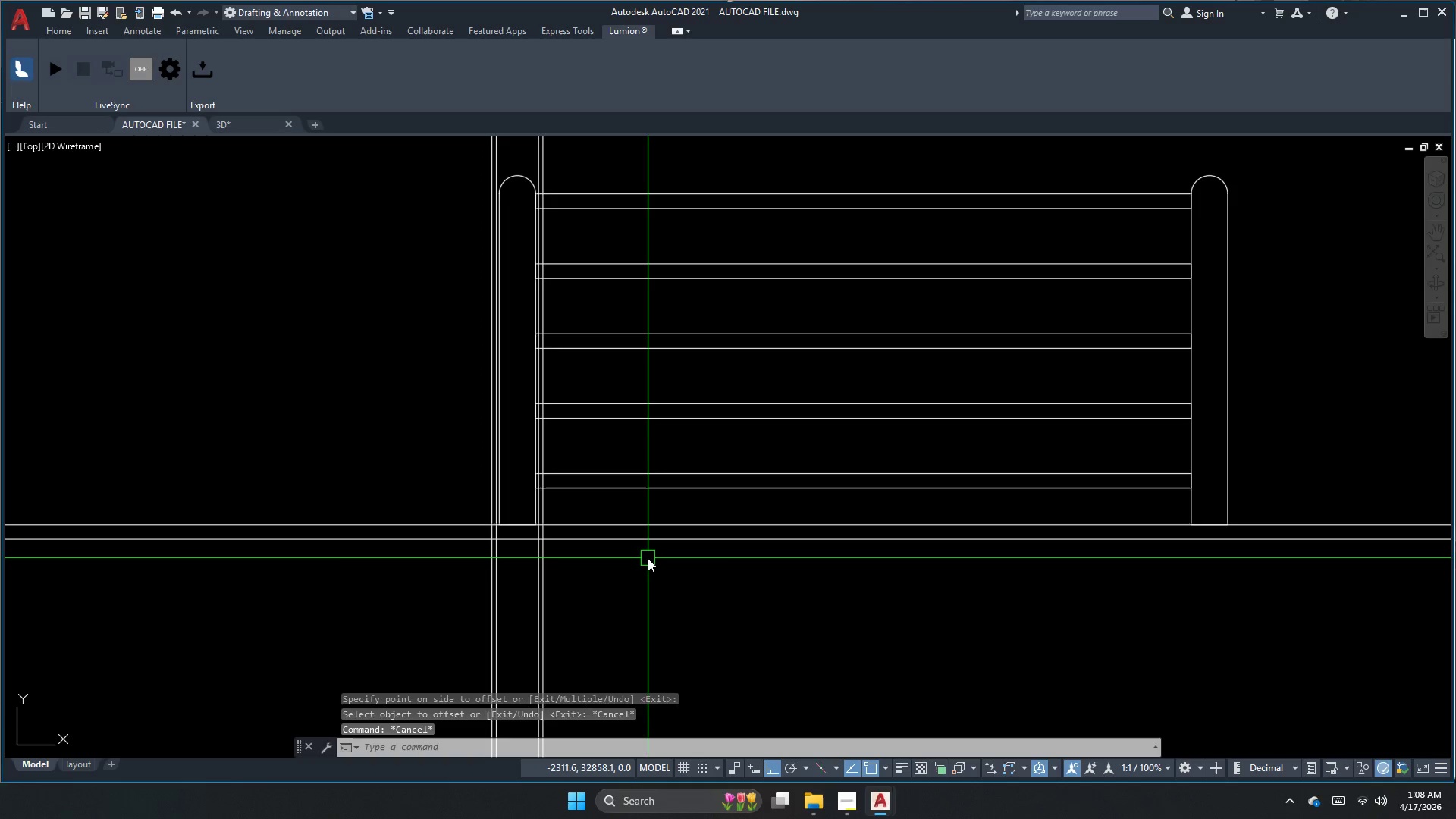 
key(Escape)
 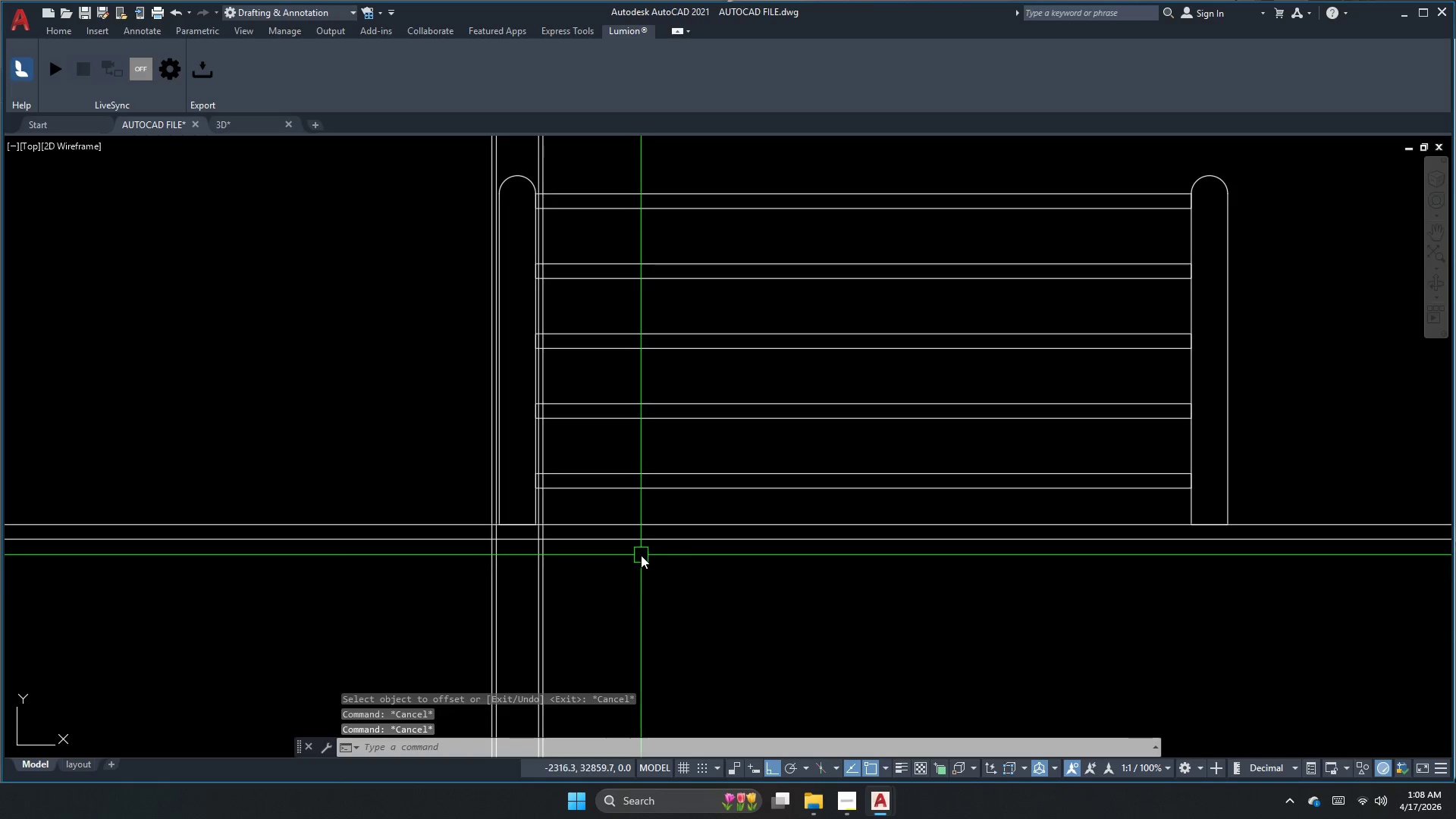 
key(Escape)
 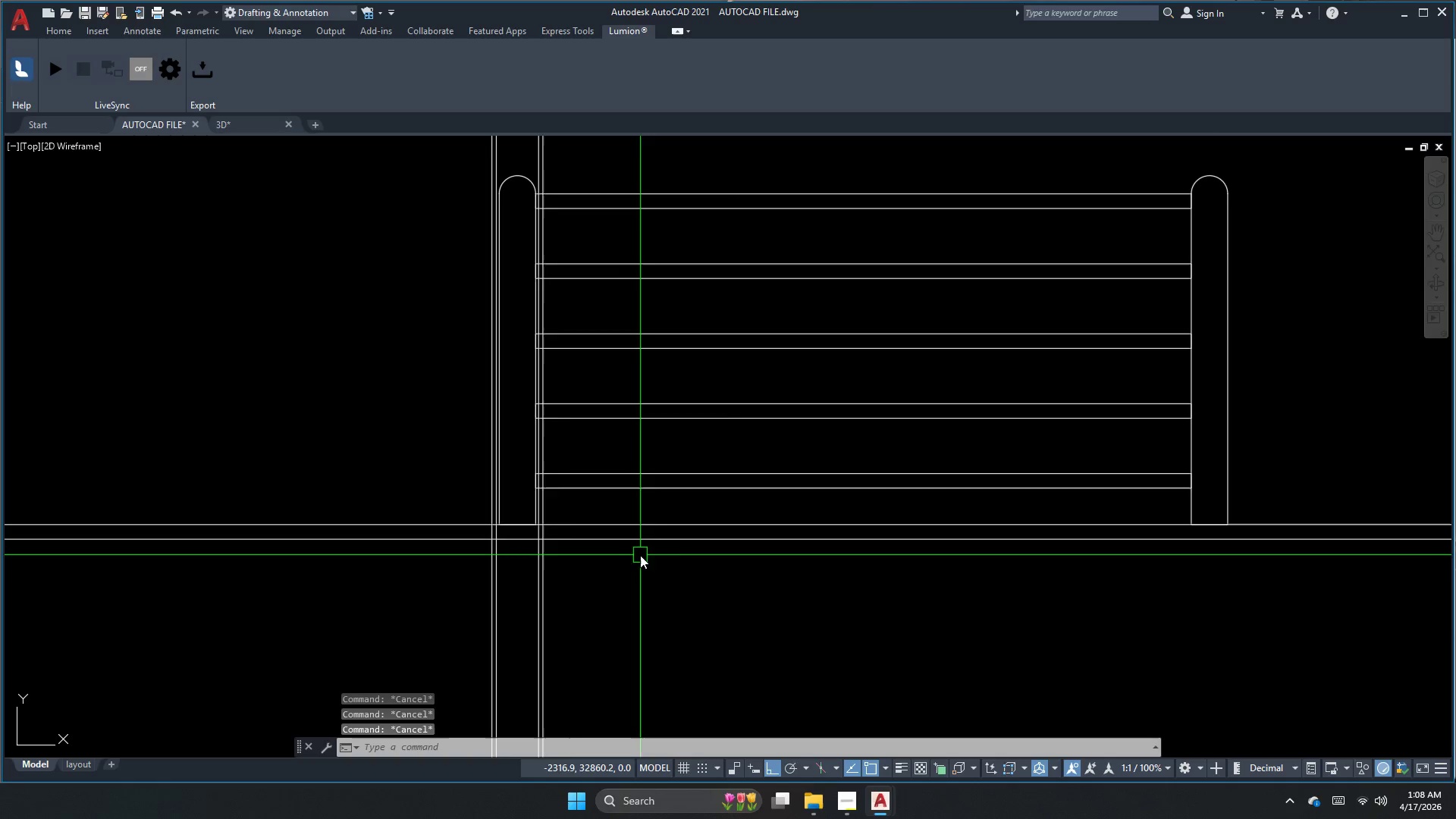 
key(S)
 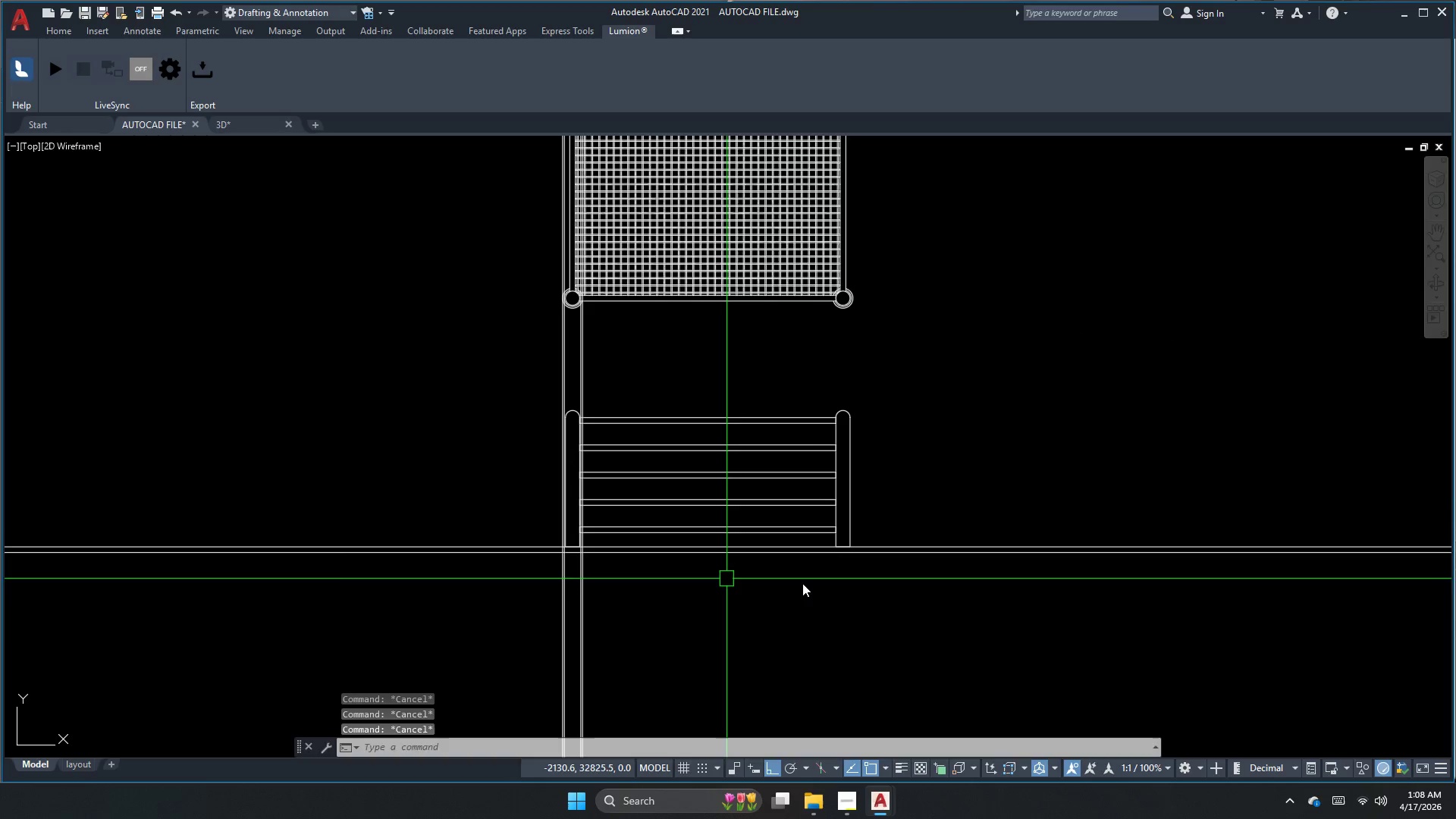 
key(Space)
 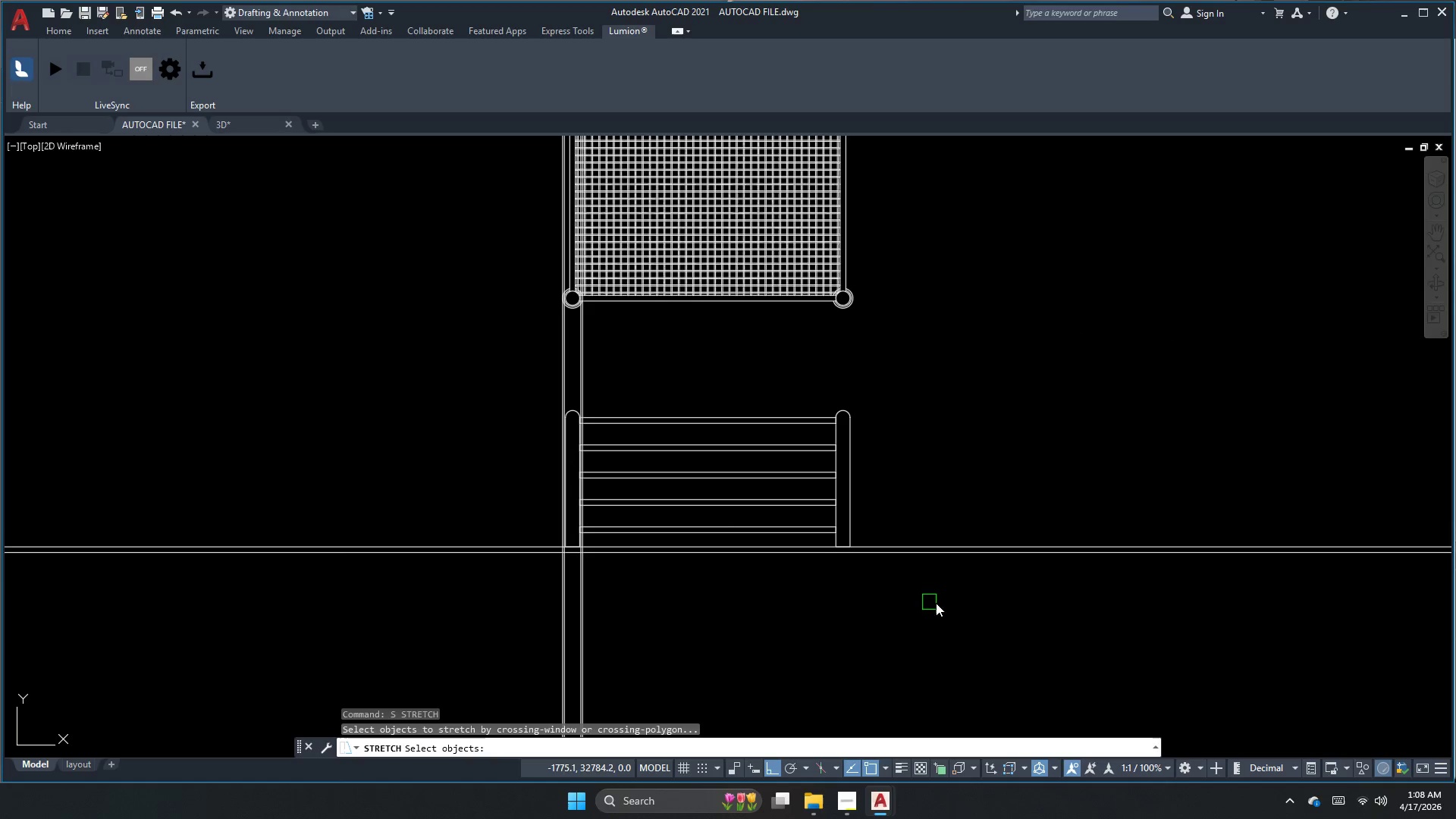 
scroll: coordinate [604, 565], scroll_direction: down, amount: 2.0
 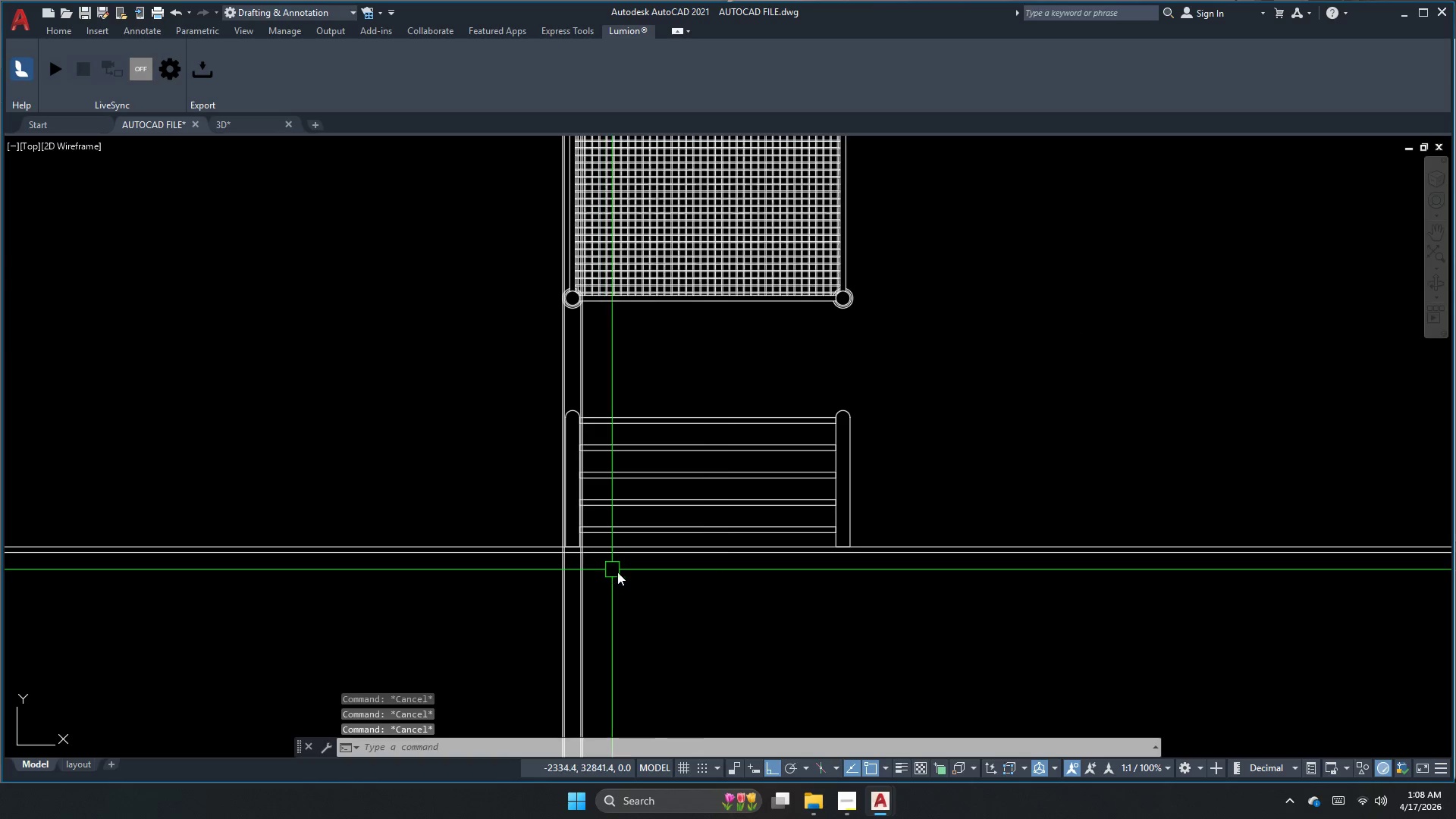 
left_click([974, 607])
 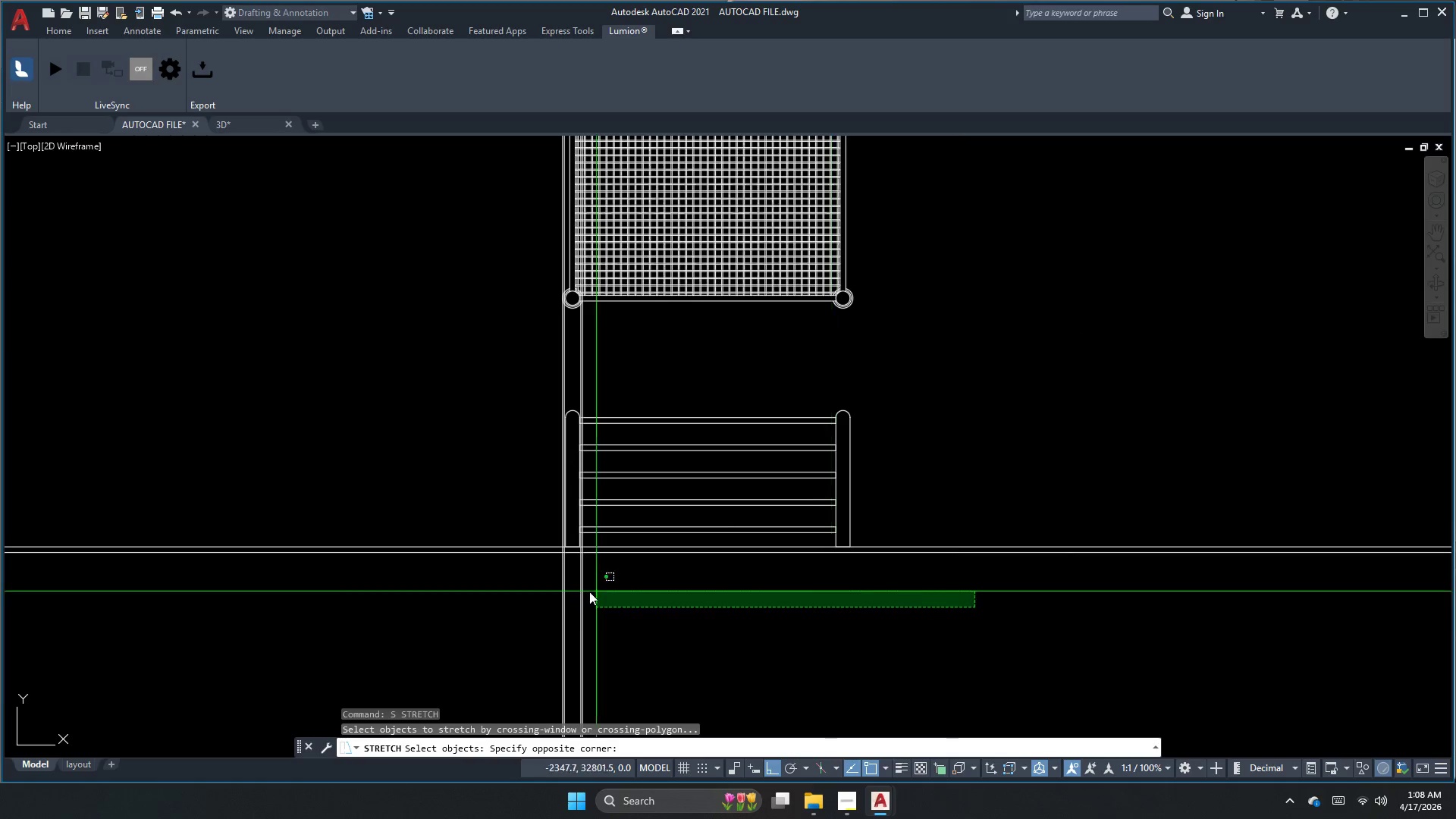 
scroll: coordinate [548, 590], scroll_direction: up, amount: 1.0
 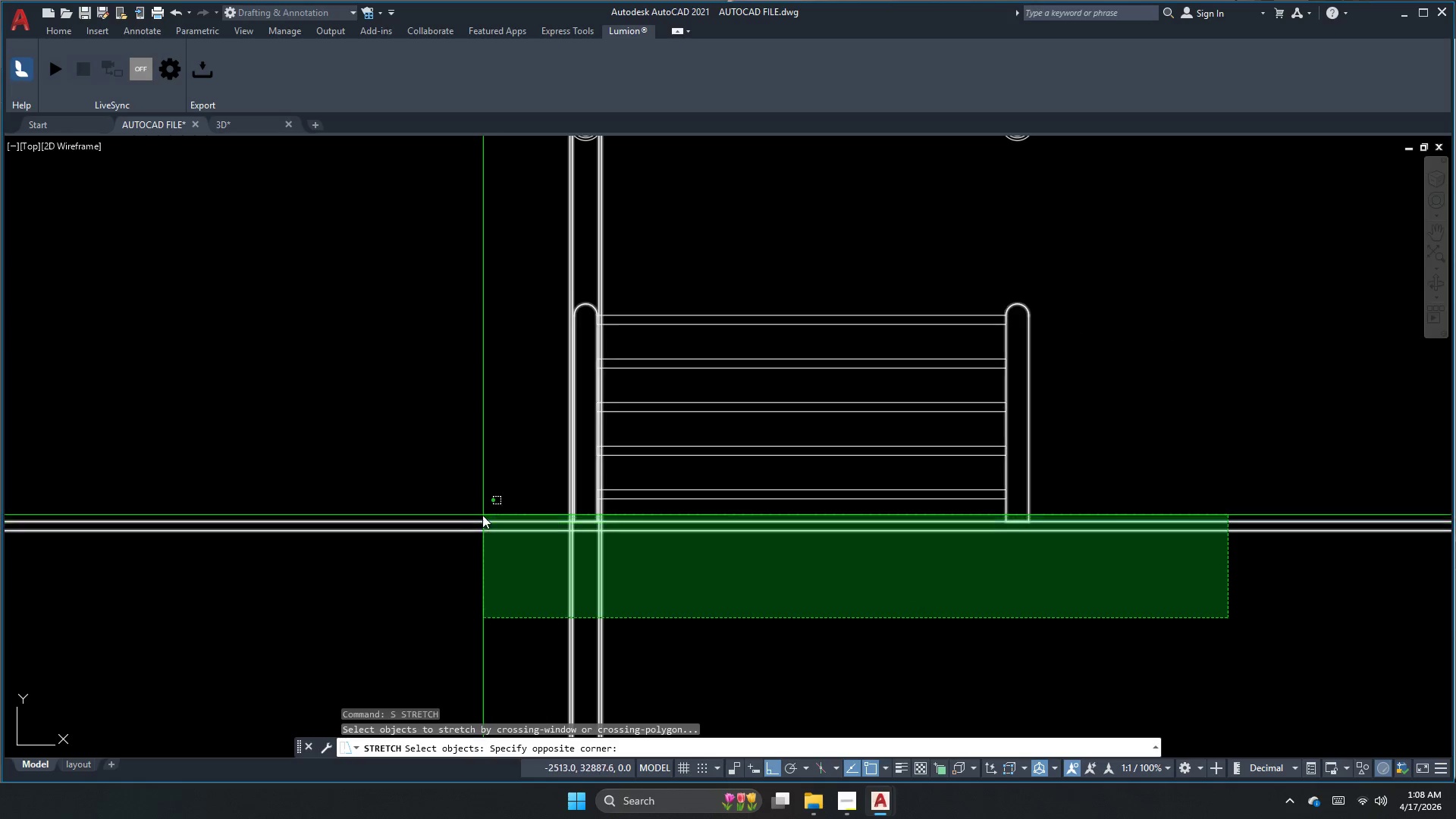 
left_click([483, 513])
 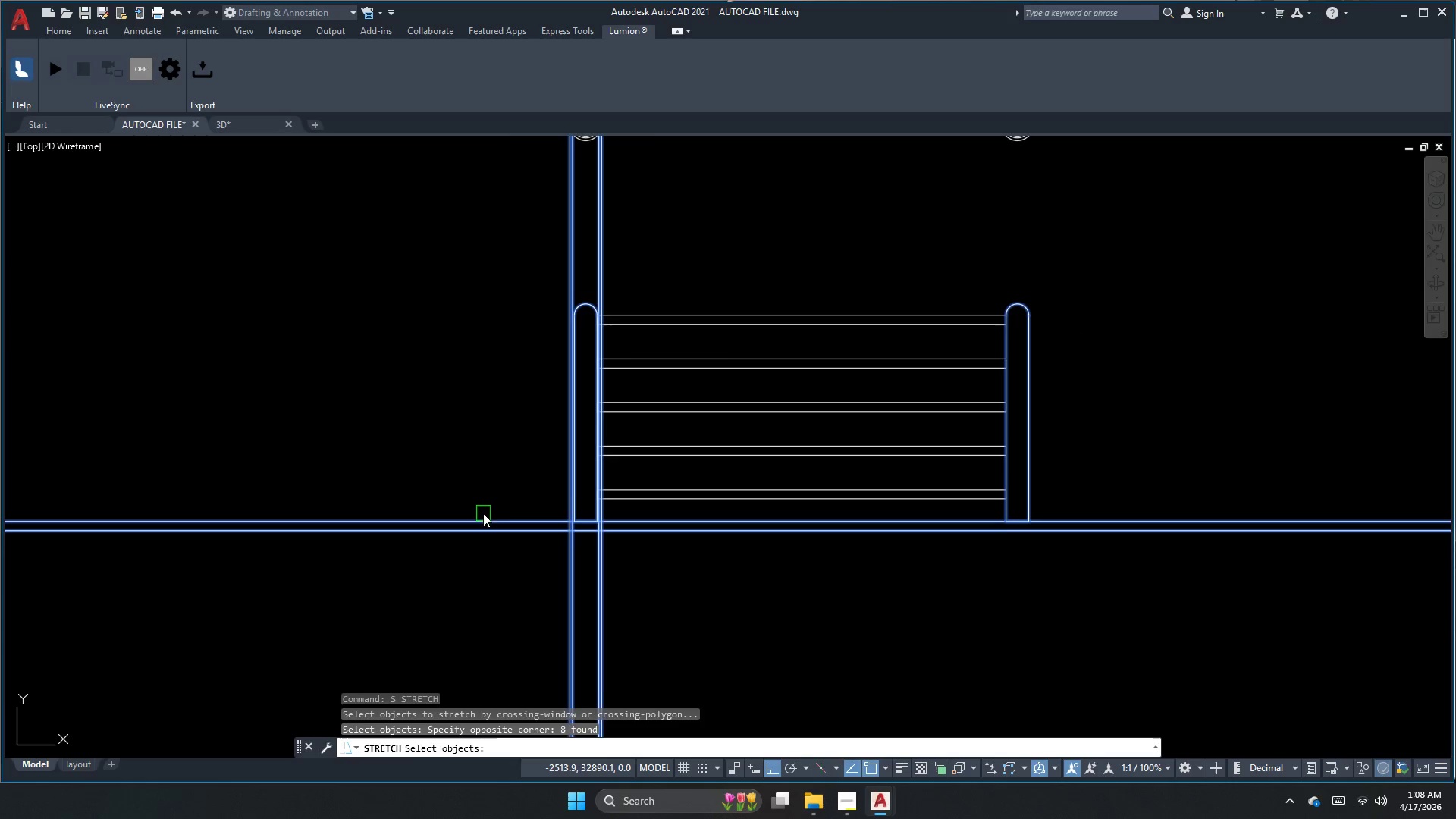 
key(Space)
 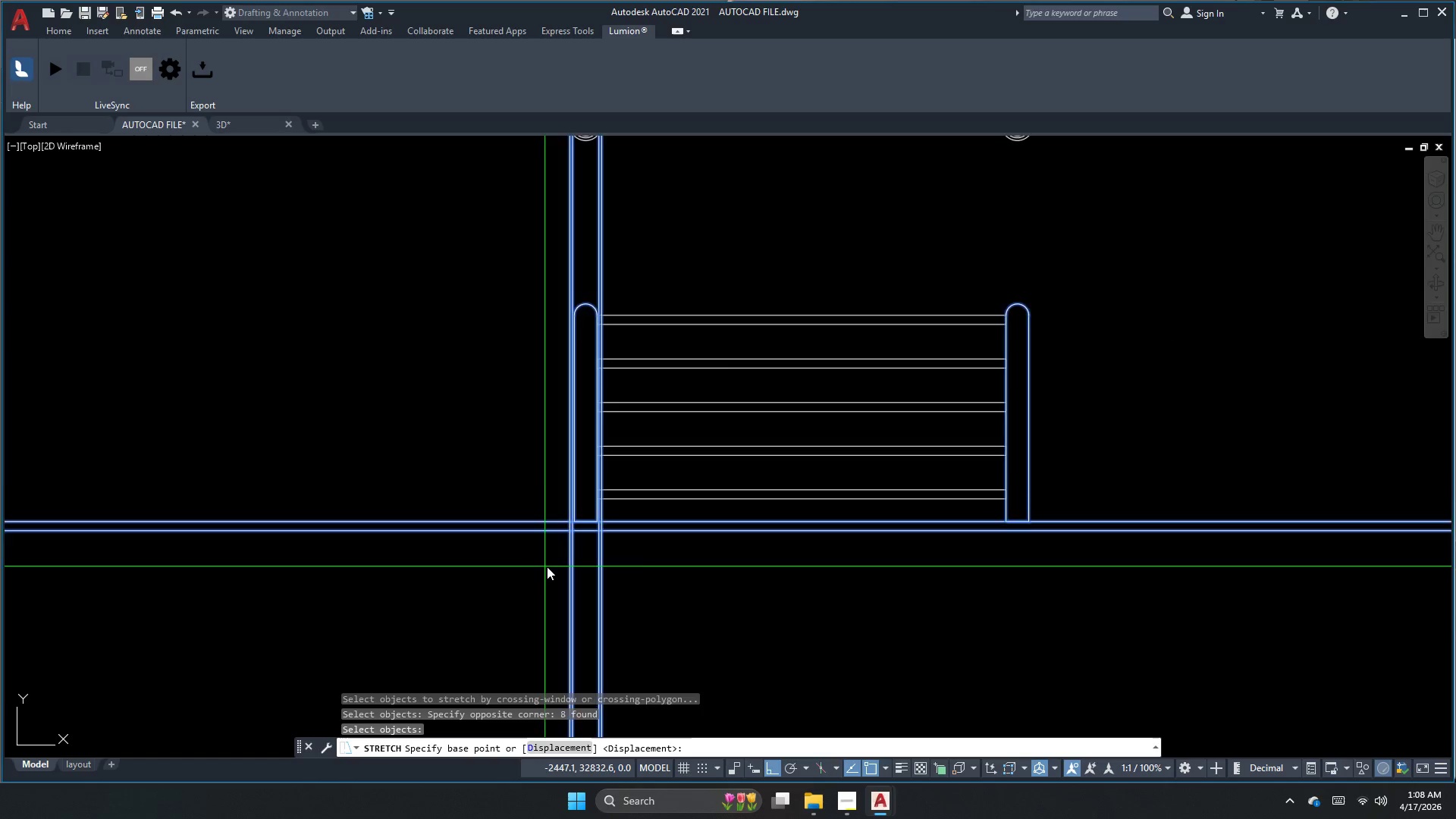 
scroll: coordinate [547, 566], scroll_direction: up, amount: 1.0
 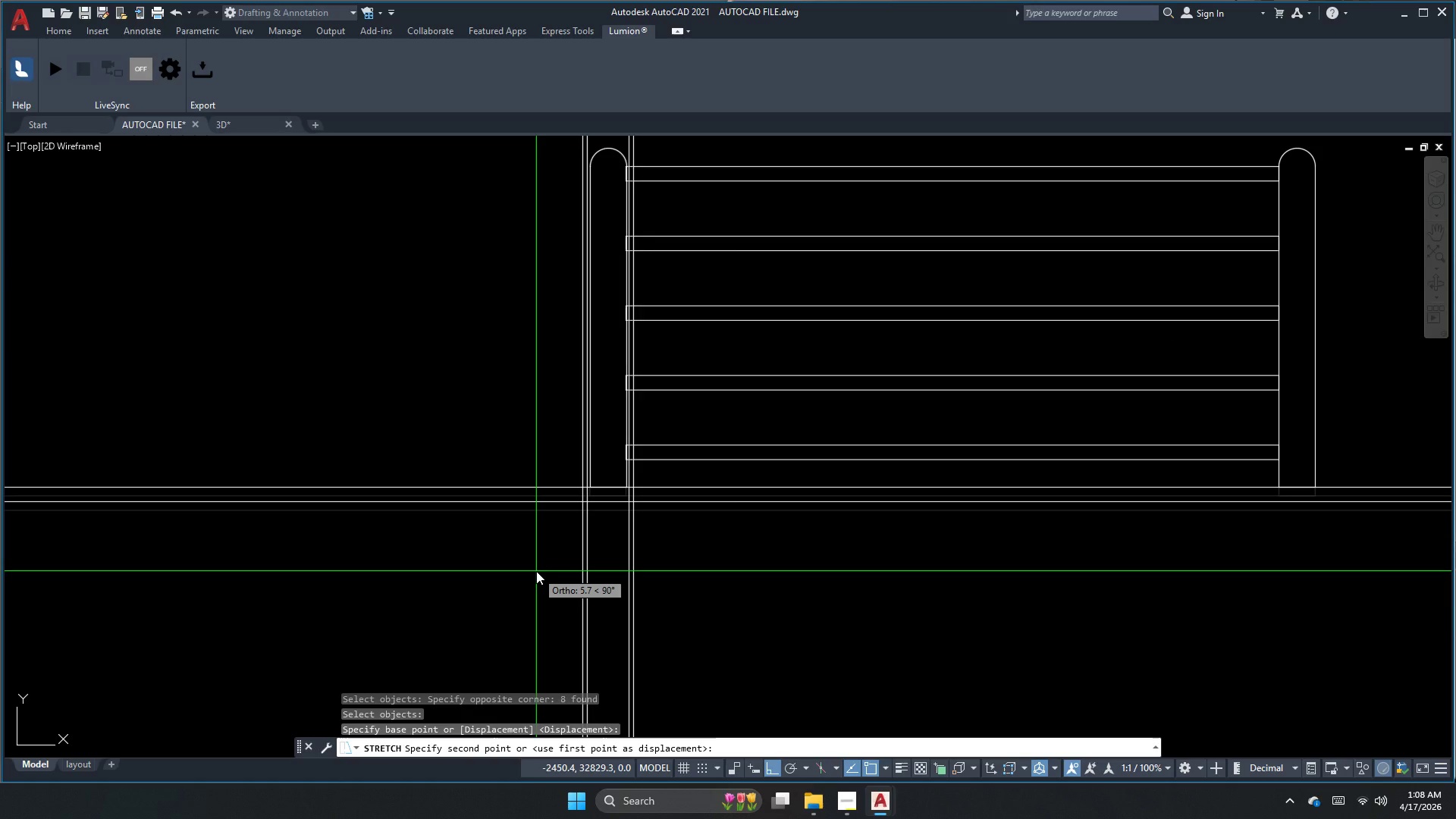 
key(Escape)
 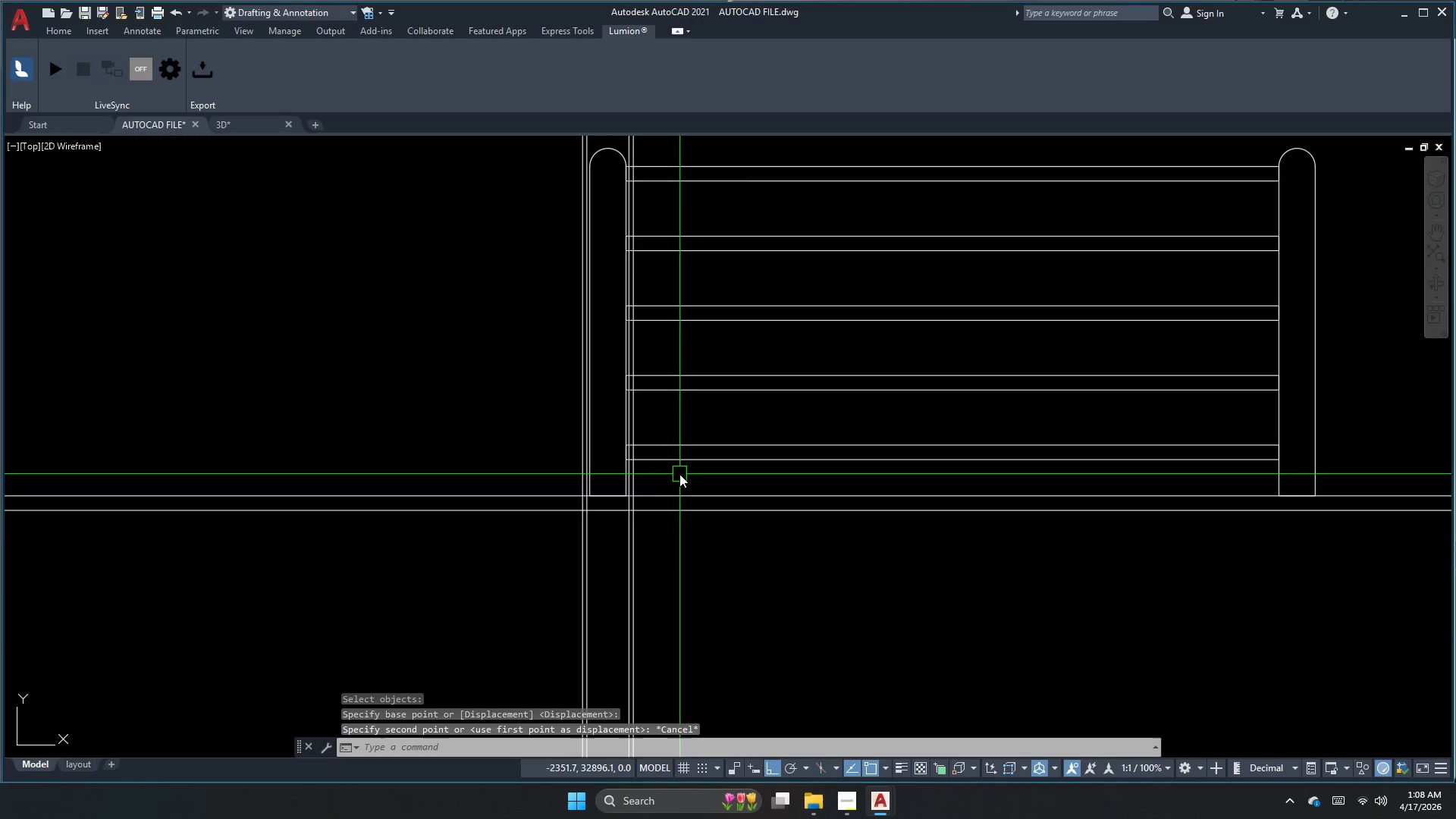 
left_click_drag(start_coordinate=[671, 485], to_coordinate=[661, 522])
 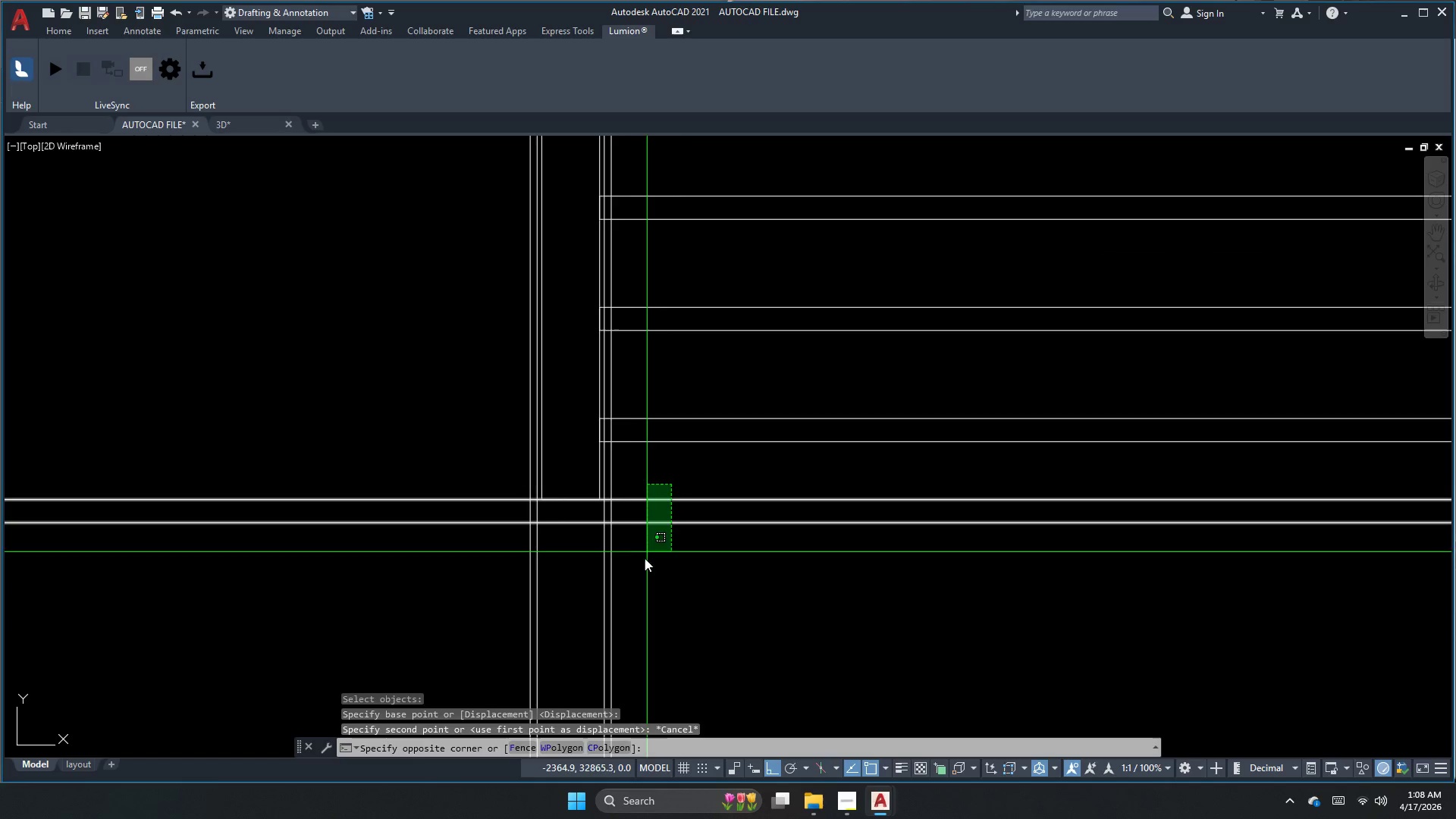 
scroll: coordinate [667, 491], scroll_direction: up, amount: 1.0
 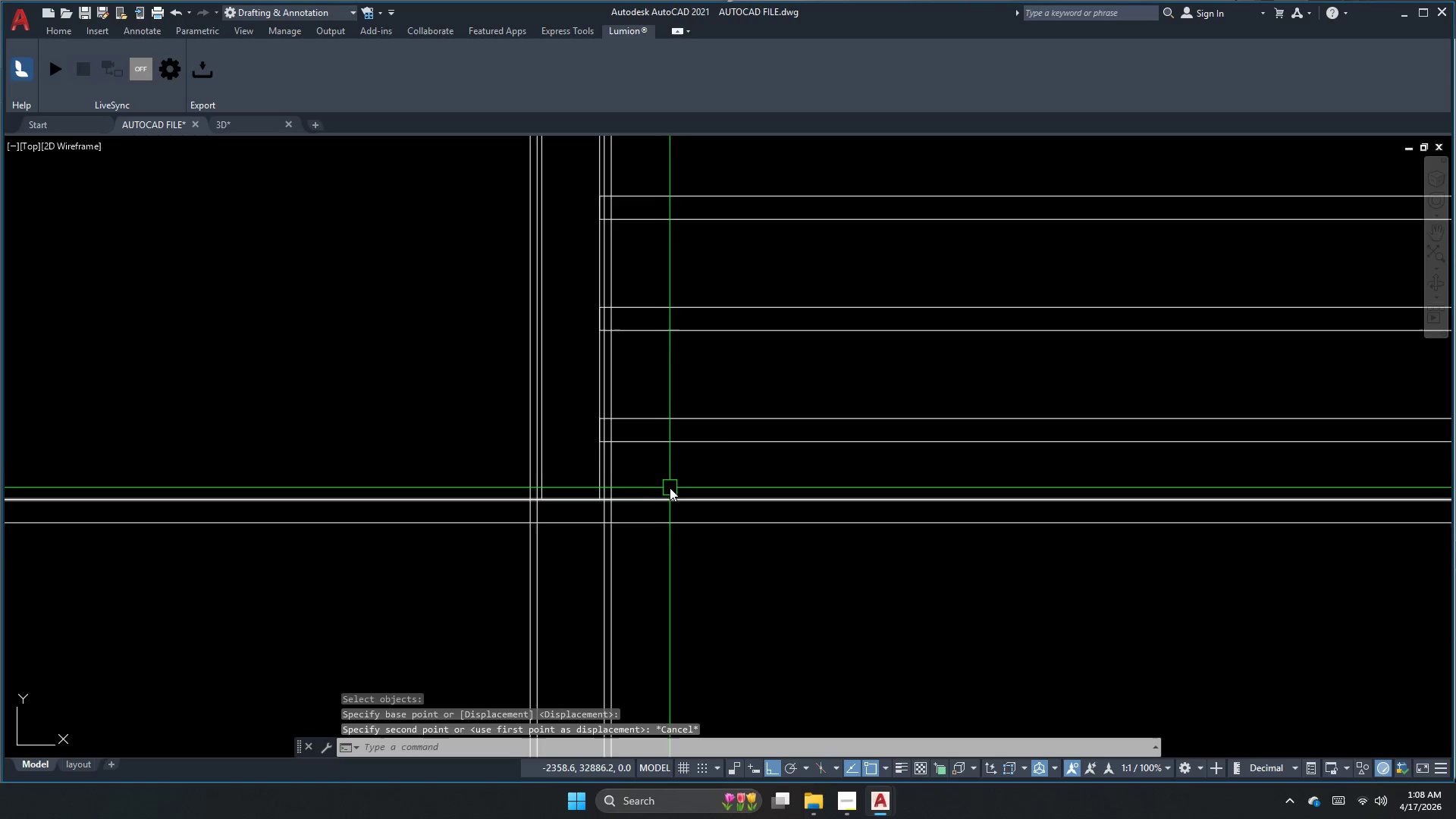 
double_click([640, 576])
 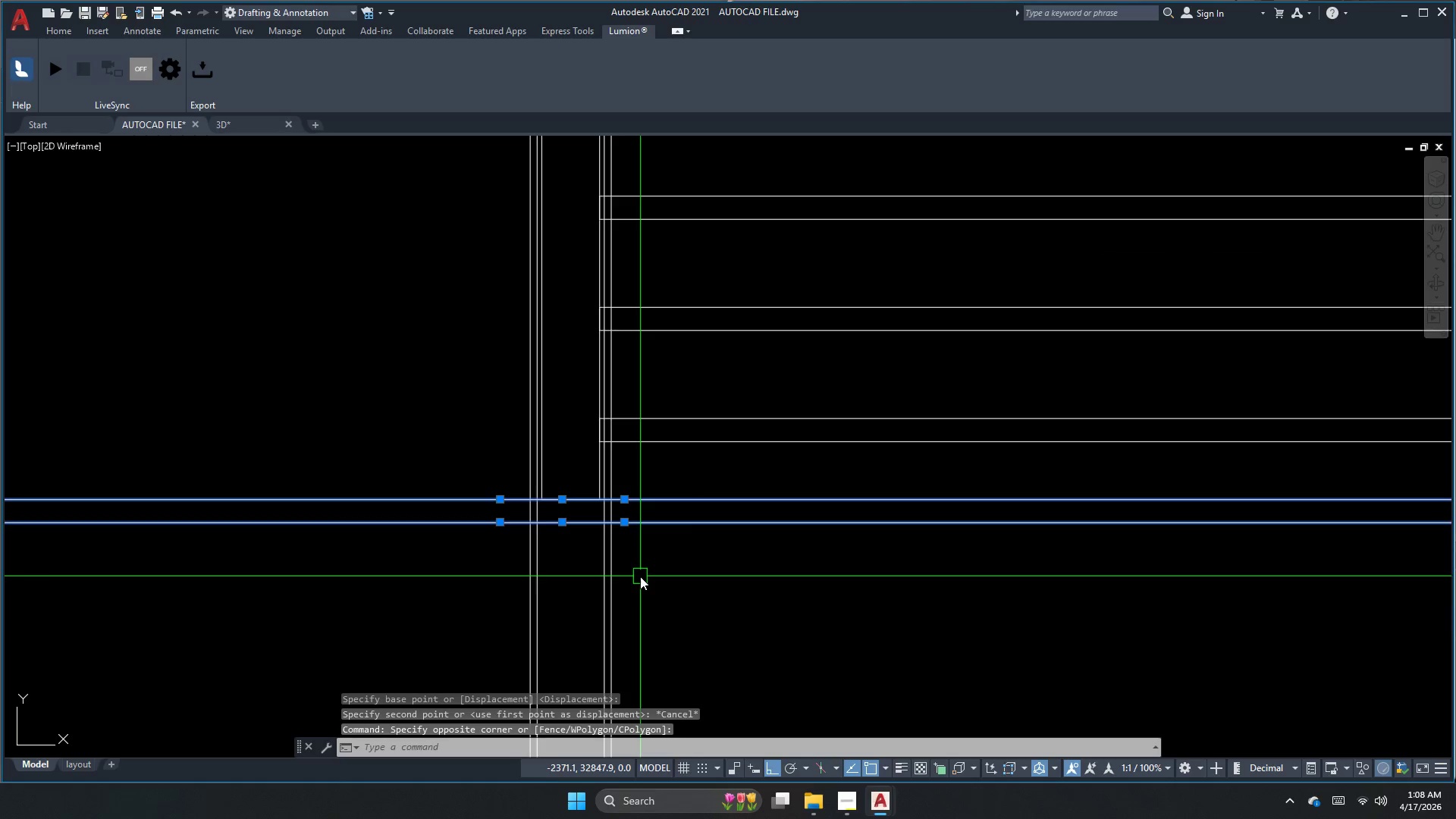 
key(M)
 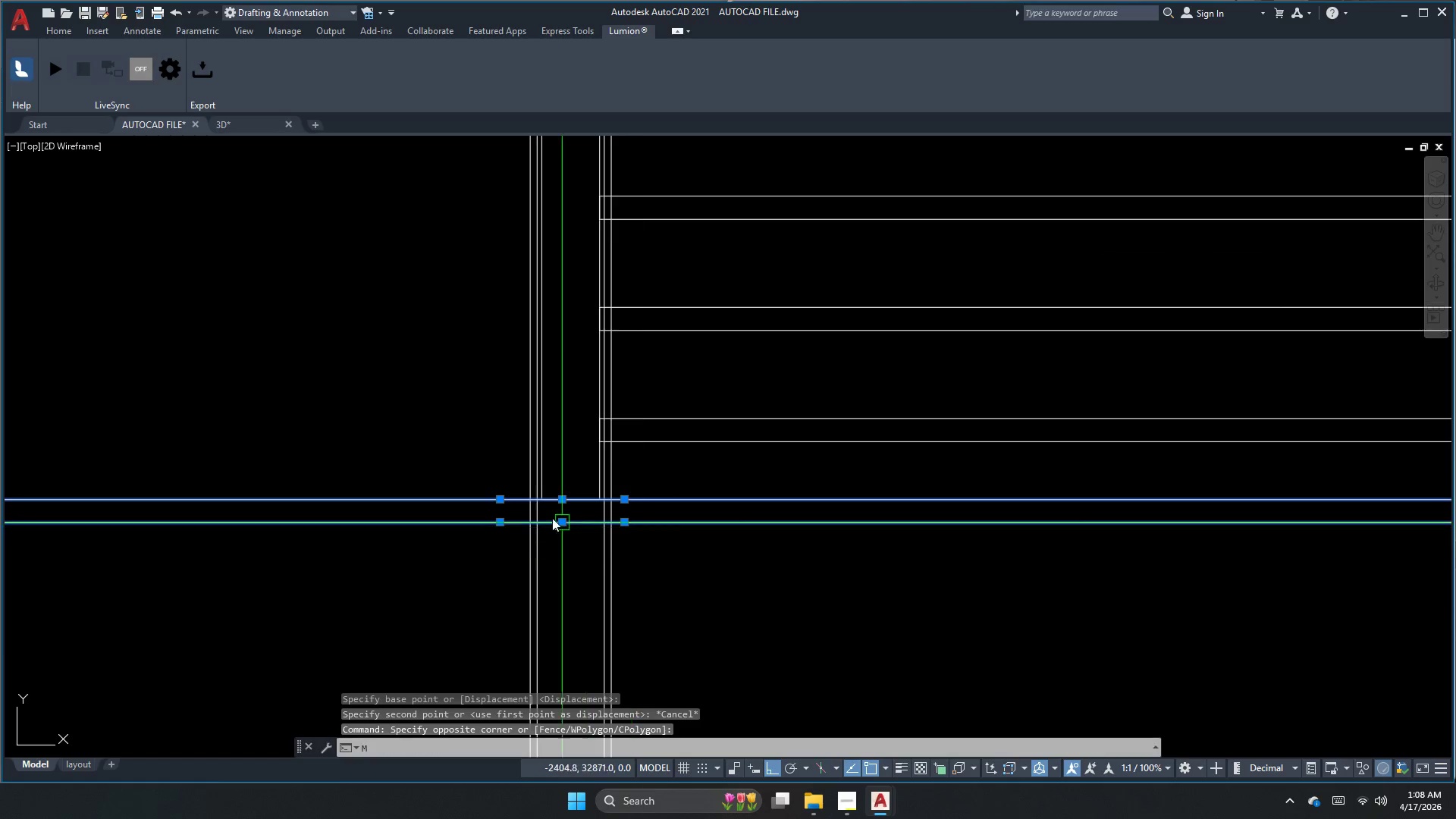 
key(Space)
 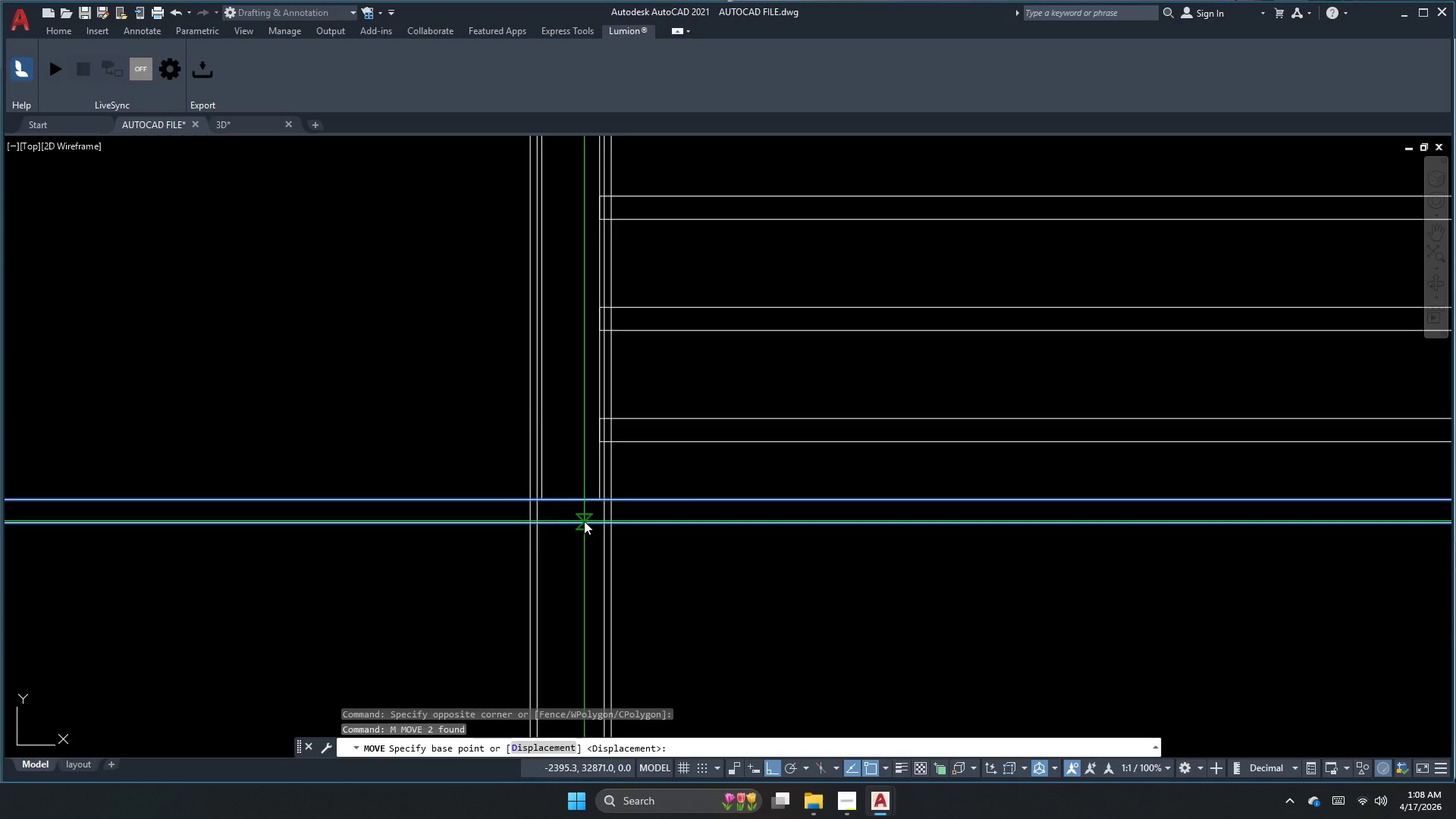 
left_click_drag(start_coordinate=[578, 519], to_coordinate=[579, 513])
 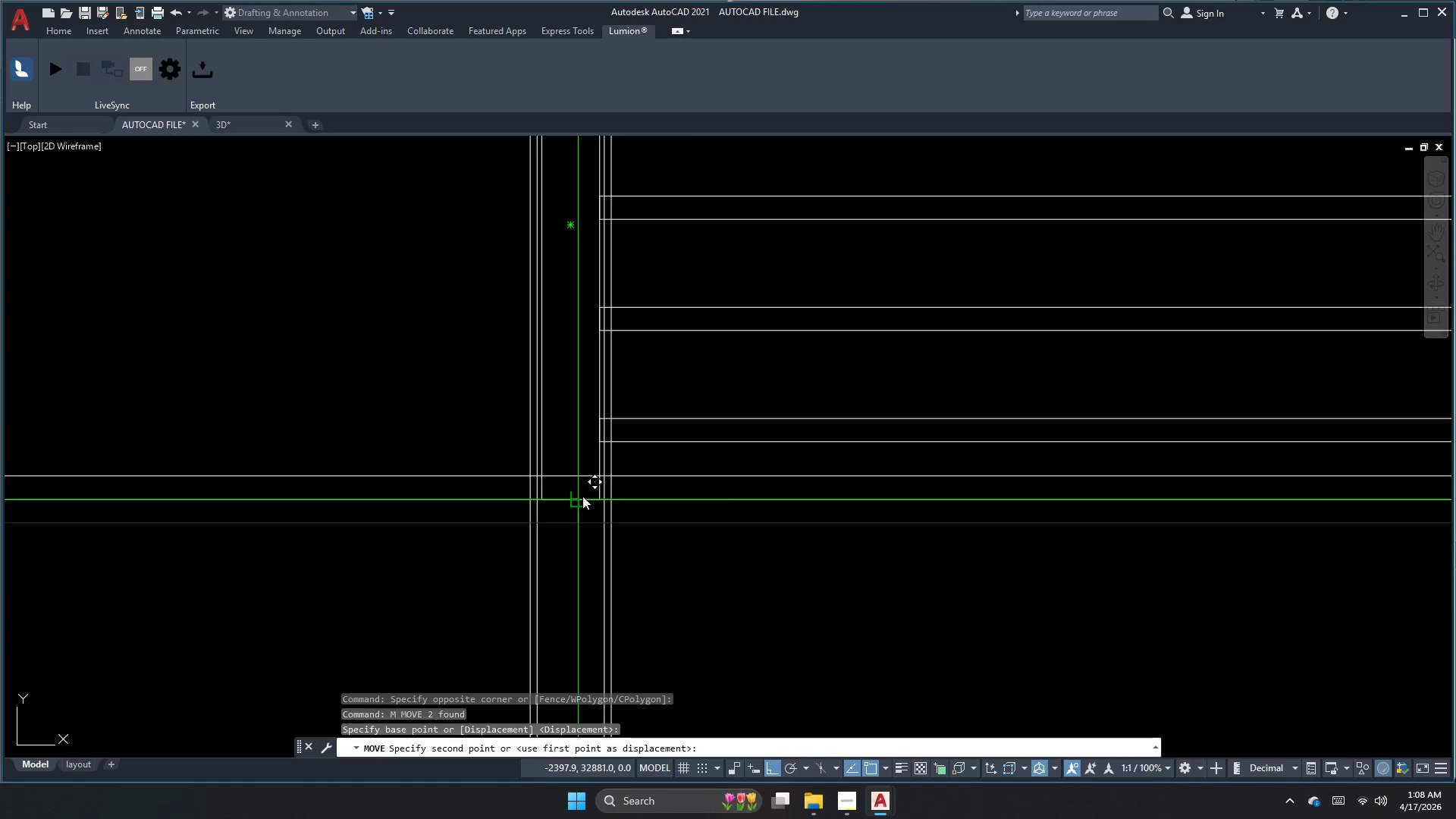 
left_click([582, 496])
 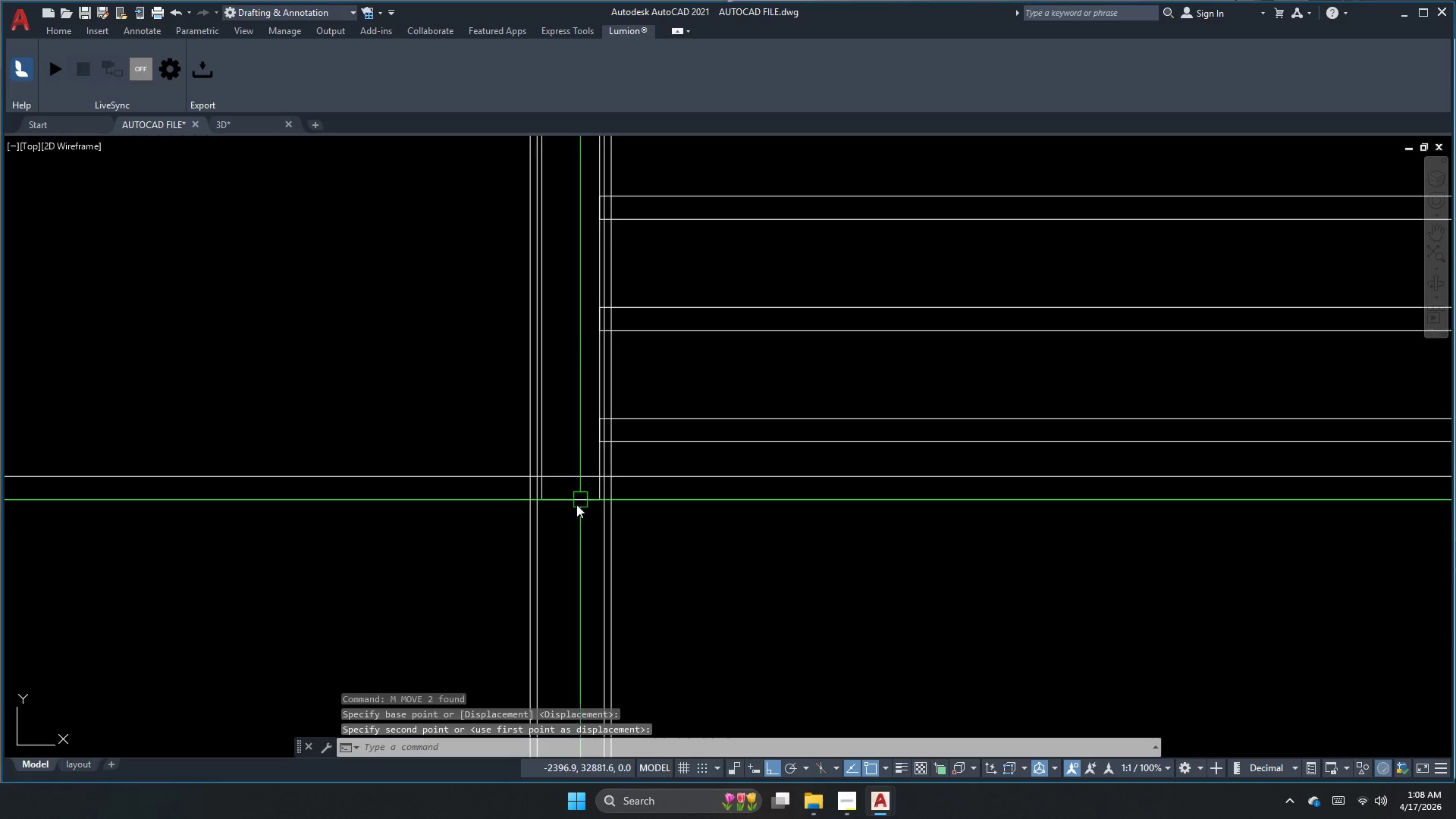 
key(Escape)
 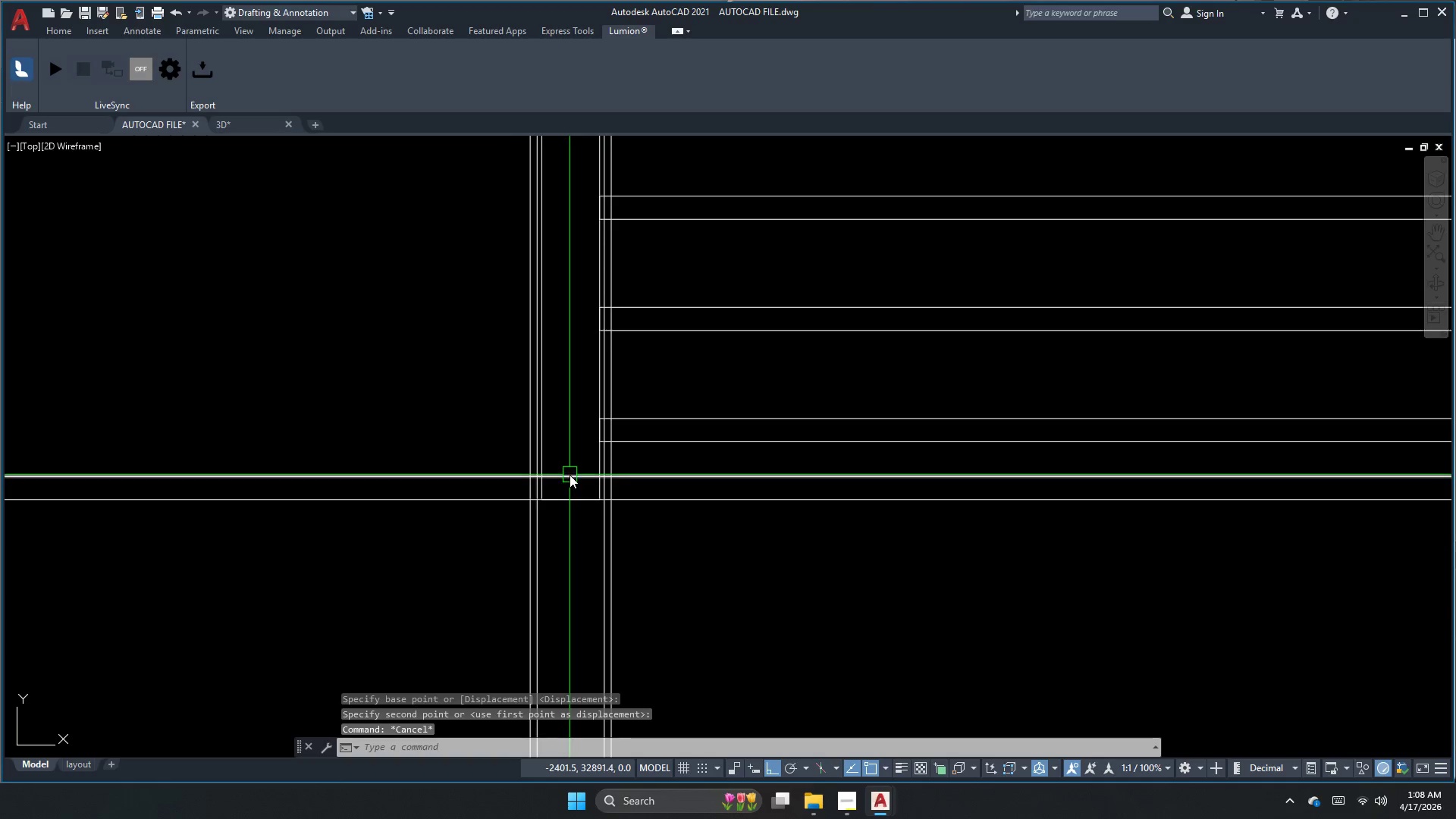 
scroll: coordinate [575, 468], scroll_direction: up, amount: 1.0
 